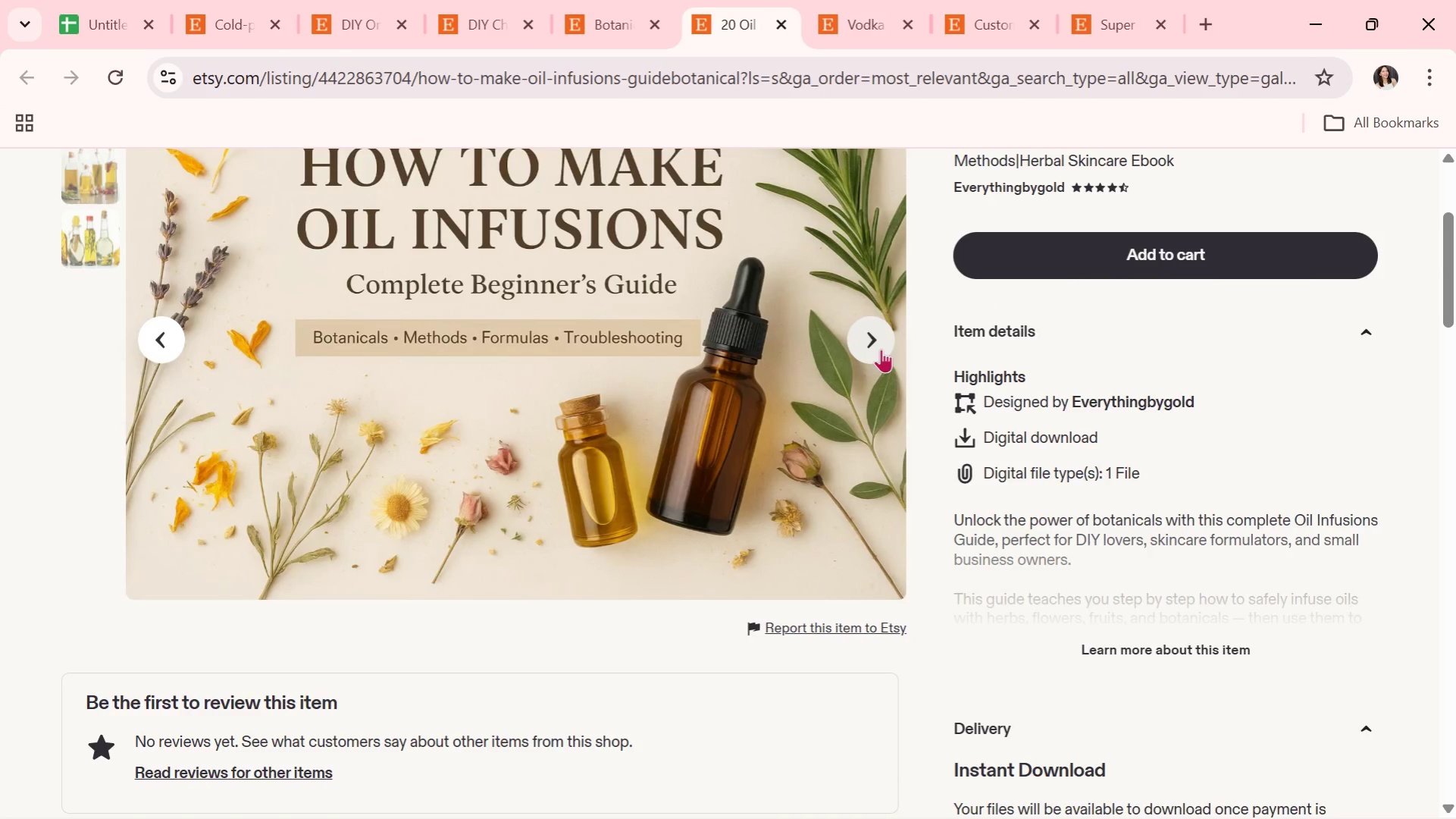 
scroll: coordinate [653, 378], scroll_direction: down, amount: 10.0
 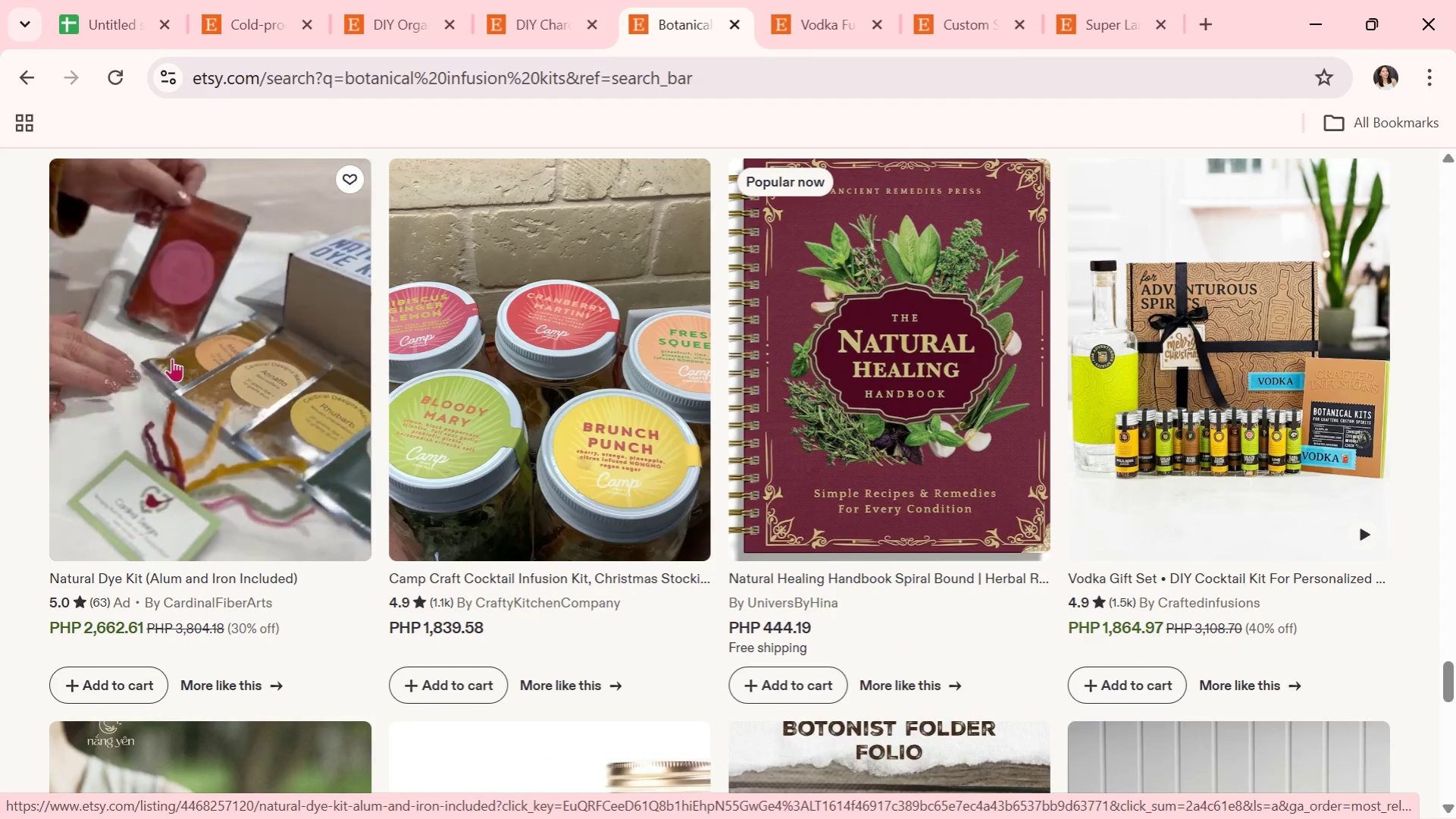 
left_click([520, 416])
 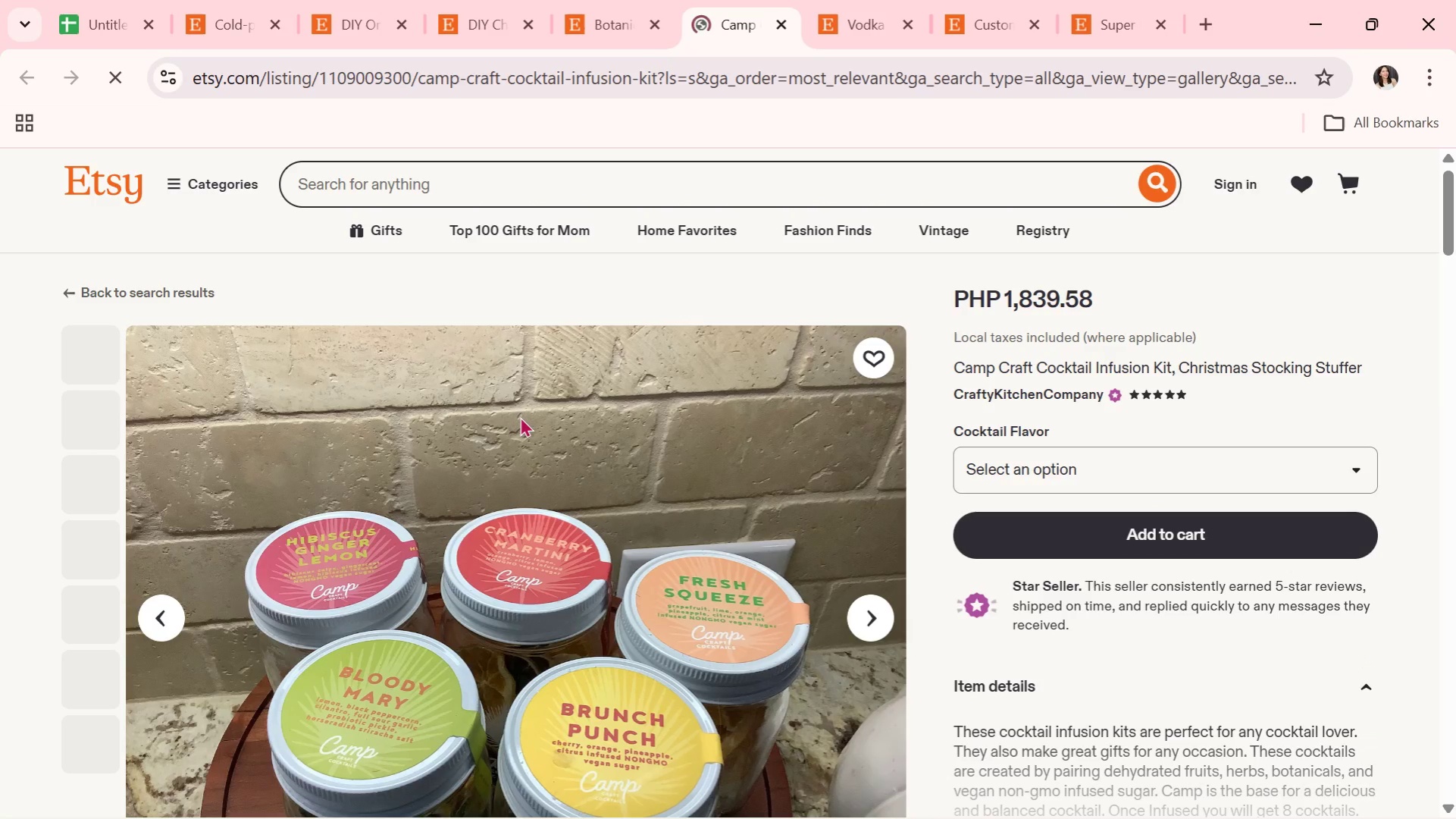 
scroll: coordinate [520, 416], scroll_direction: down, amount: 1.0
 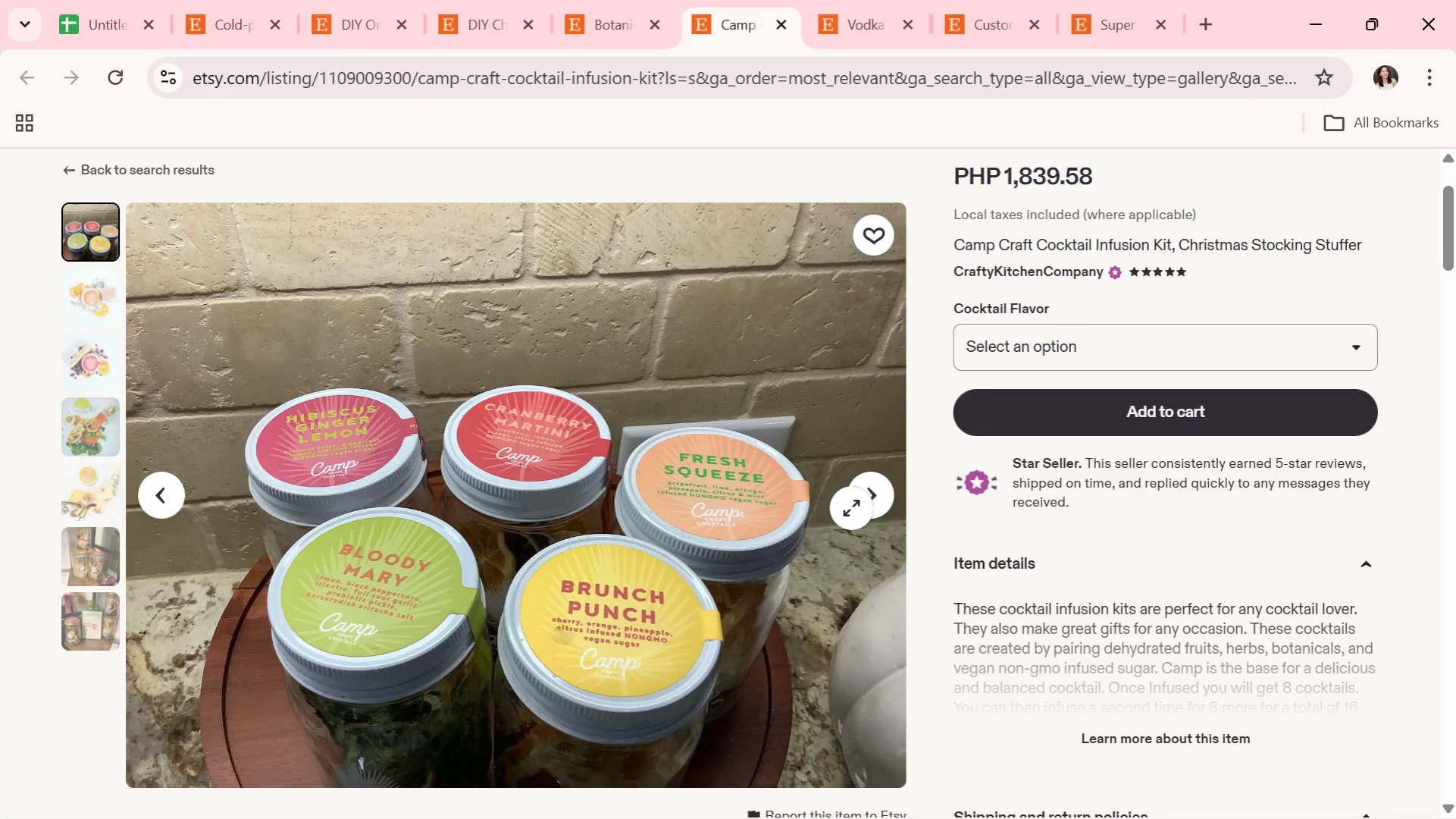 
left_click([866, 508])
 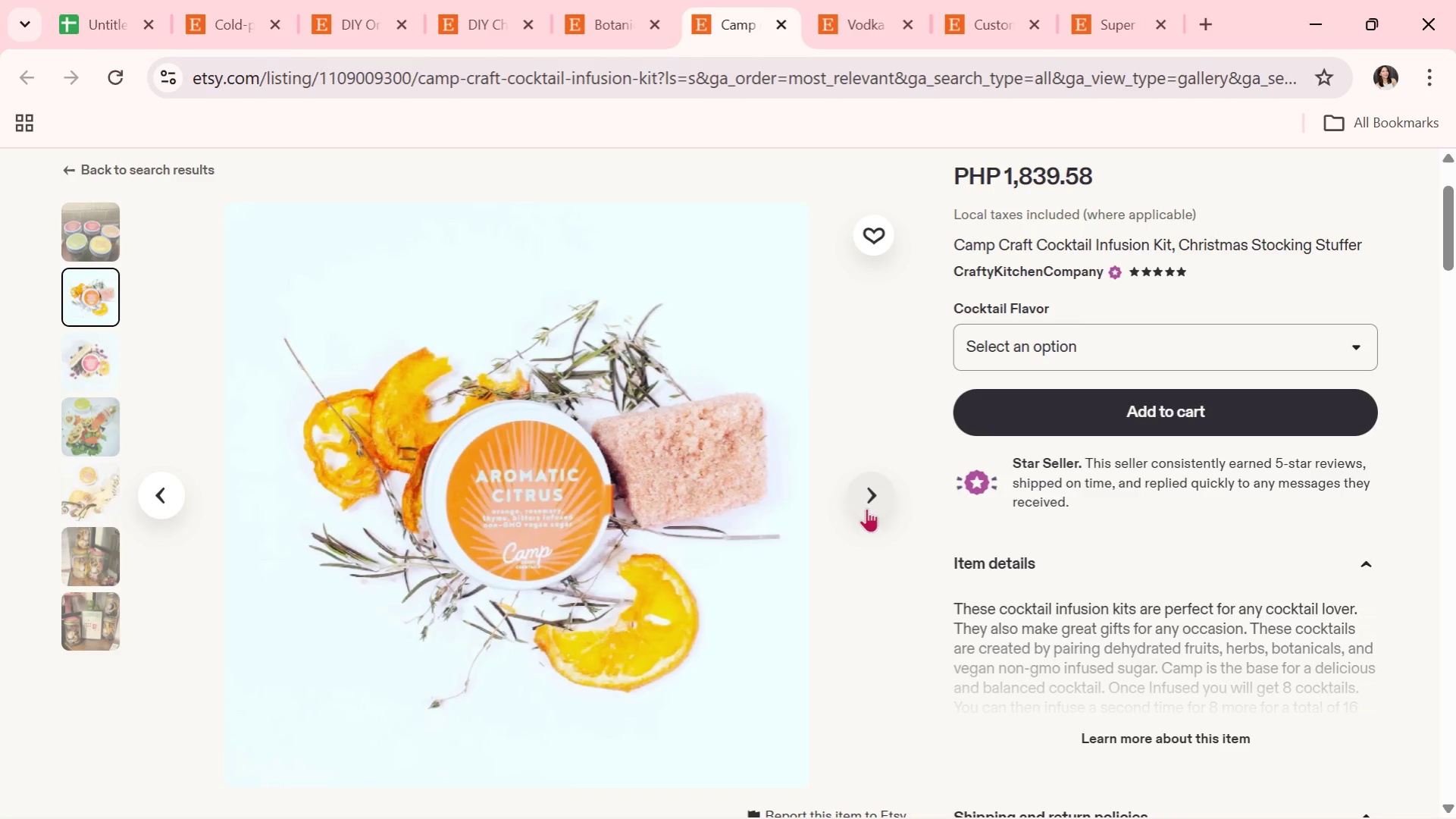 
left_click([866, 508])
 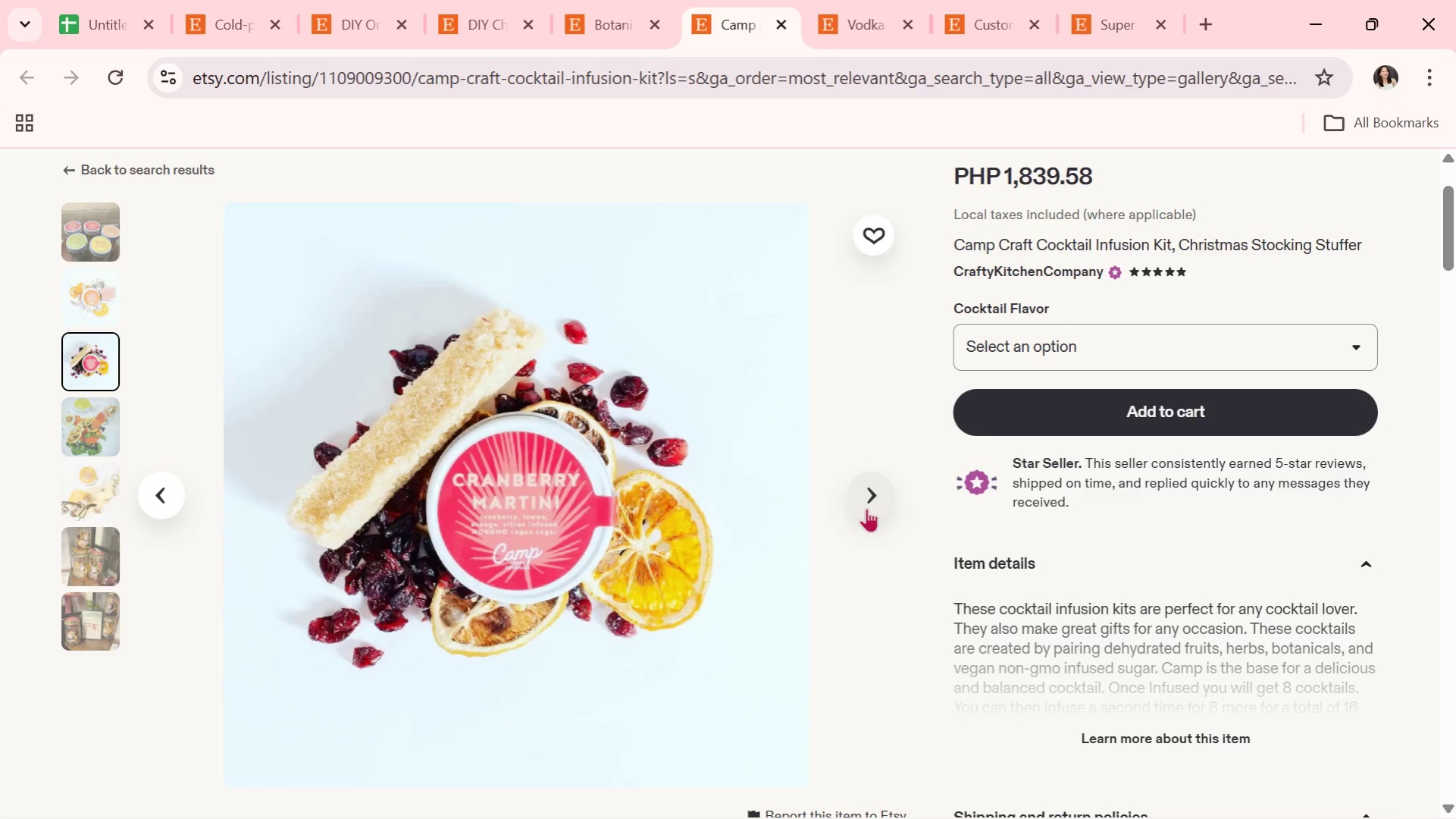 
wait(6.67)
 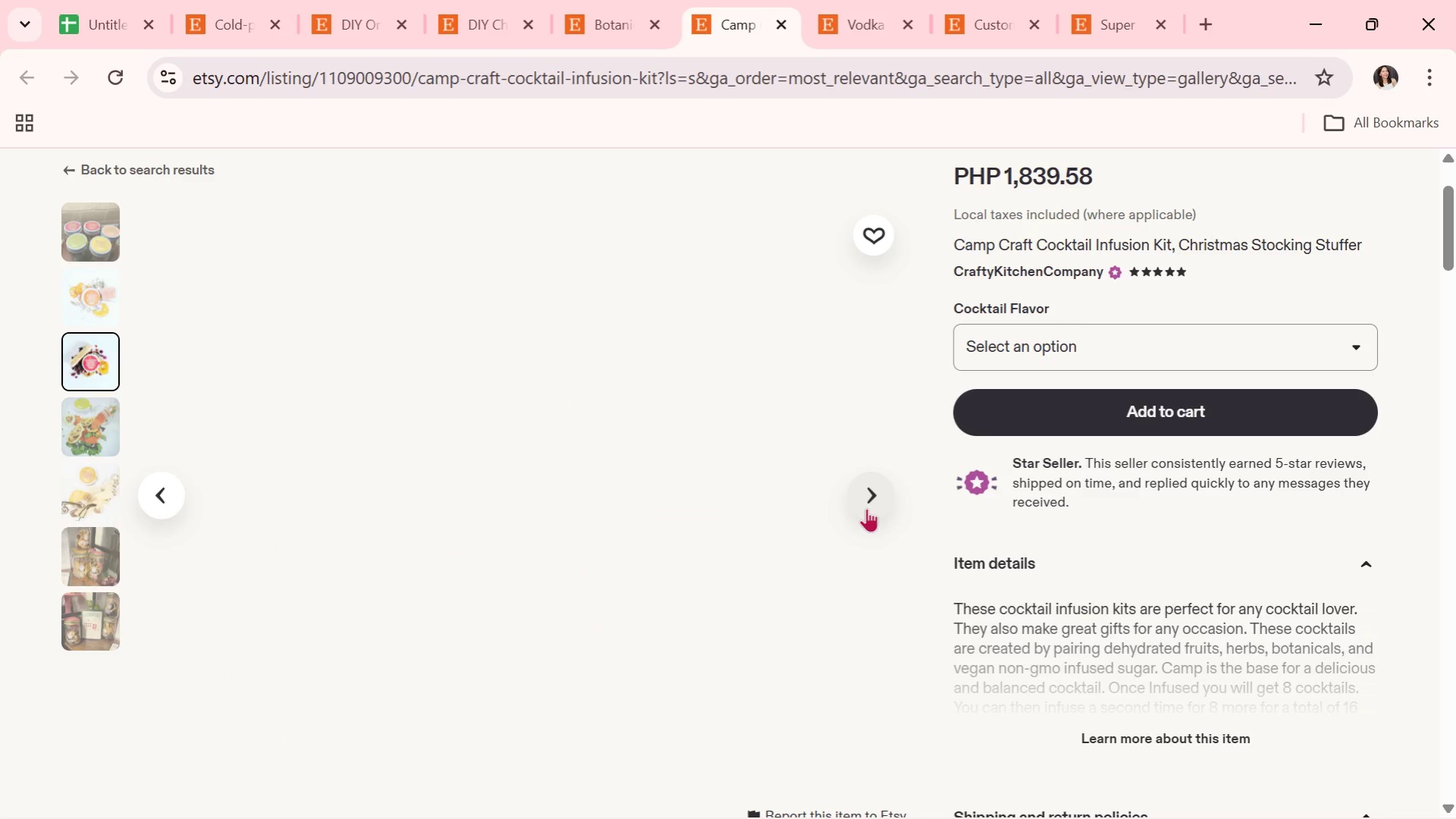 
left_click([866, 508])
 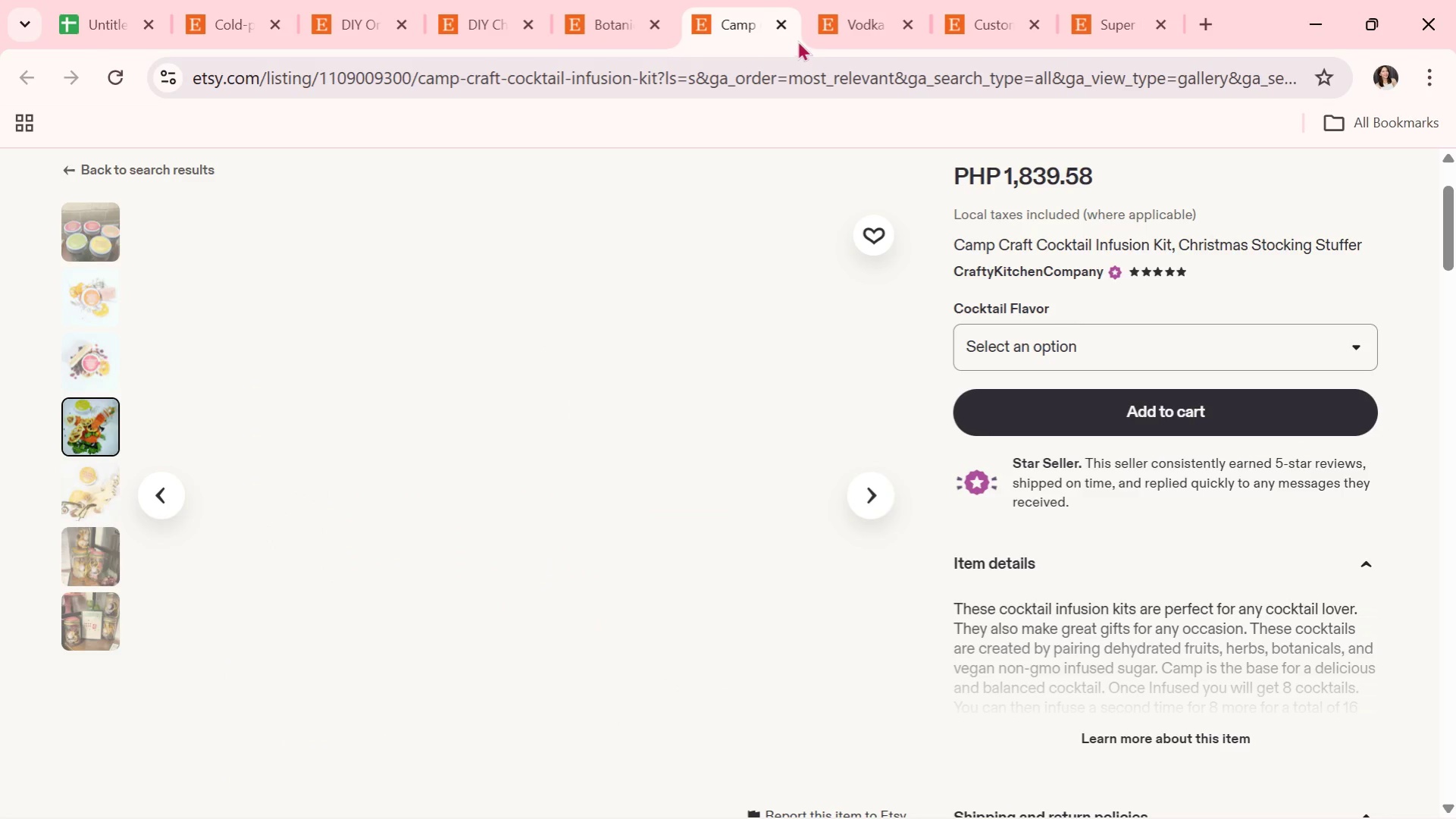 
left_click([791, 31])
 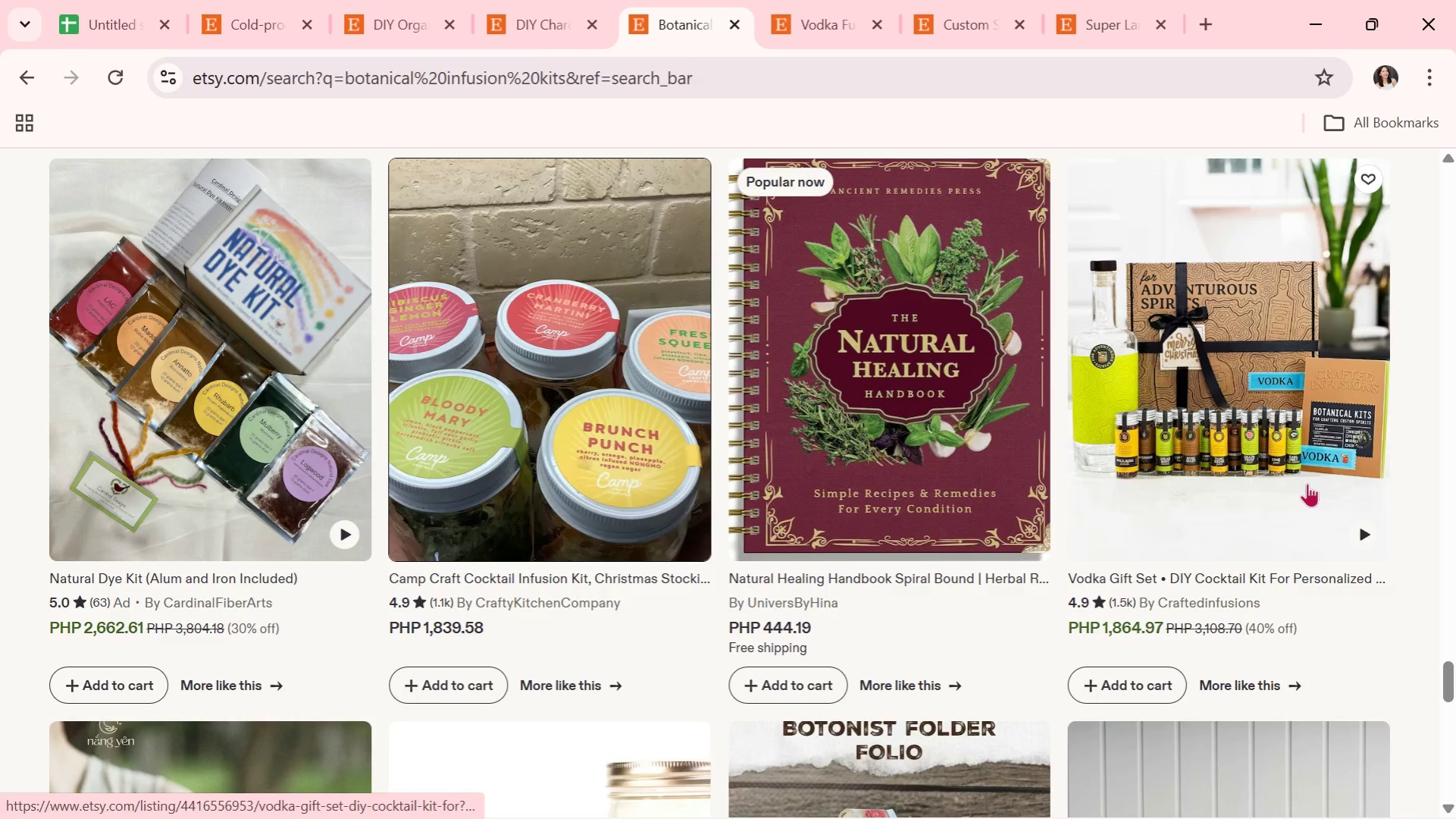 
left_click([1253, 454])
 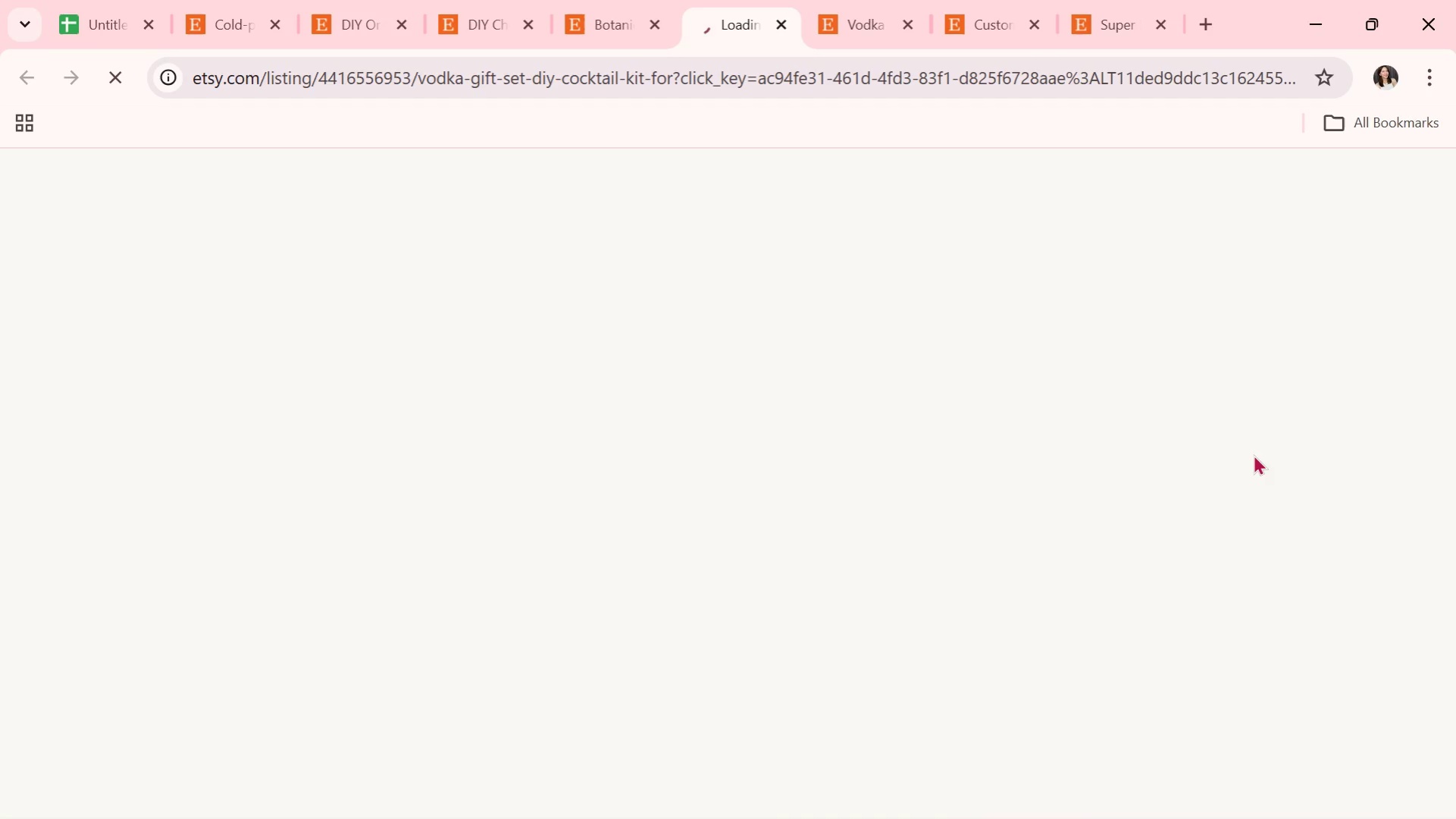 
scroll: coordinate [1253, 454], scroll_direction: down, amount: 1.0
 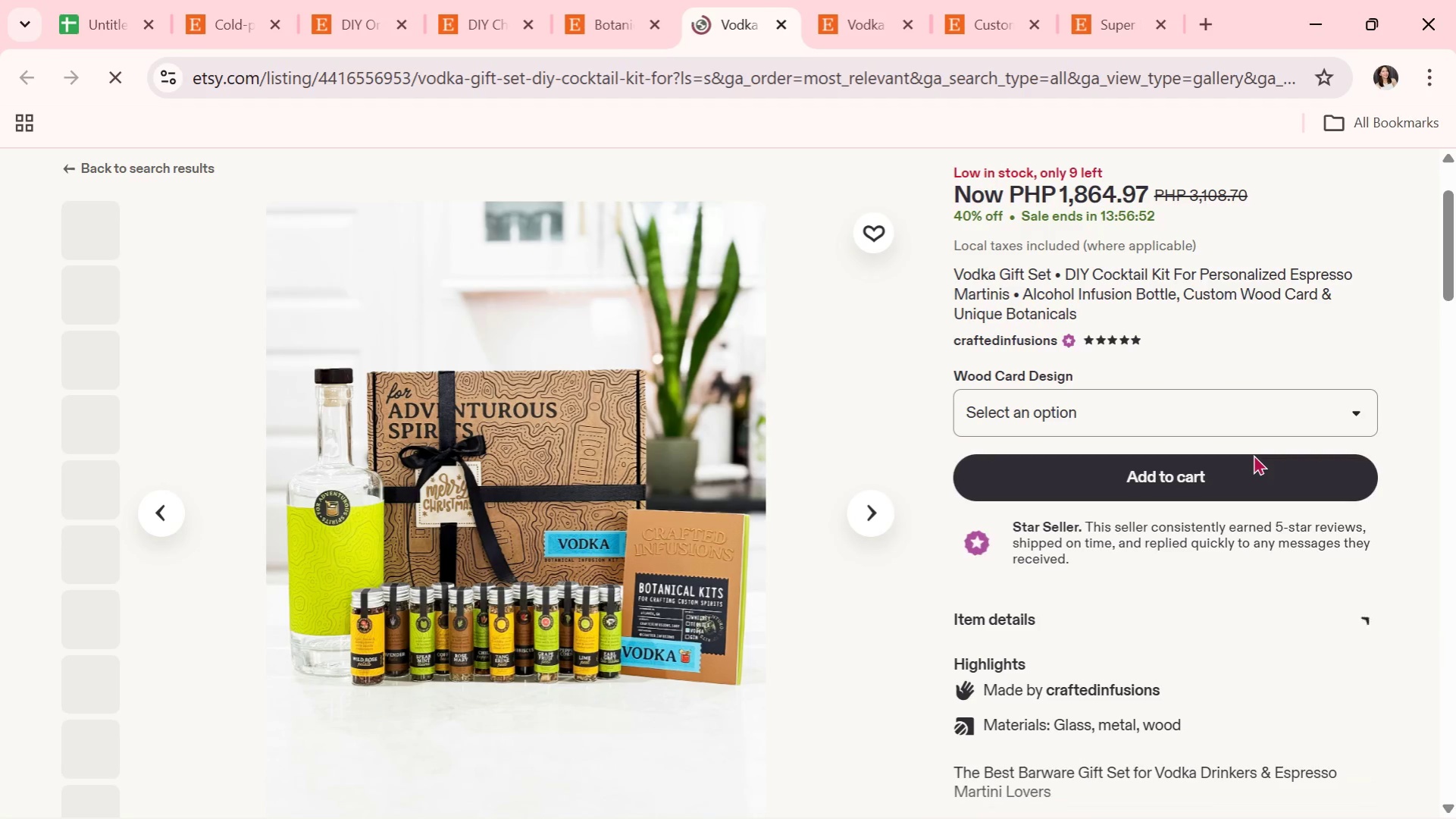 
scroll: coordinate [1169, 426], scroll_direction: none, amount: 0.0
 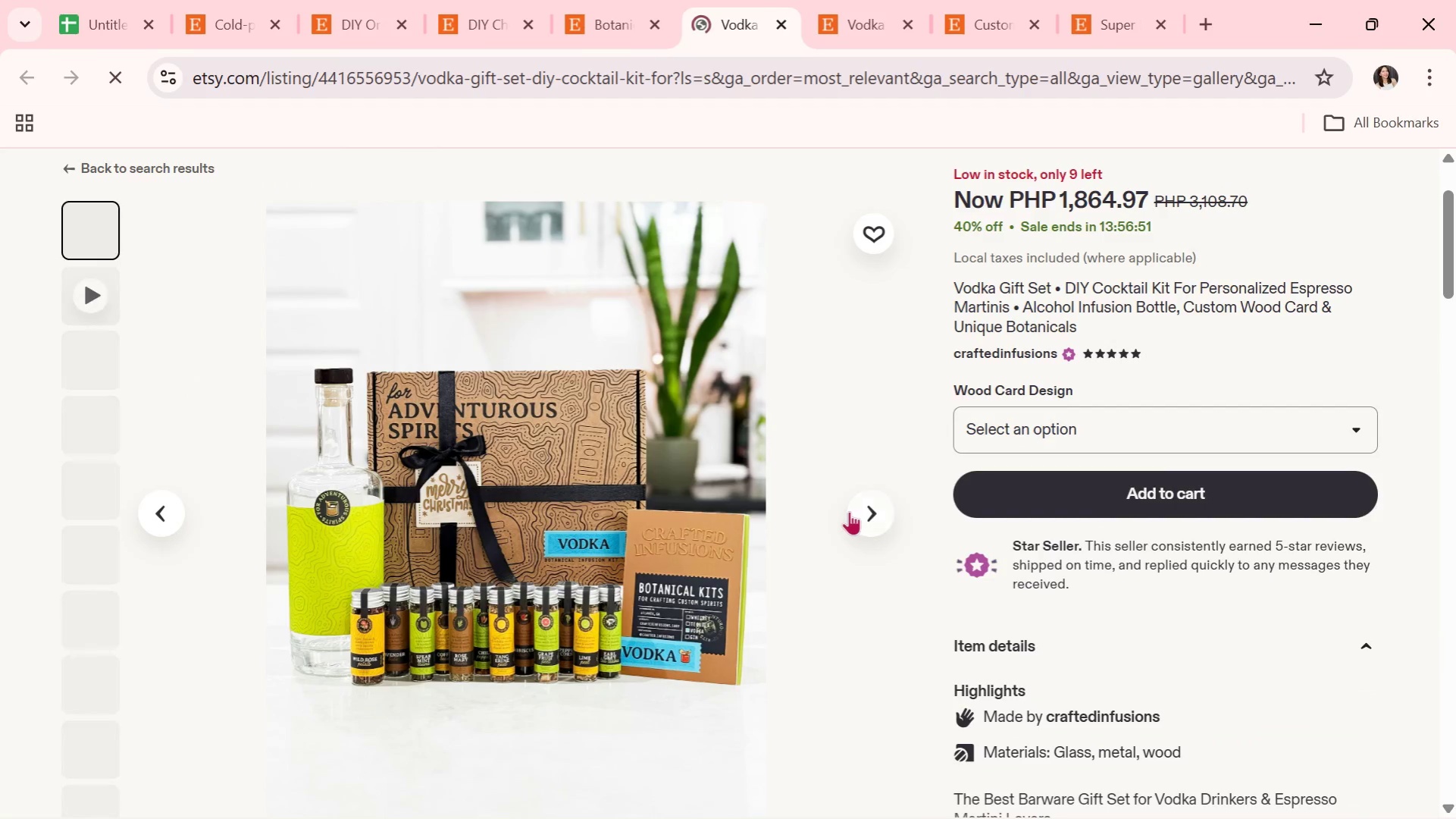 
left_click([849, 511])
 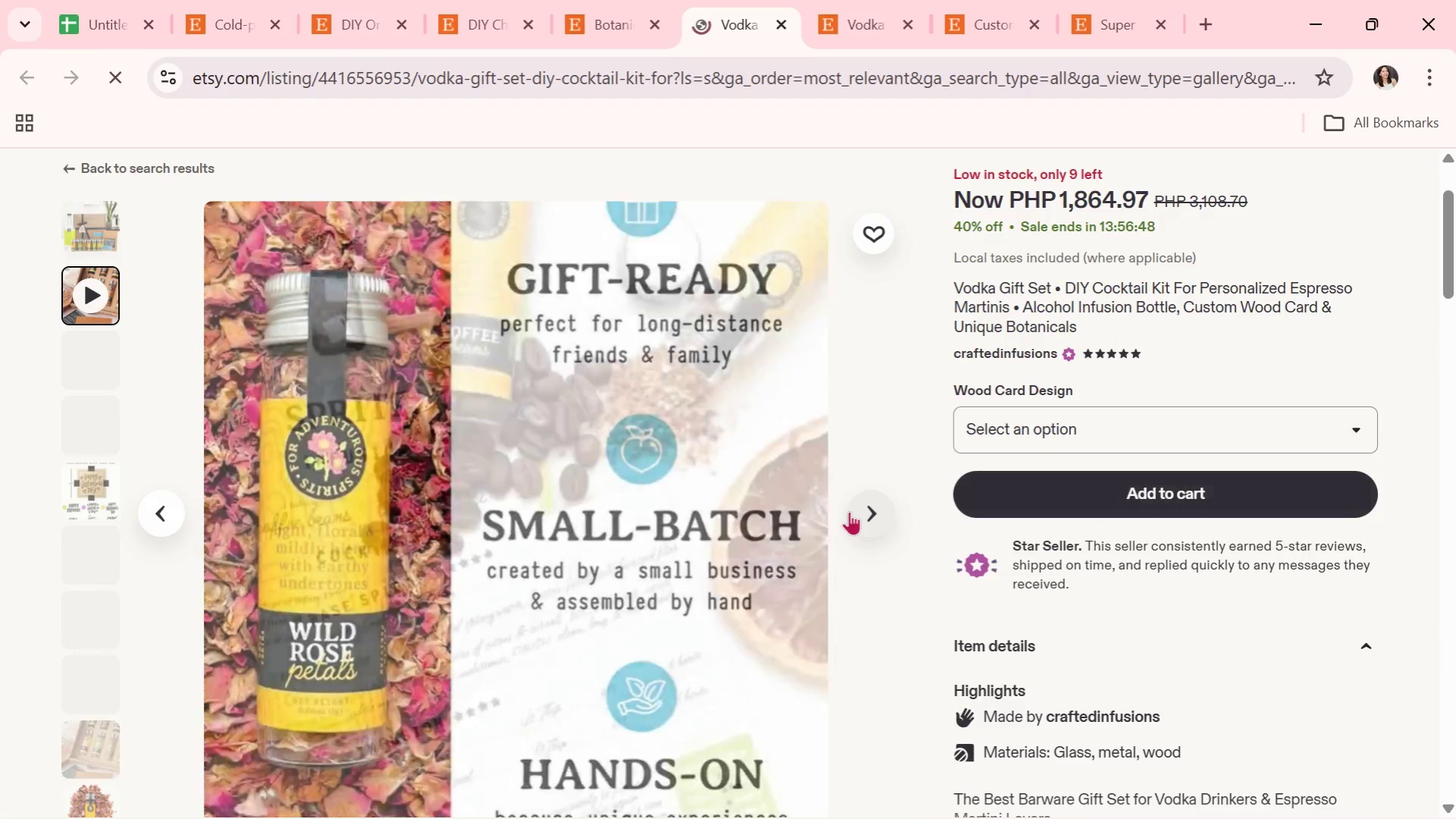 
left_click([849, 511])
 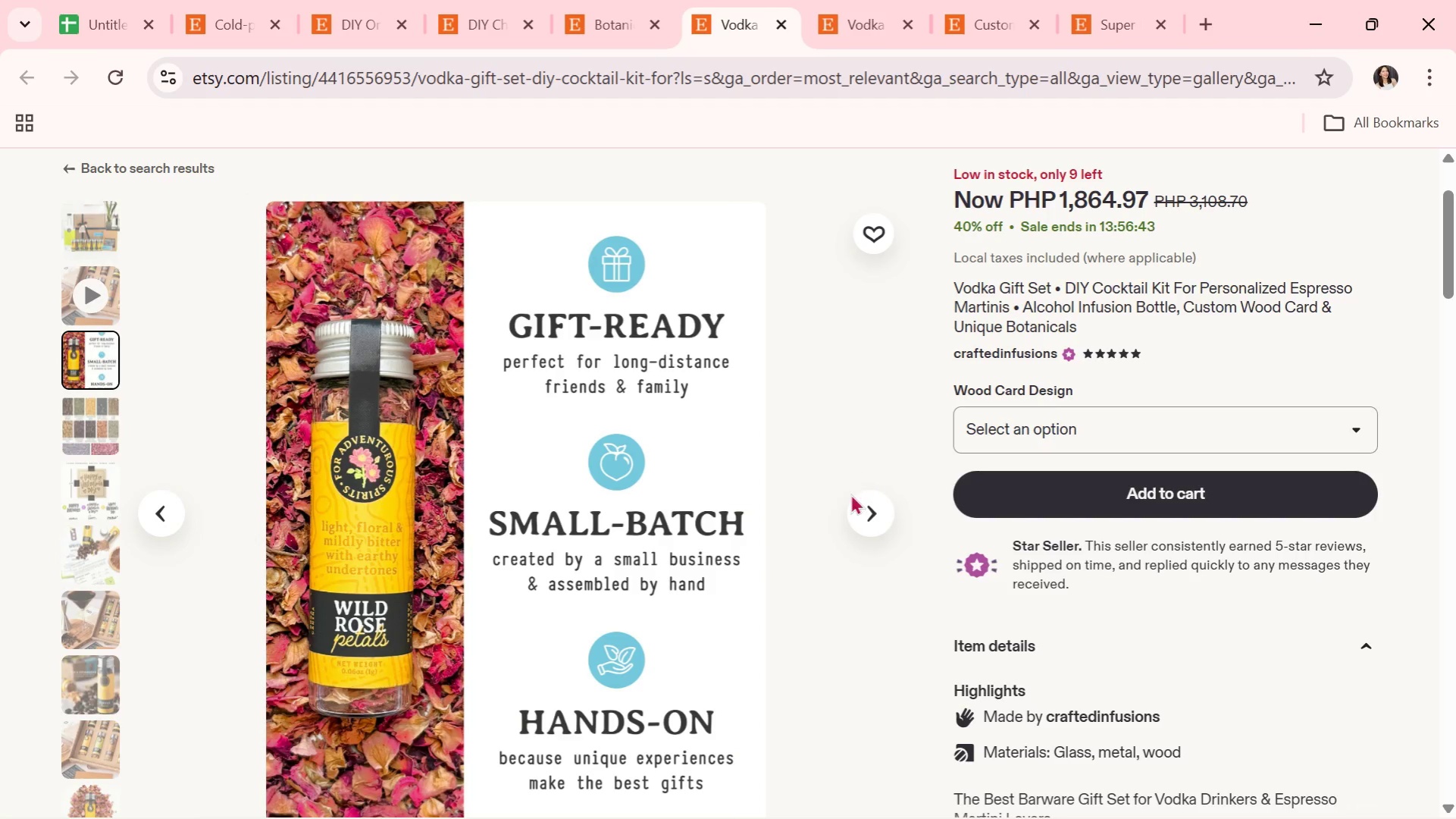 
wait(5.95)
 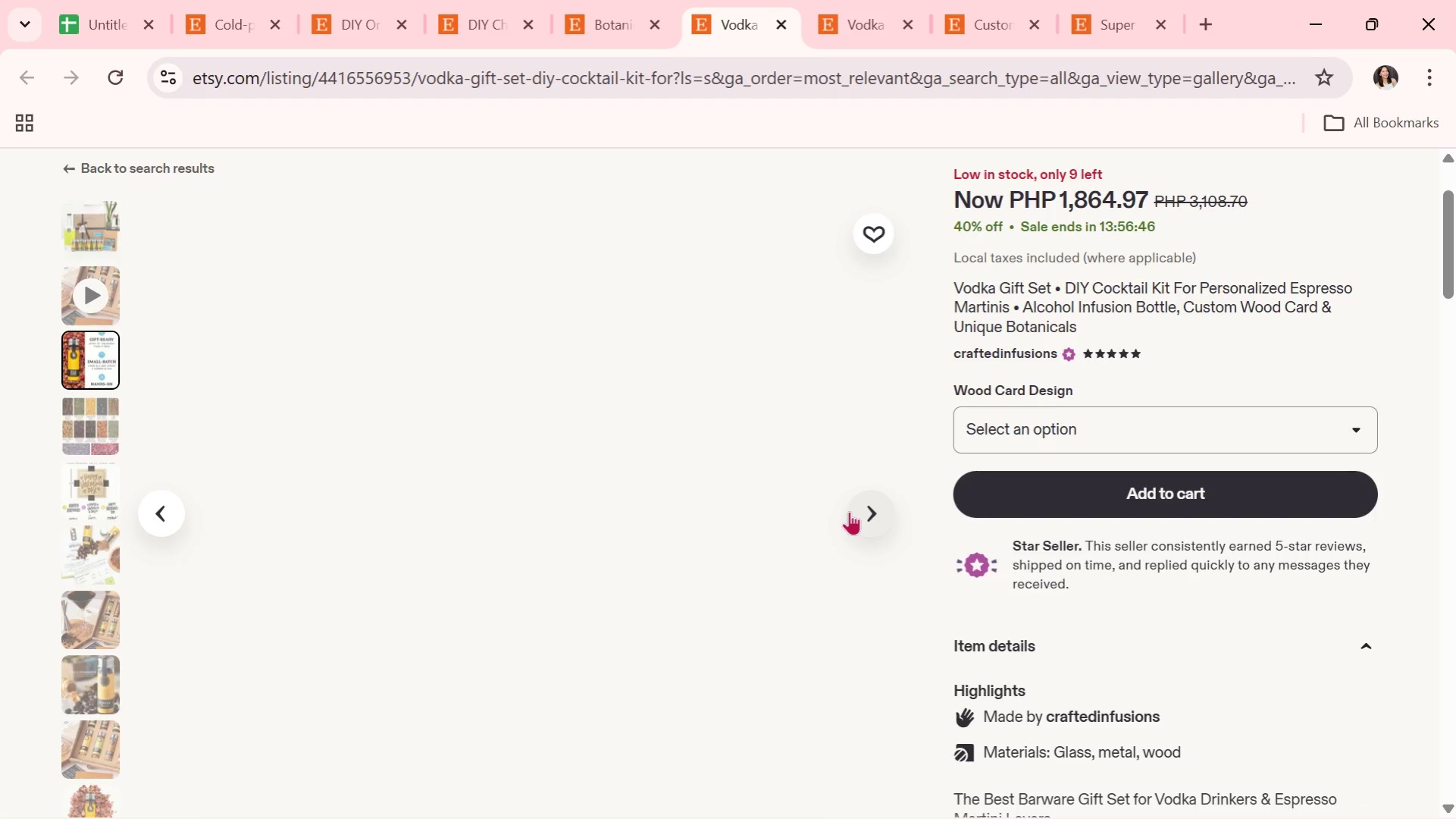 
left_click([885, 368])
 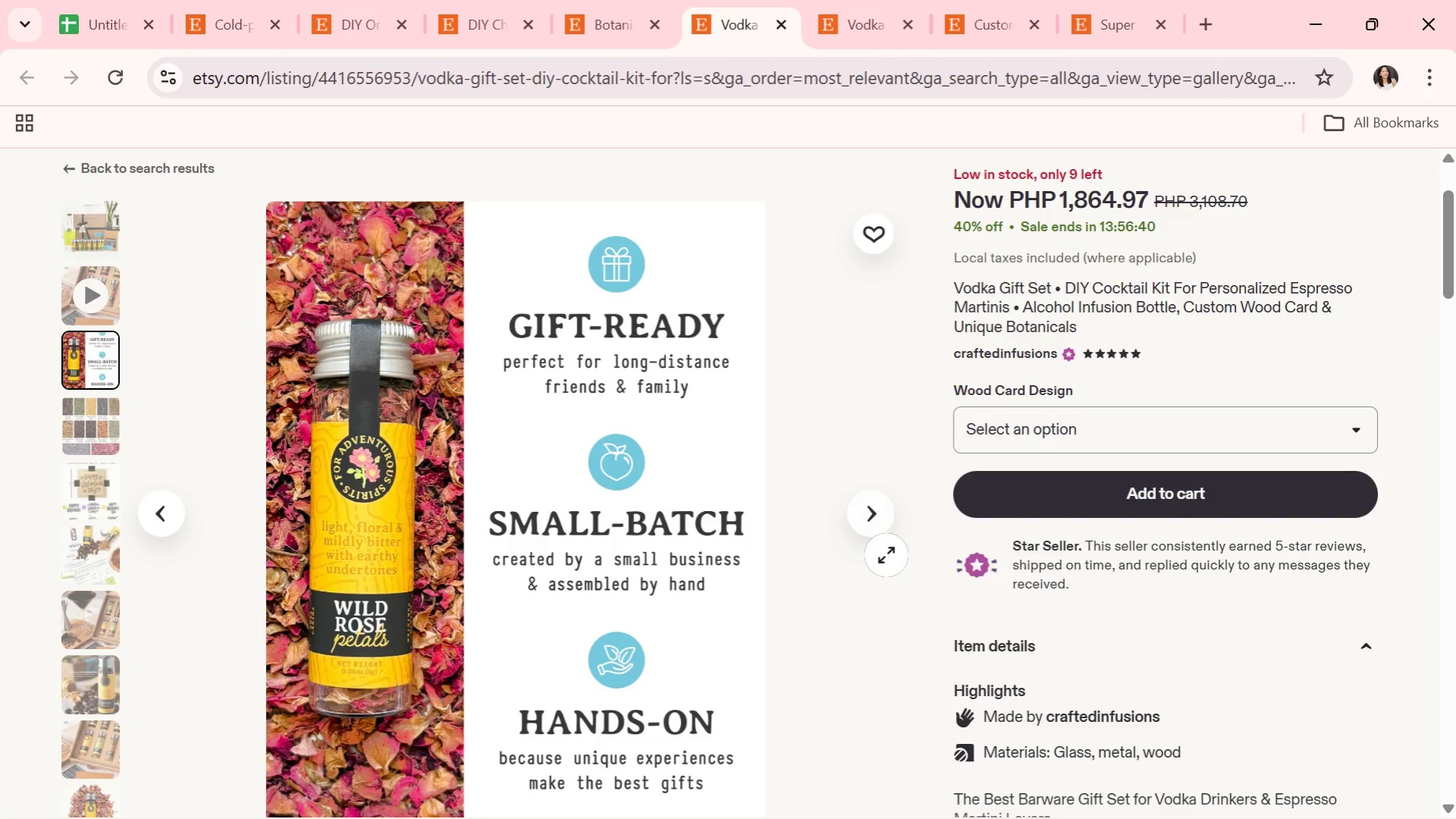 
left_click([880, 513])
 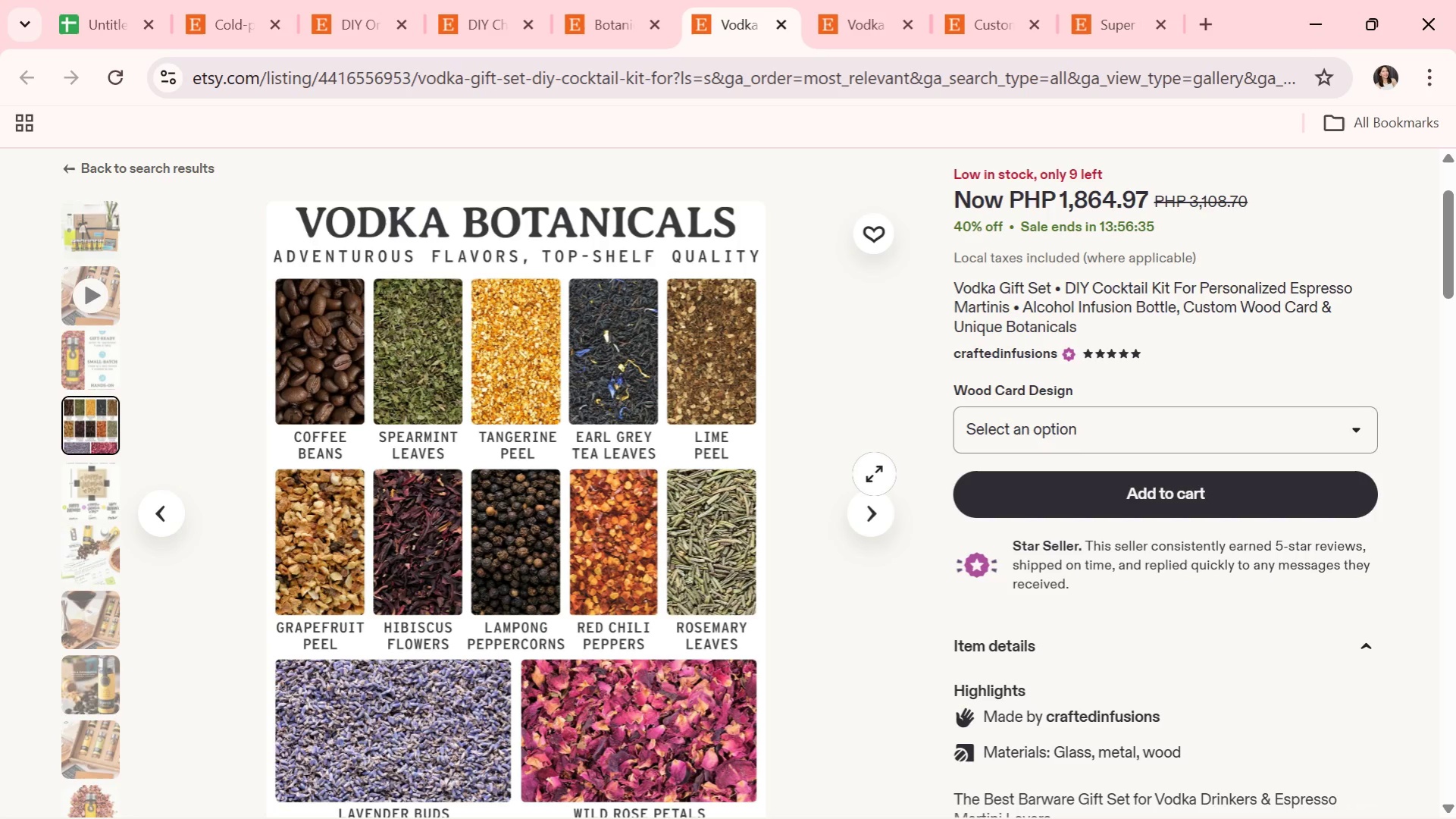 
wait(6.3)
 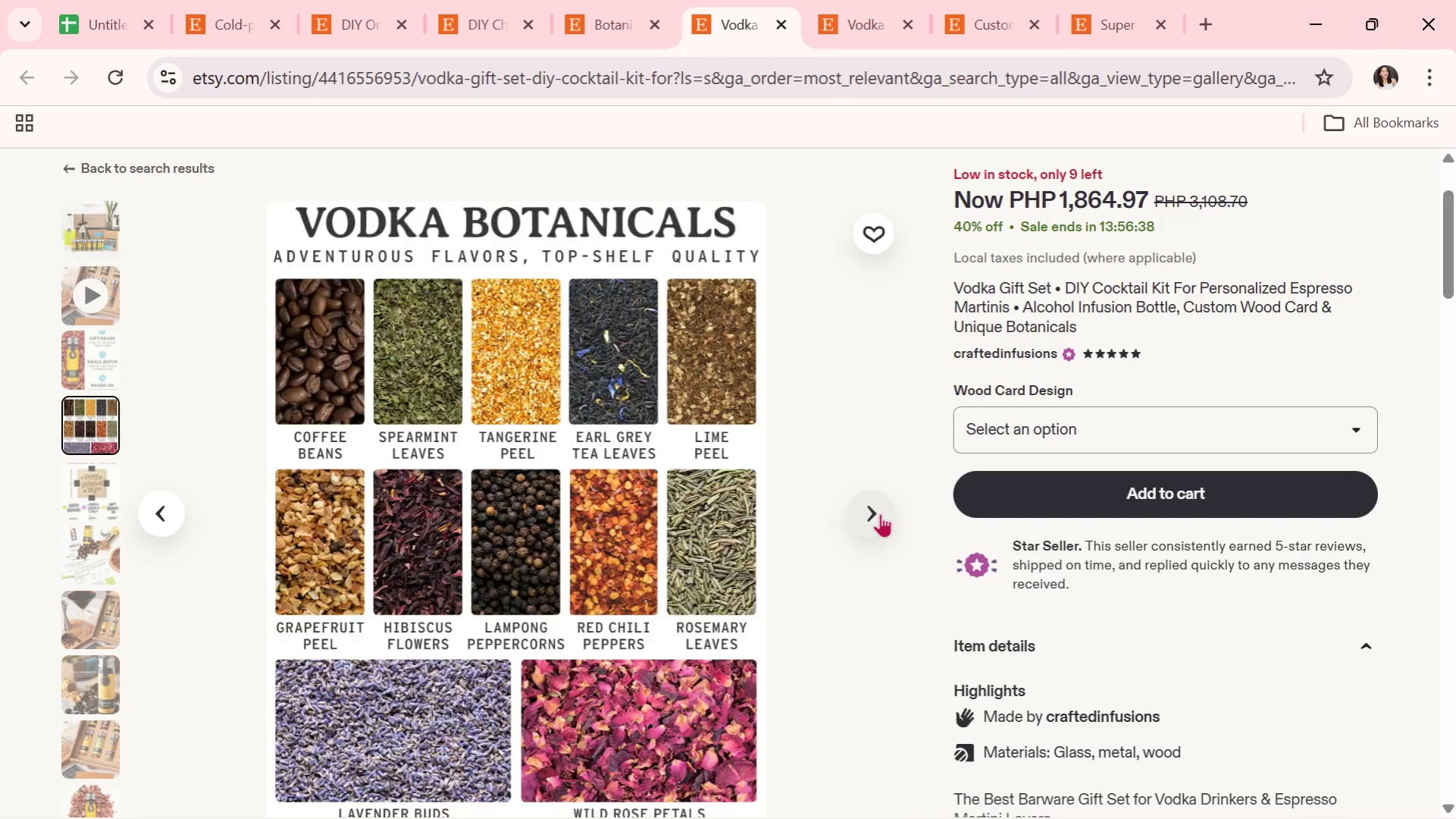 
left_click([874, 474])
 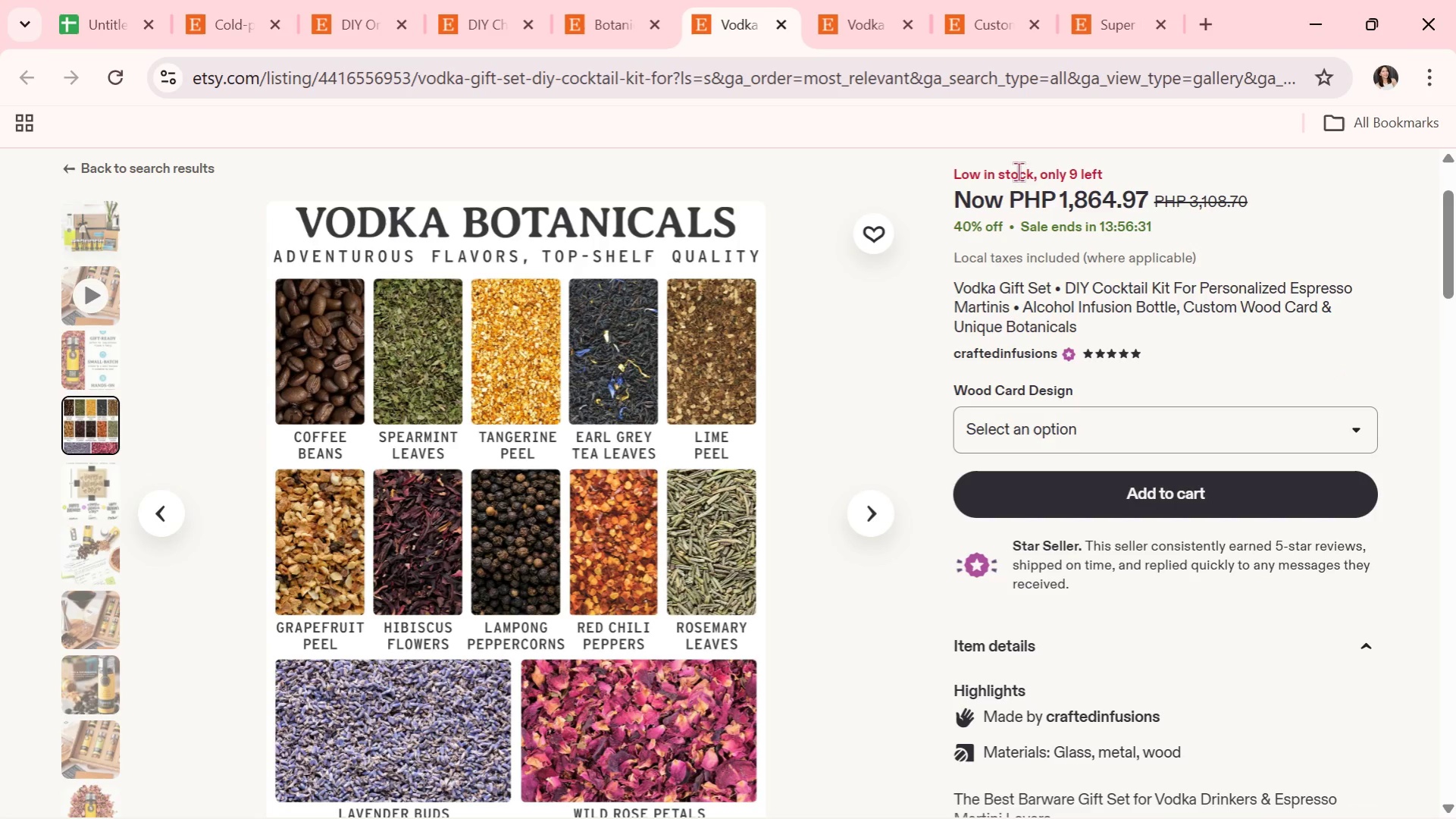 
double_click([778, 18])
 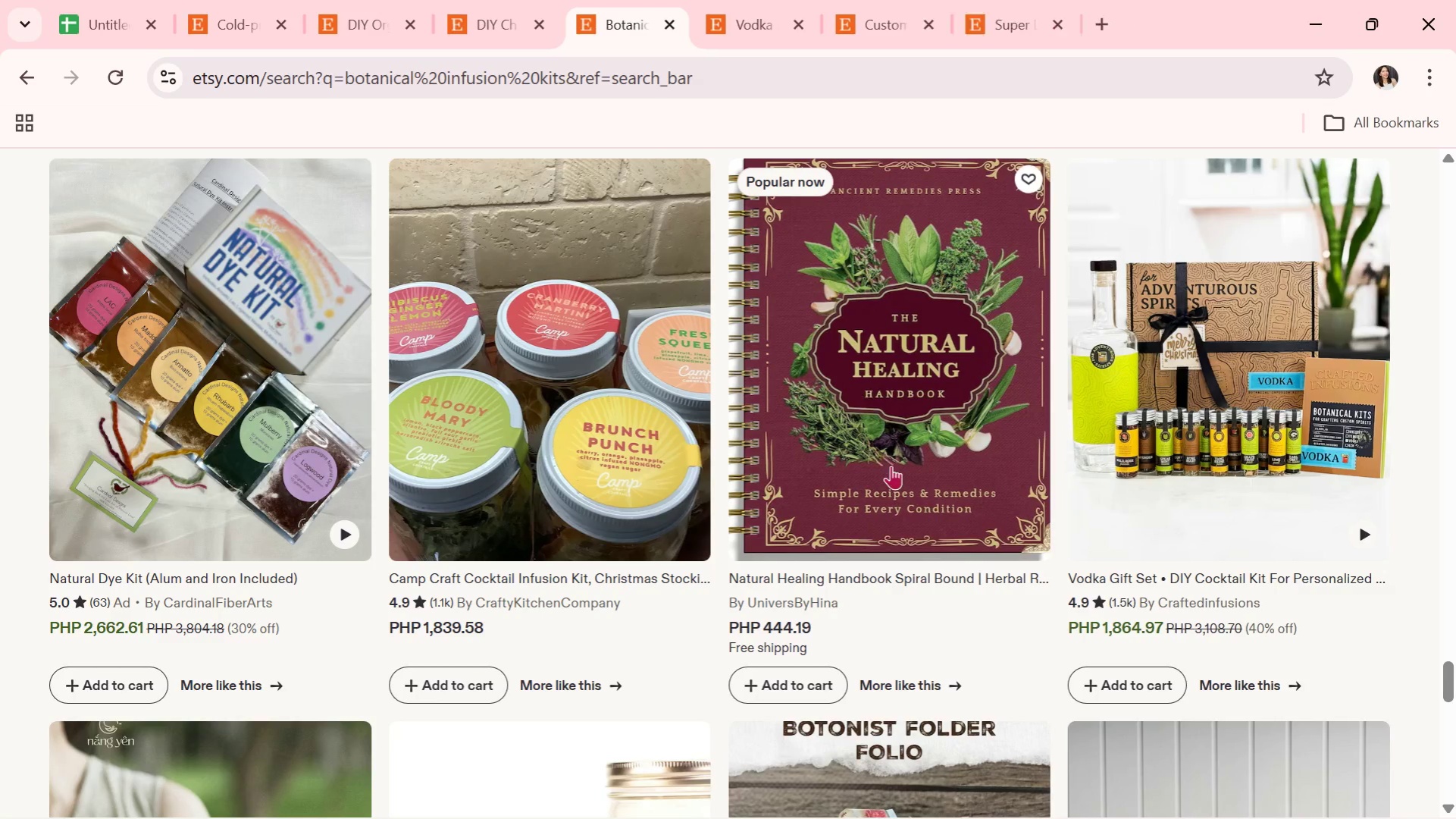 
scroll: coordinate [891, 466], scroll_direction: down, amount: 8.0
 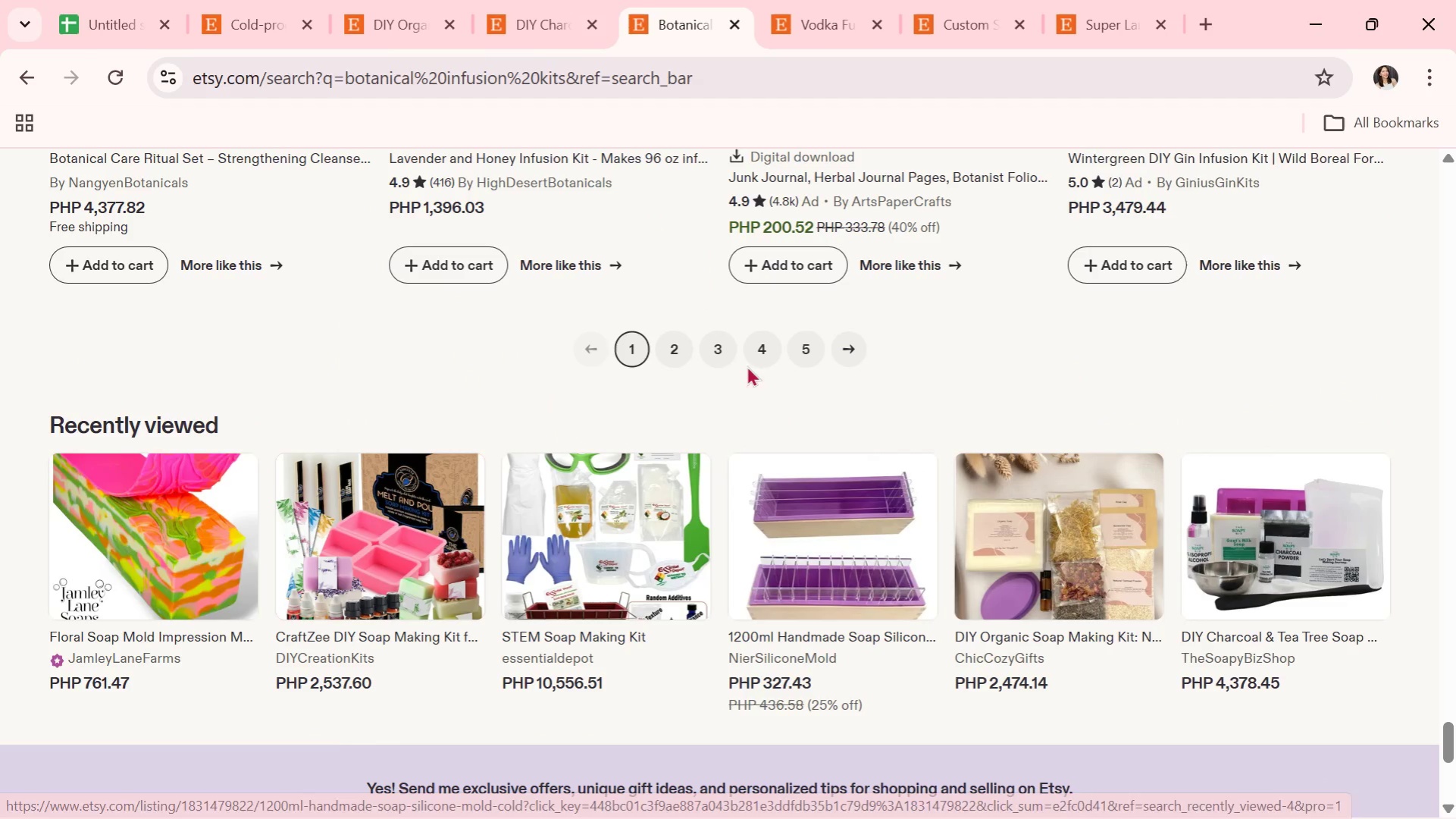 
left_click([679, 346])
 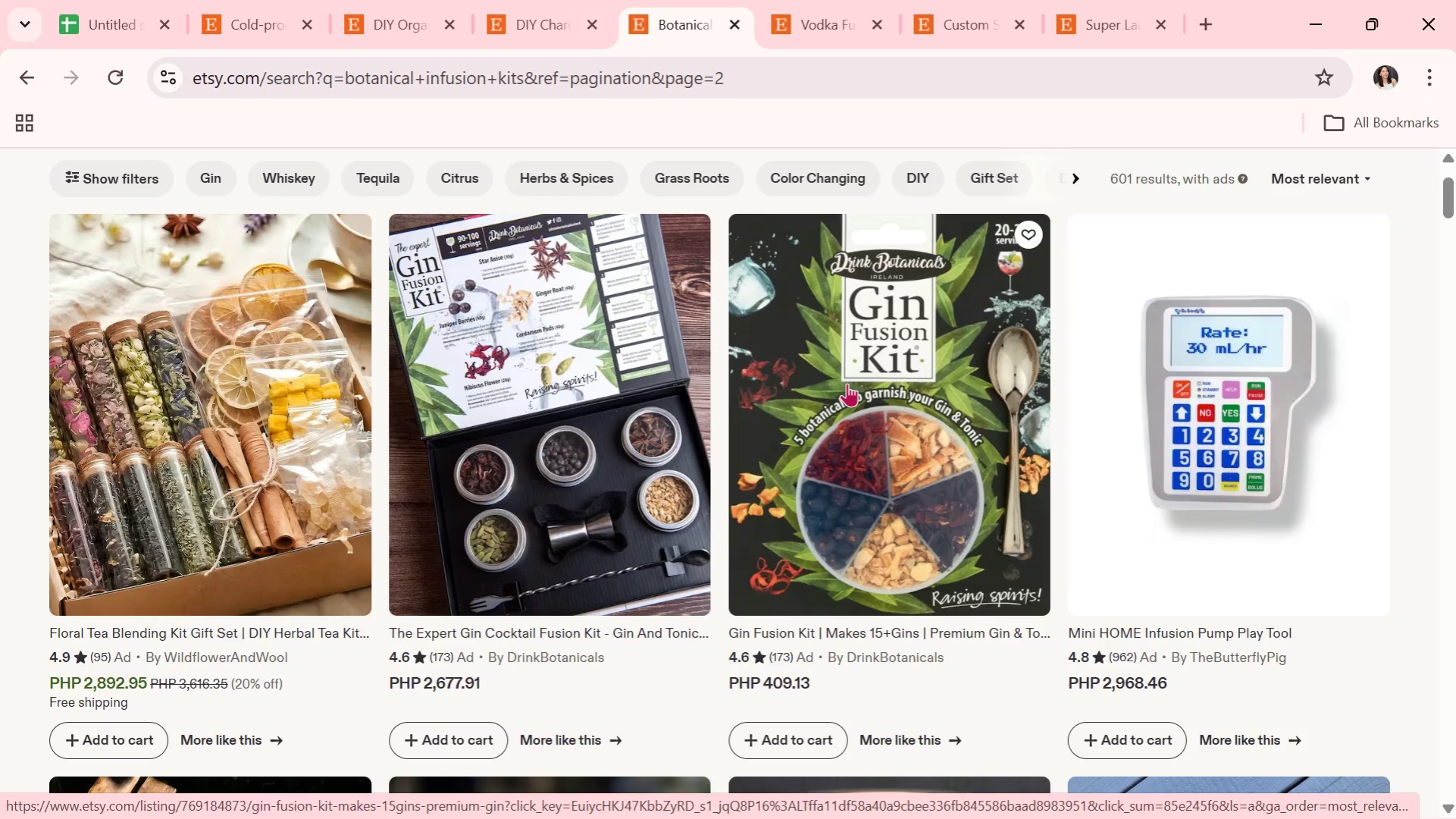 
wait(5.58)
 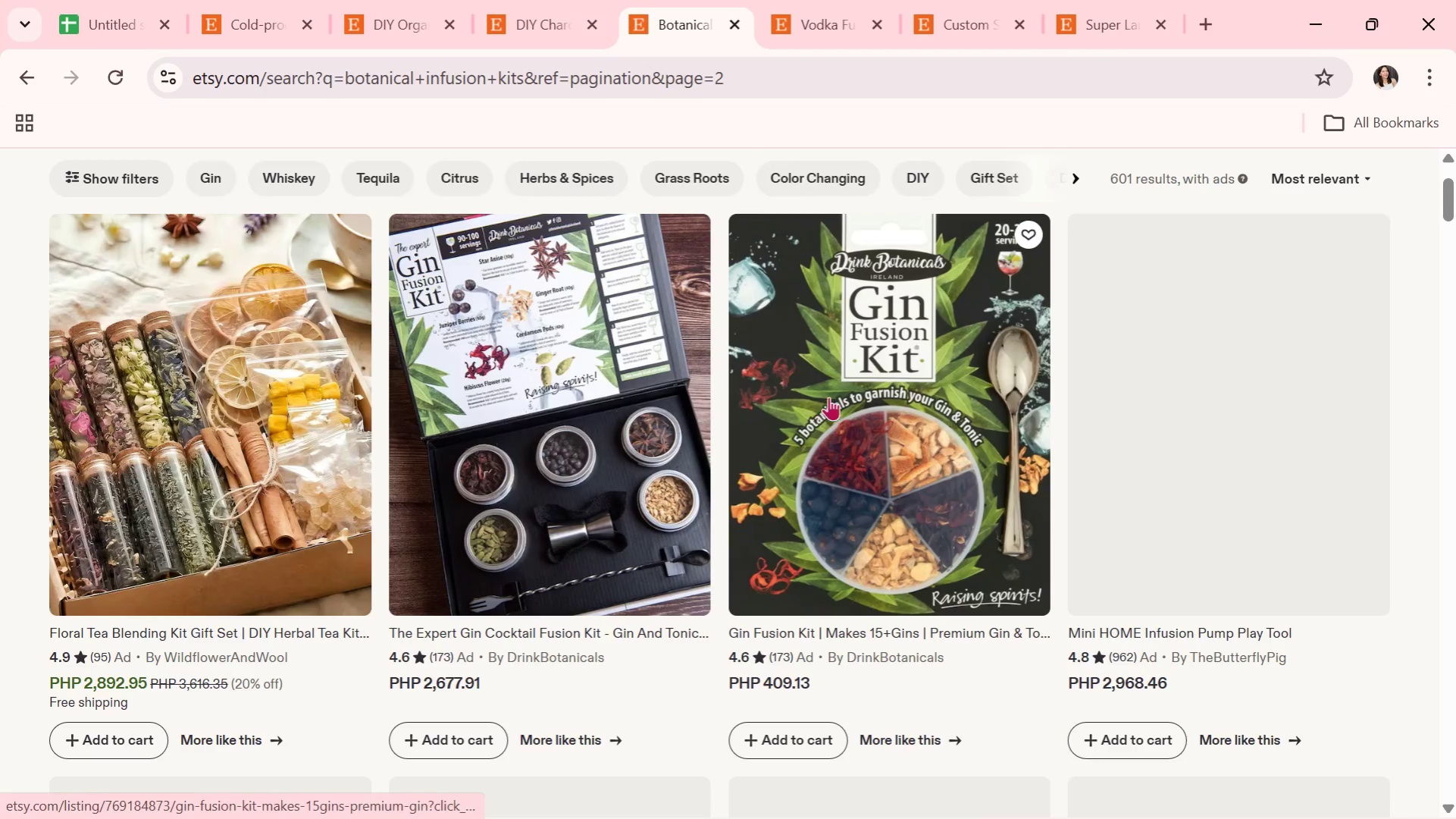 
left_click([312, 286])
 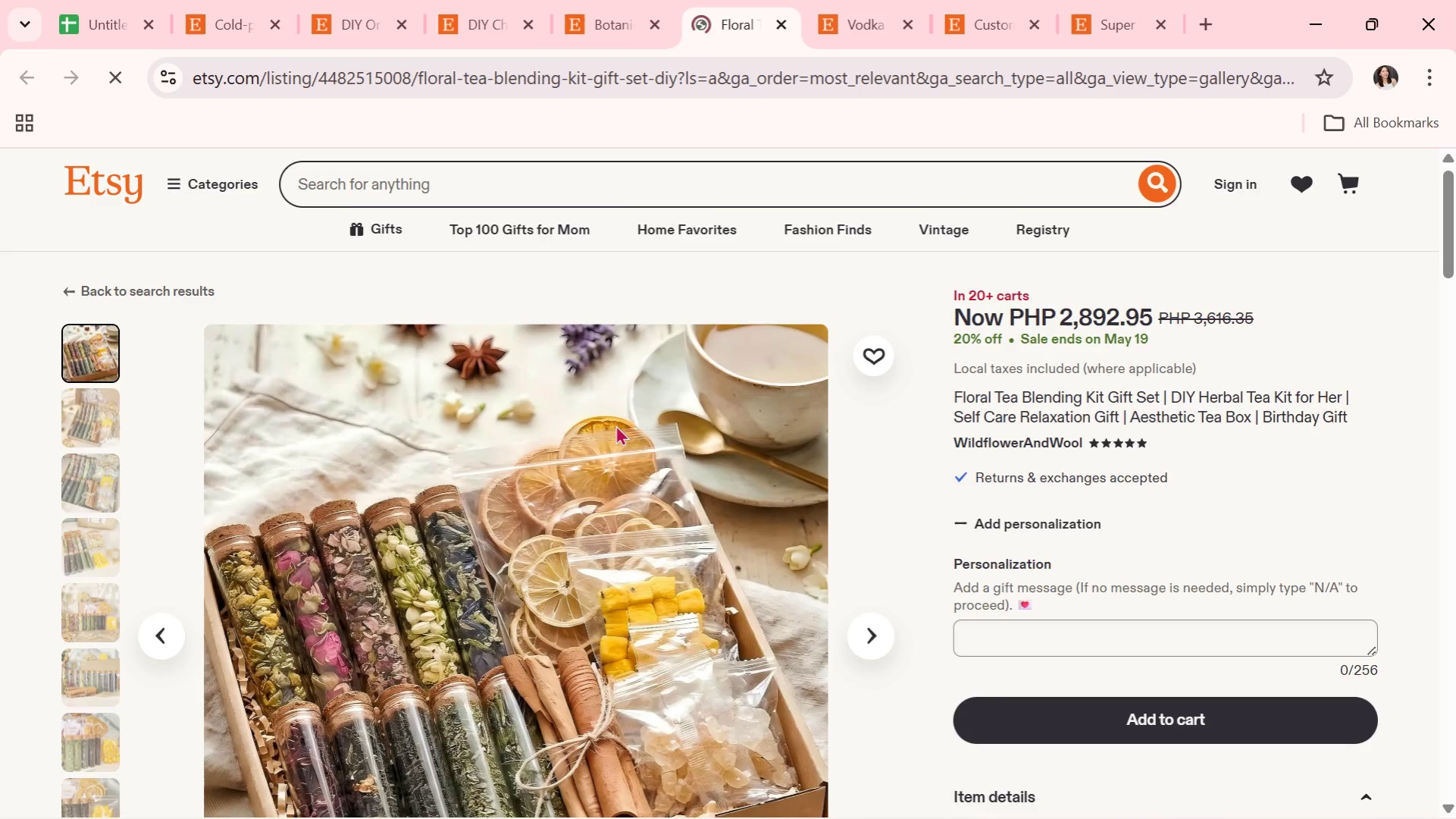 
scroll: coordinate [615, 425], scroll_direction: down, amount: 2.0
 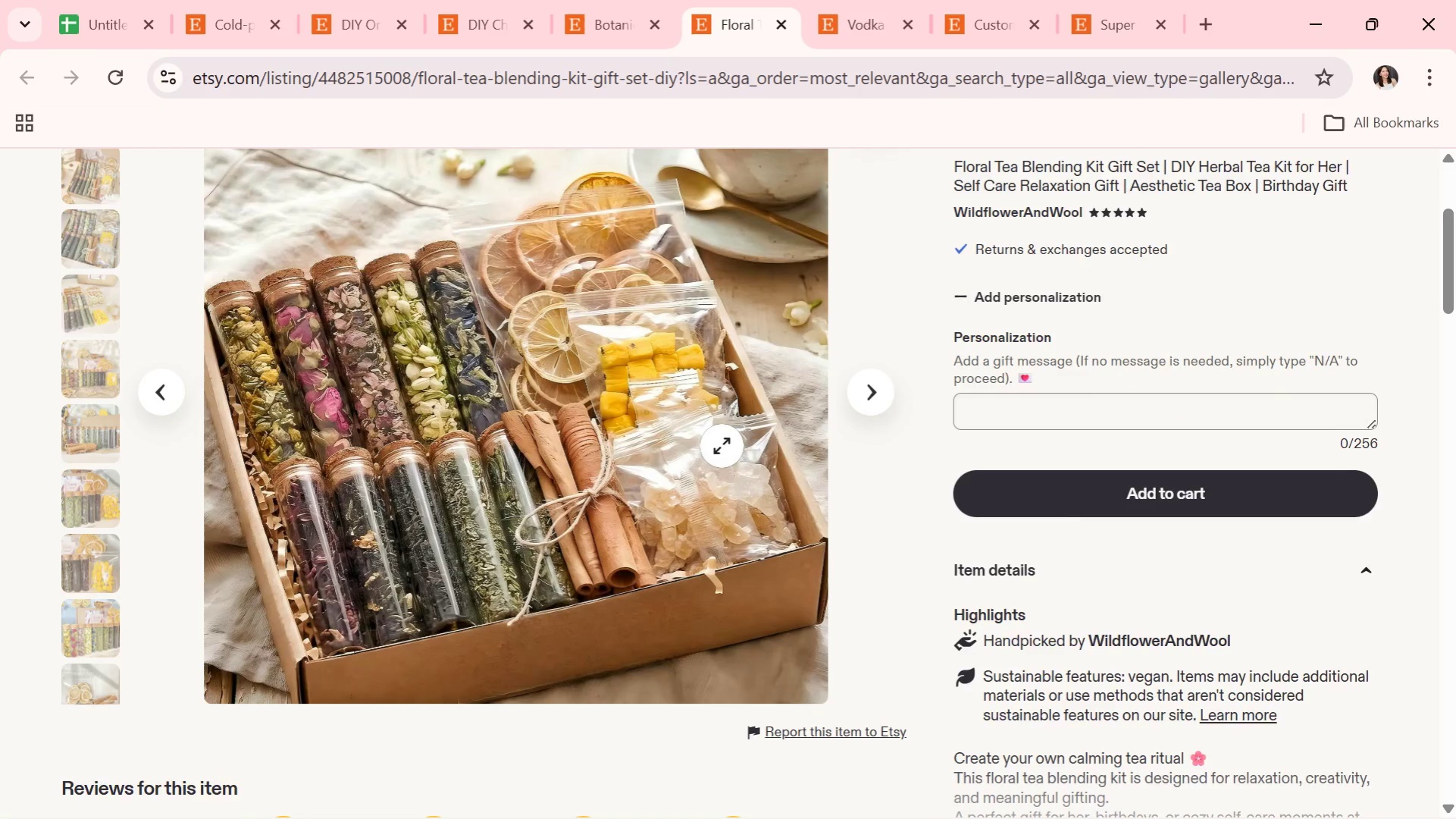 
scroll: coordinate [724, 446], scroll_direction: up, amount: 1.0
 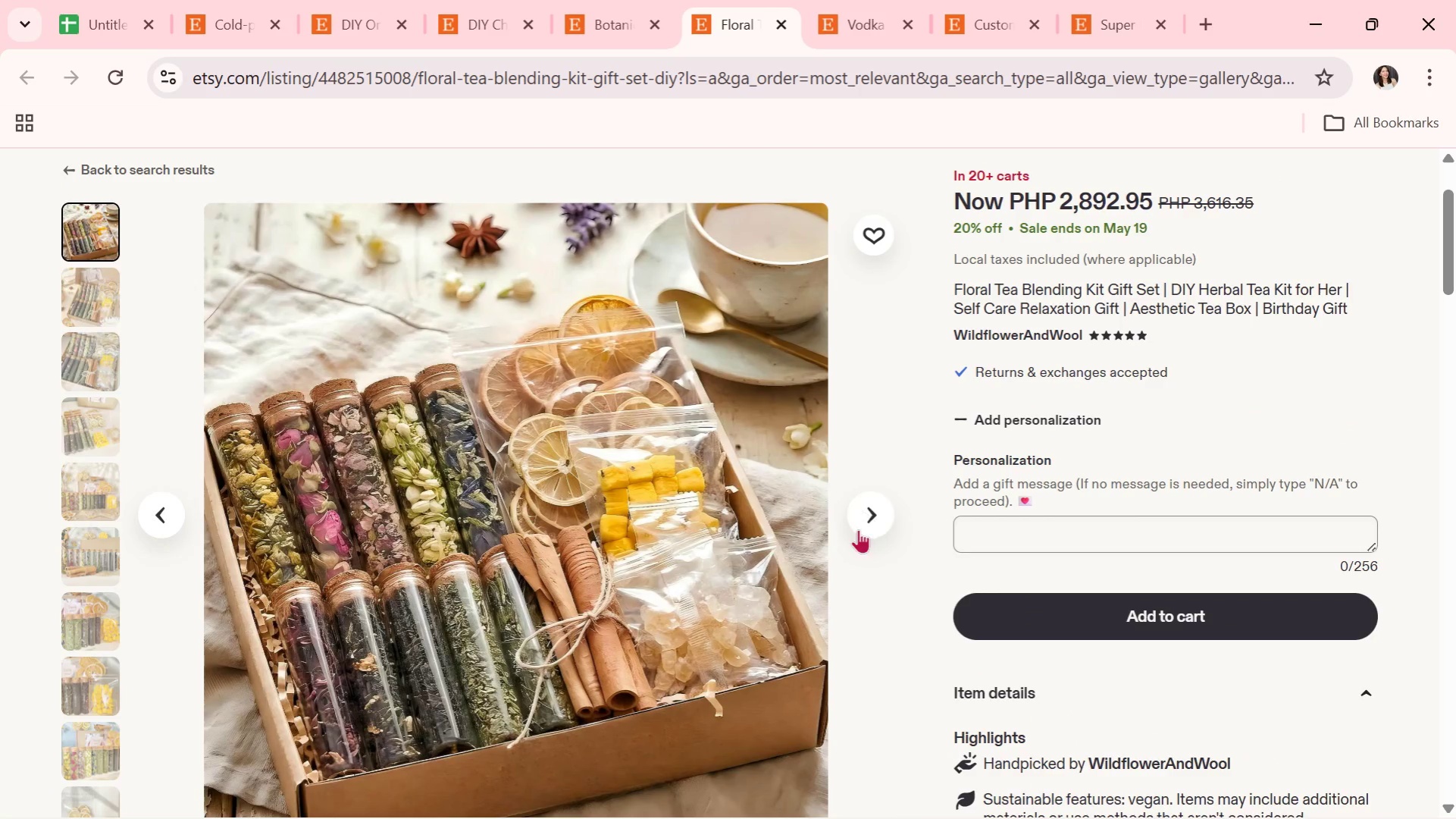 
left_click([860, 526])
 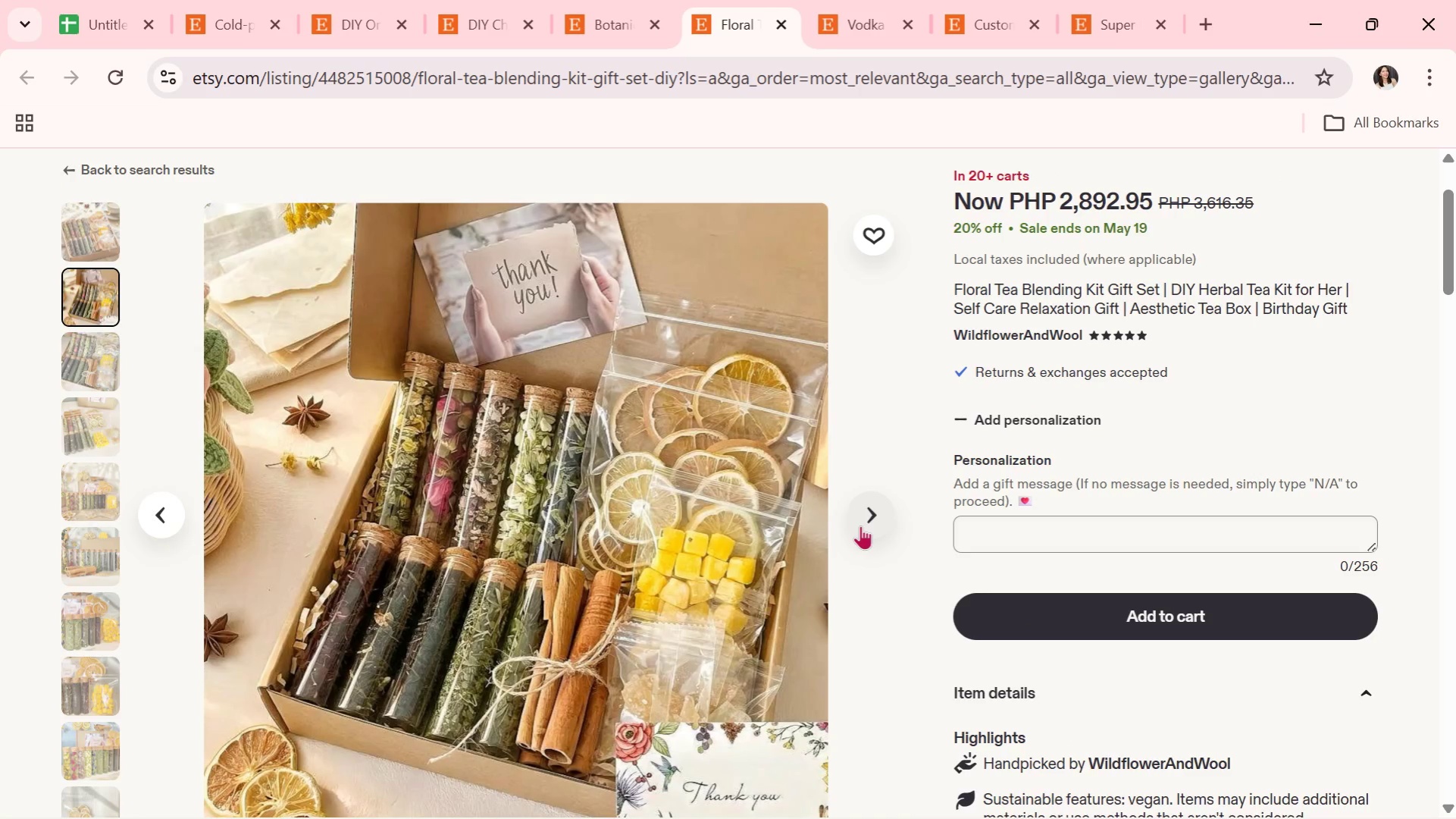 
wait(5.61)
 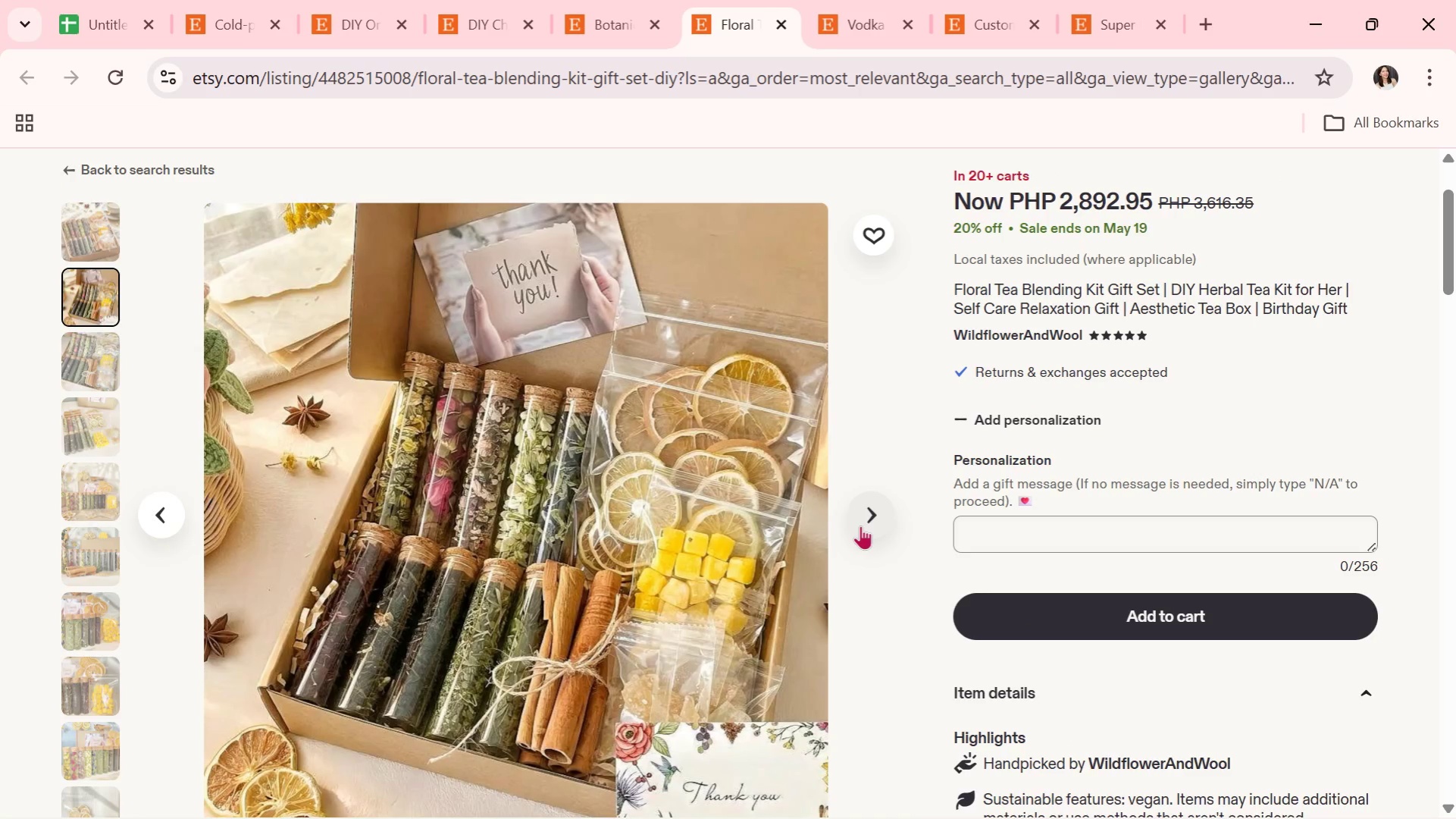 
left_click([860, 526])
 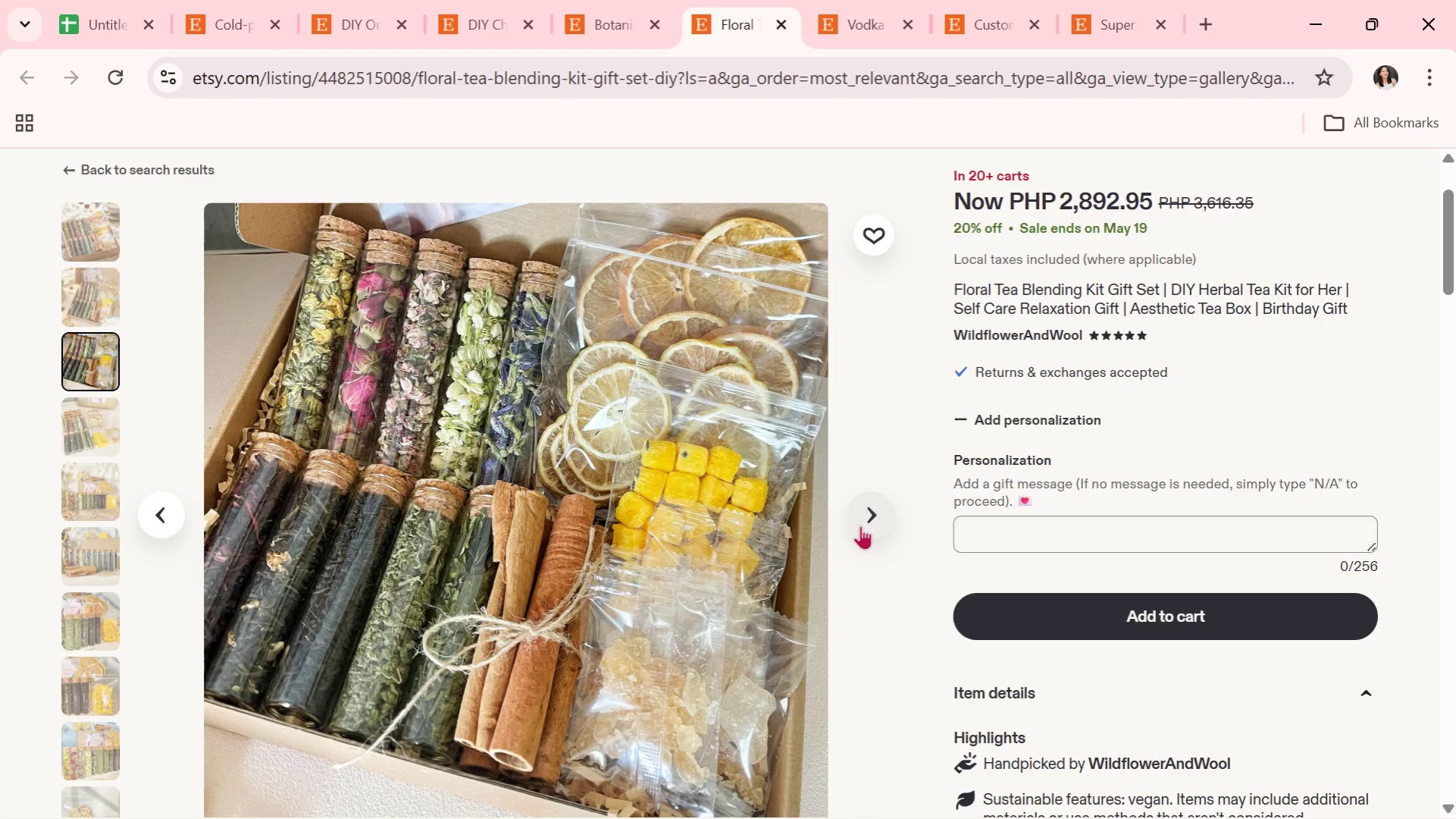 
left_click([860, 526])
 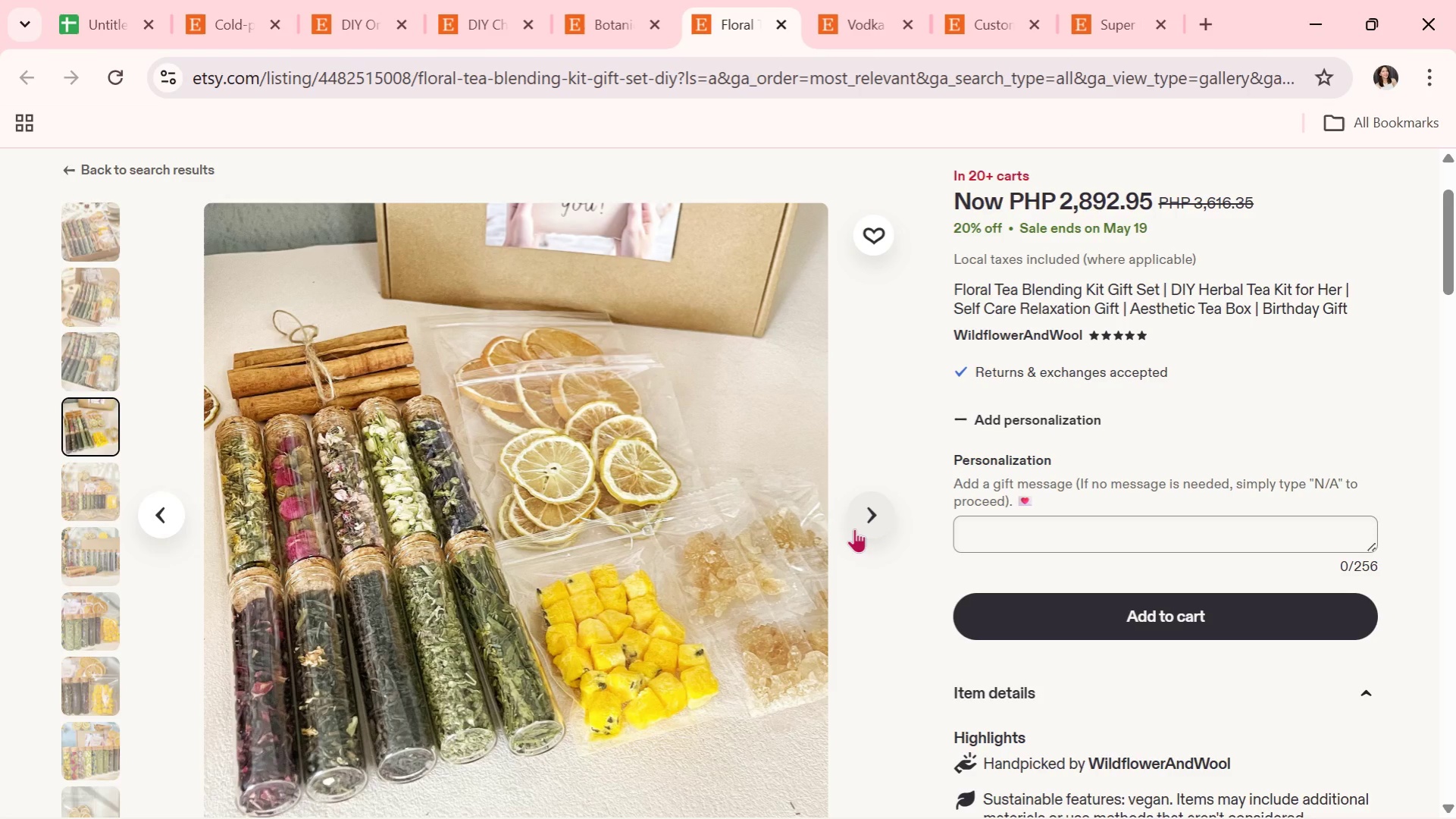 
wait(32.16)
 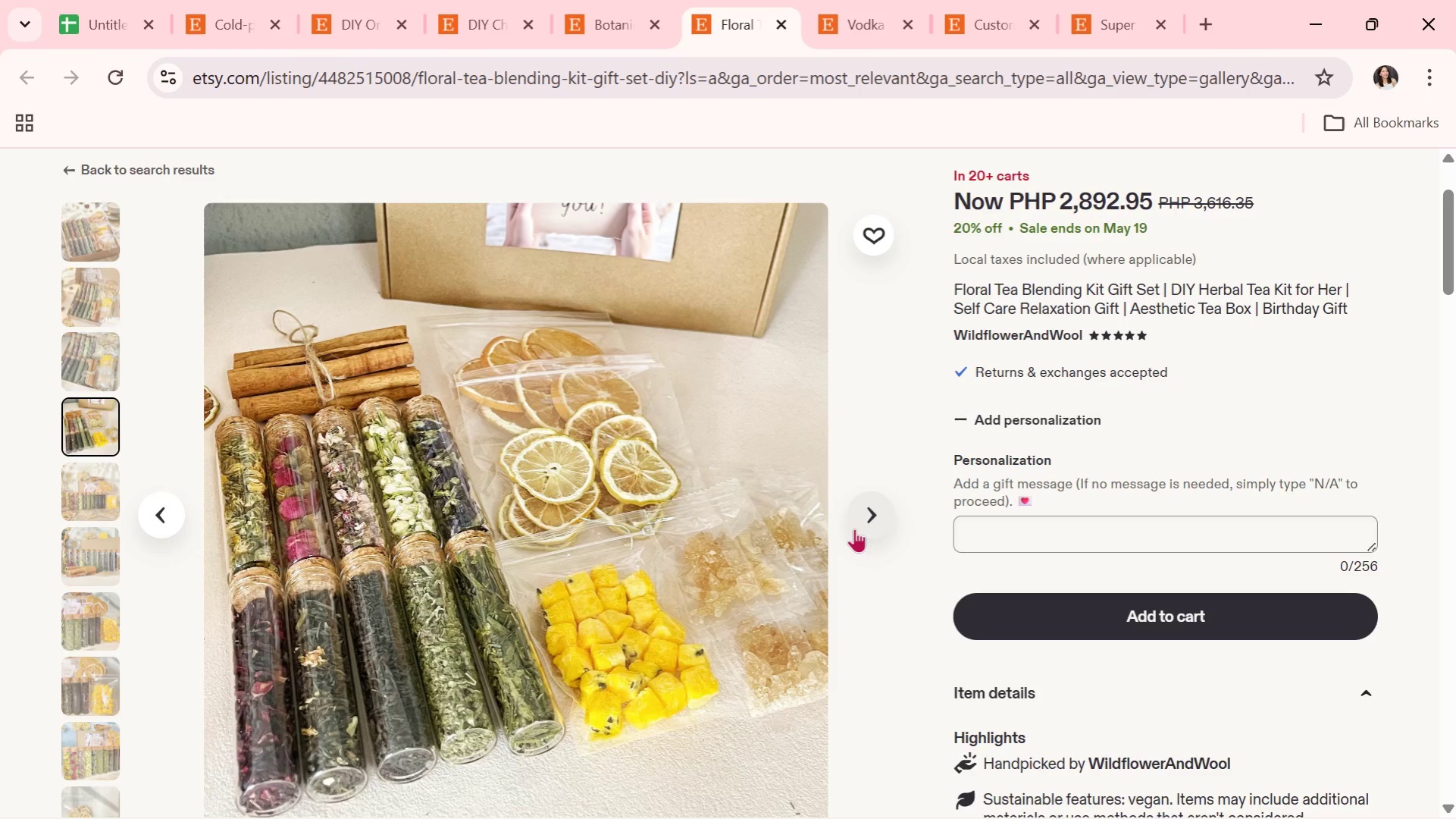 
left_click([850, 508])
 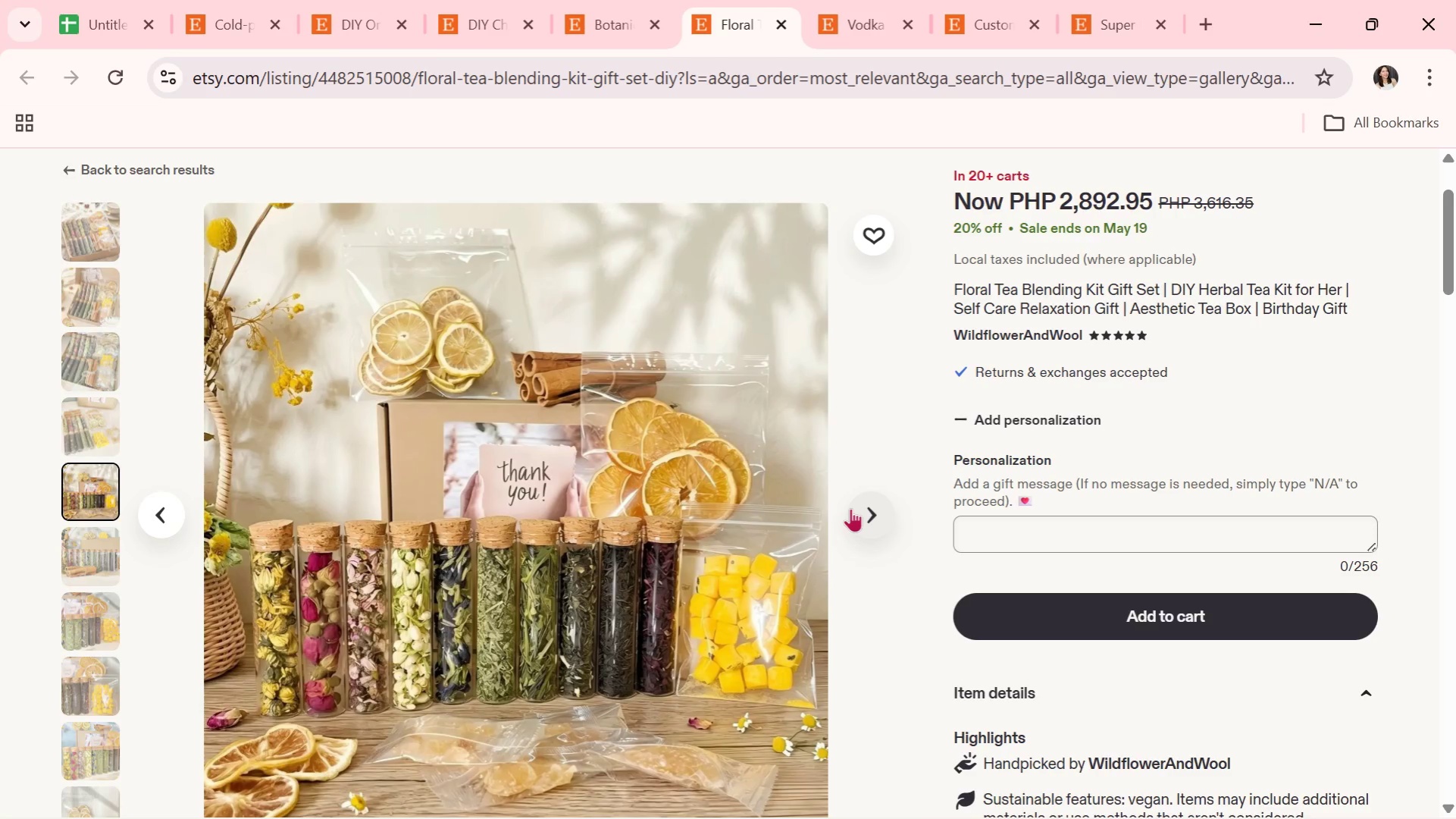 
left_click([850, 508])
 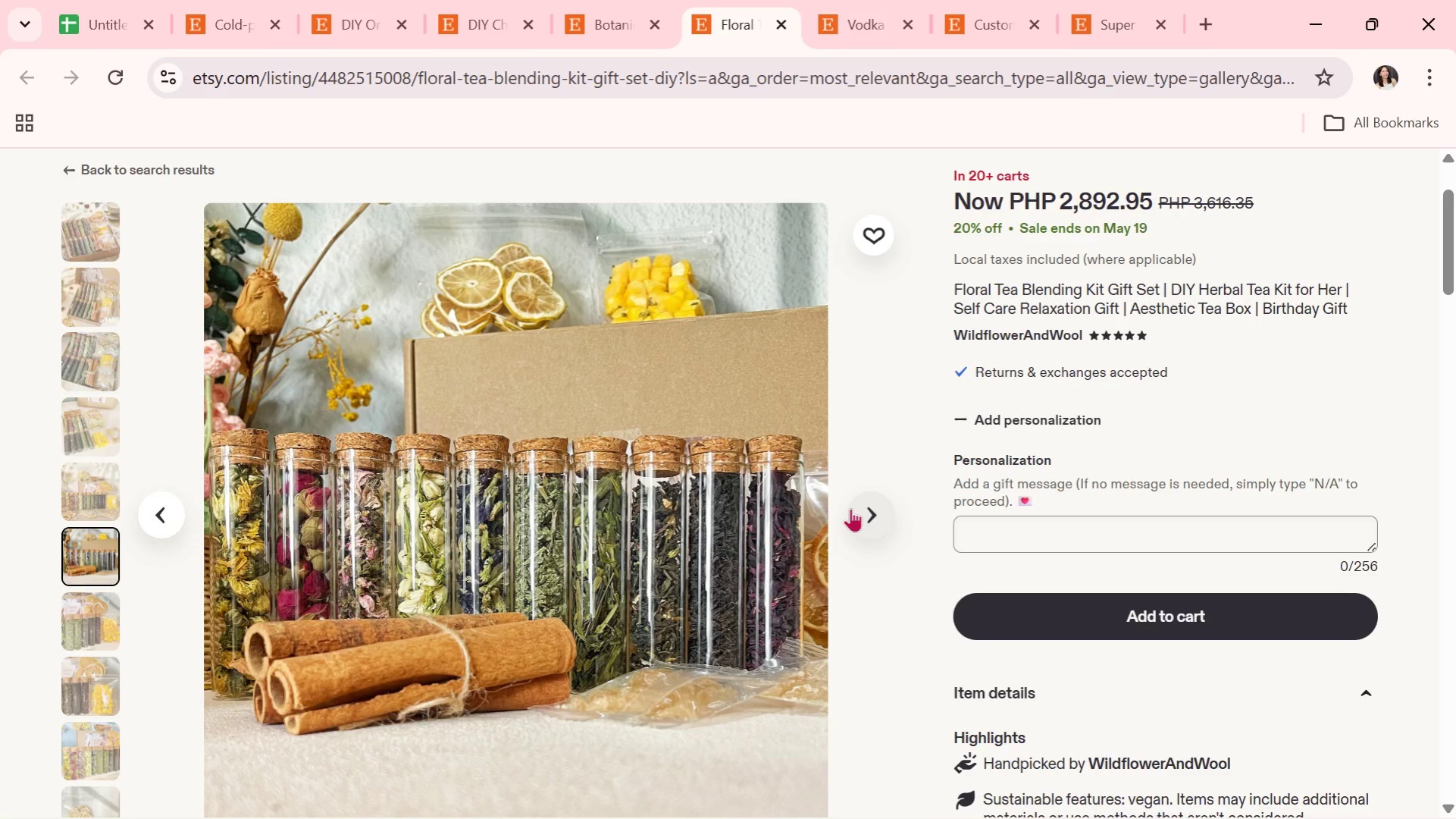 
left_click([850, 508])
 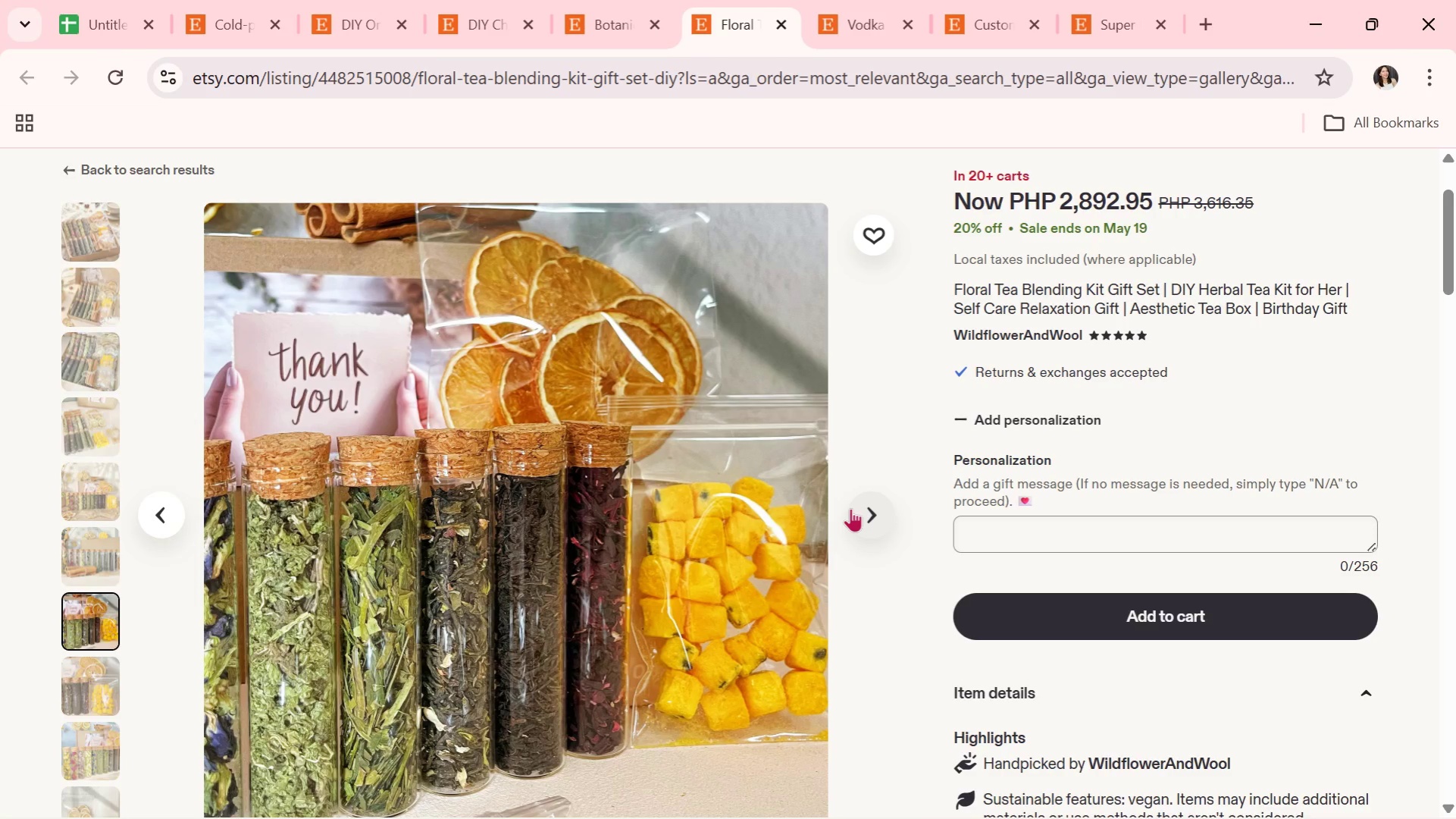 
wait(6.97)
 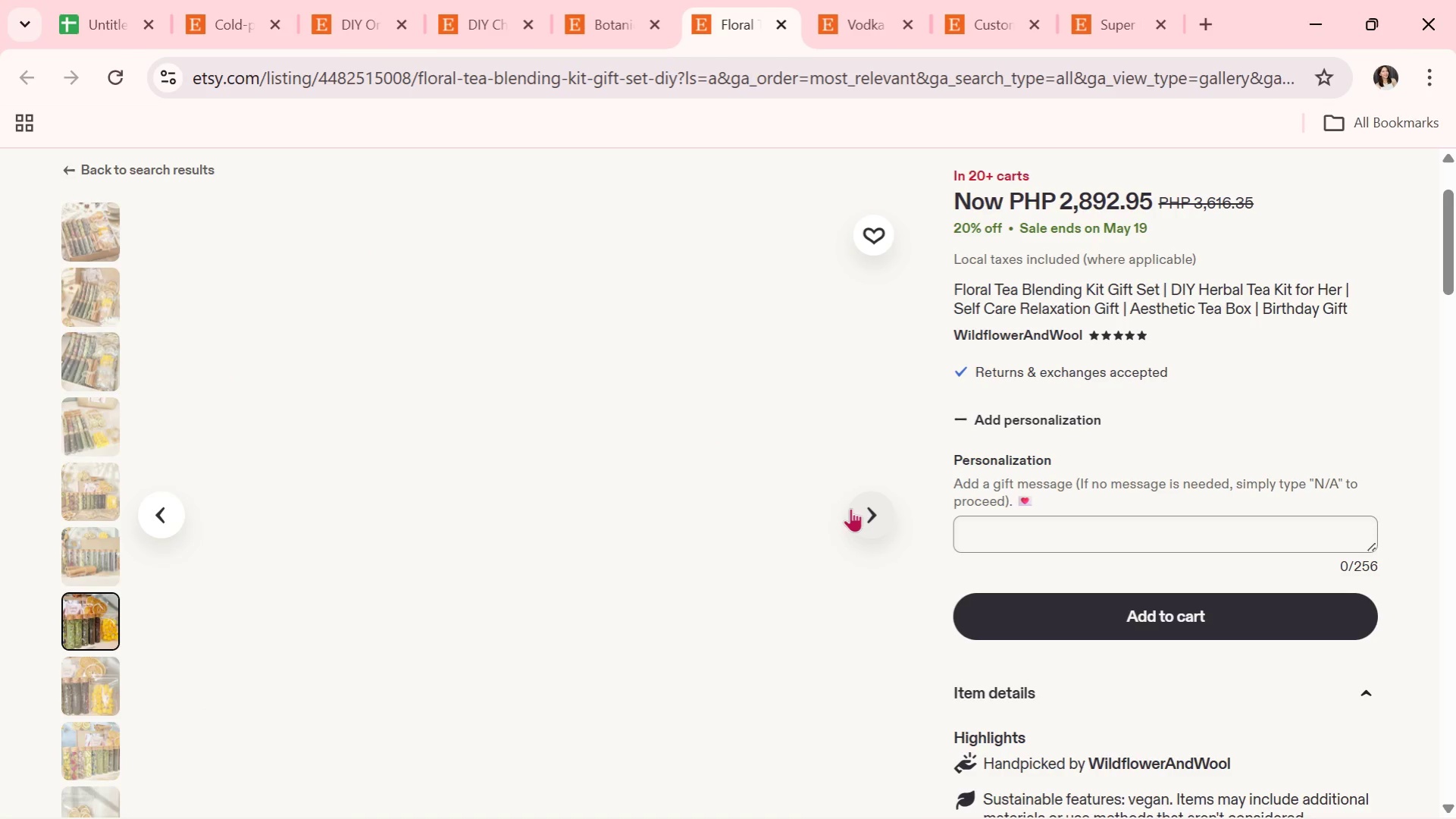 
left_click([850, 508])
 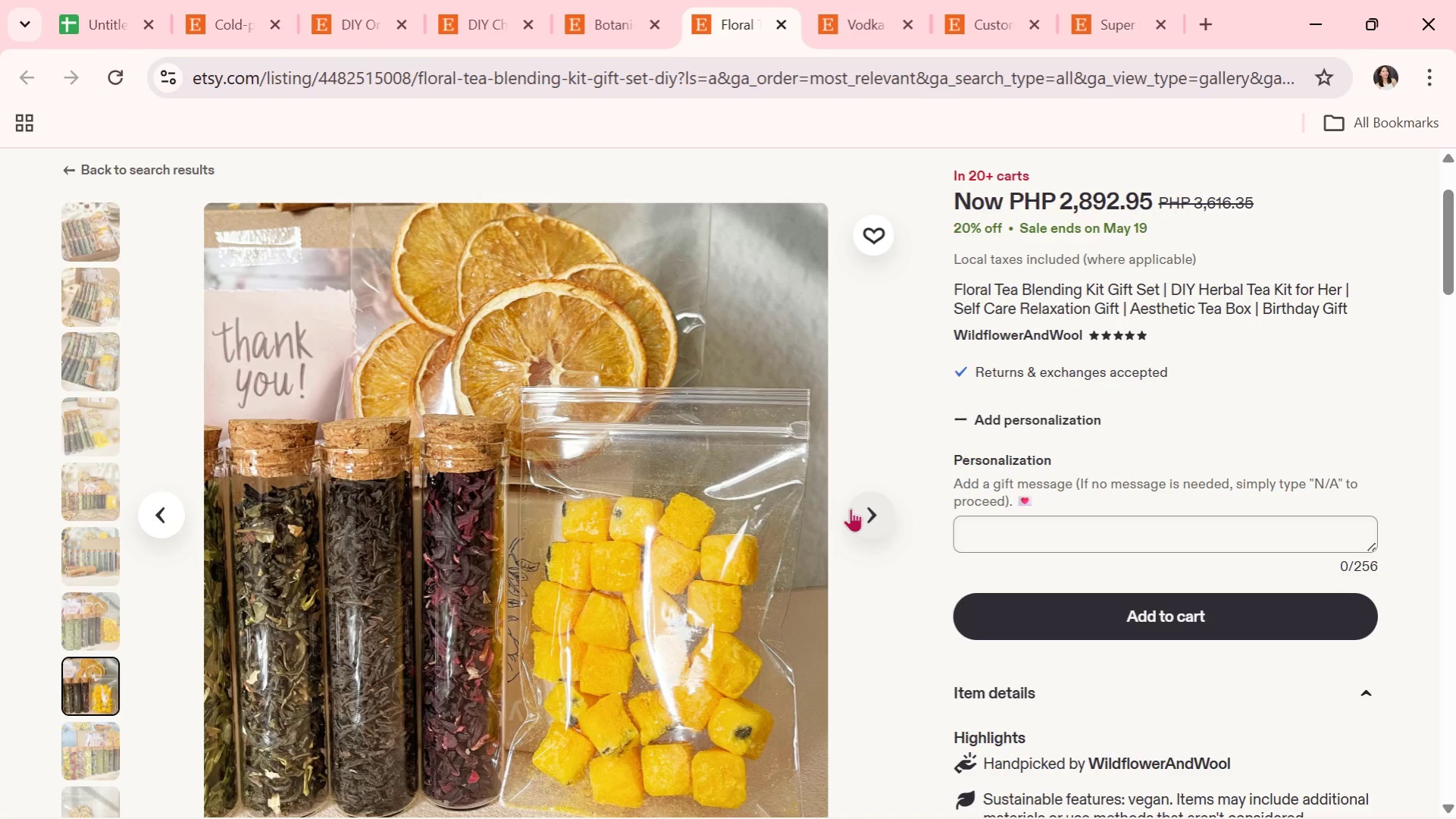 
wait(5.67)
 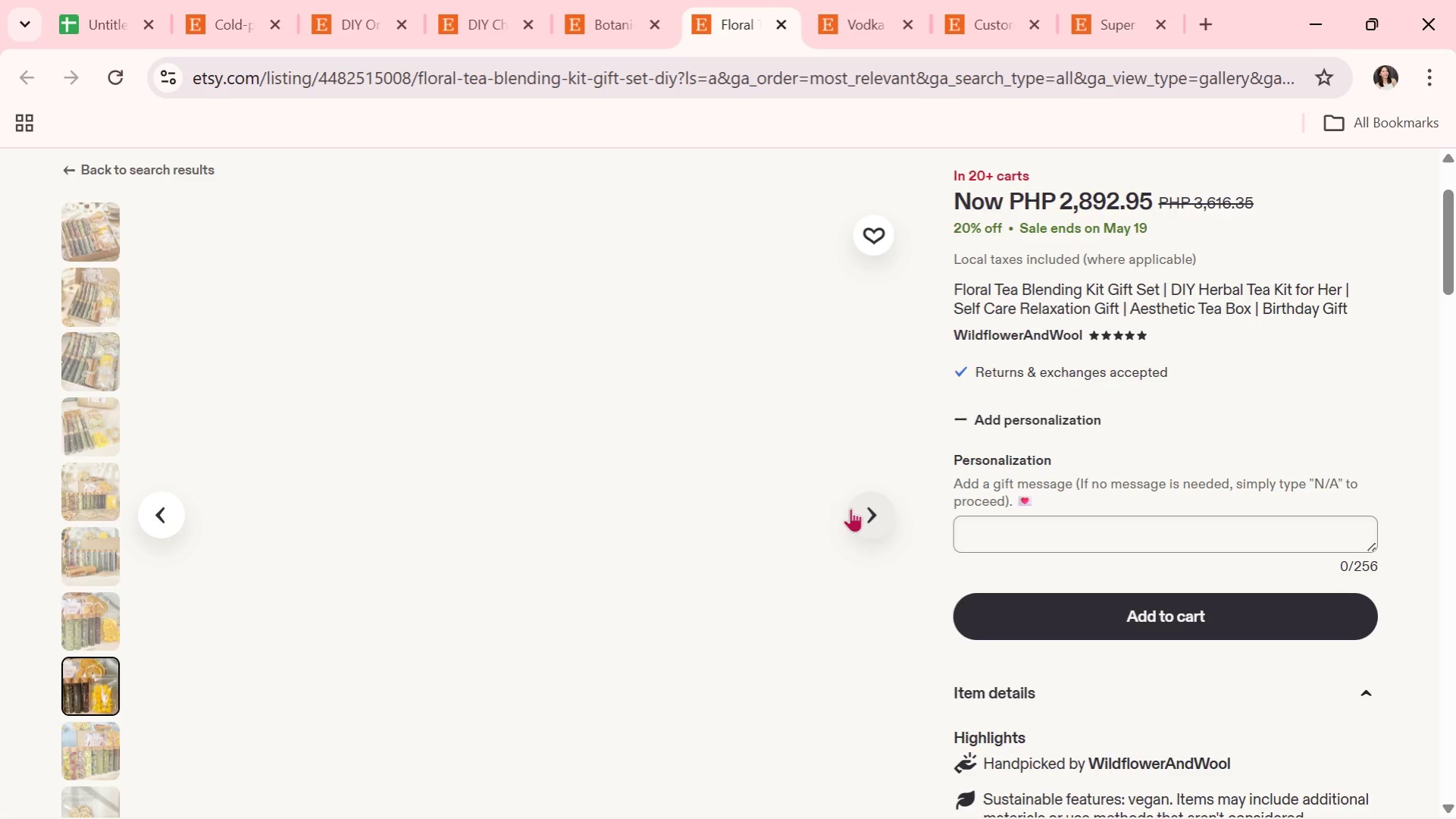 
left_click([850, 508])
 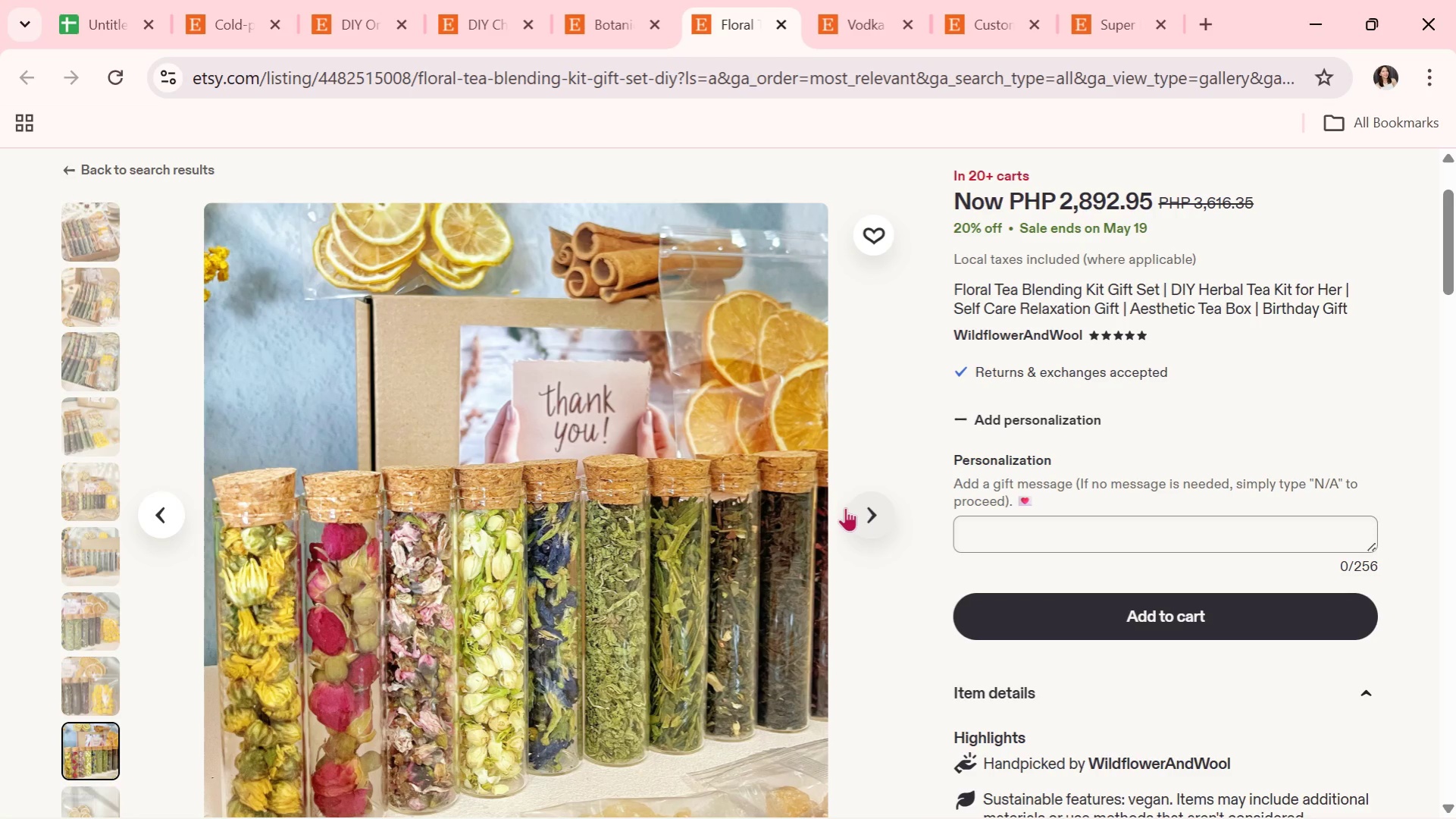 
left_click([788, 29])
 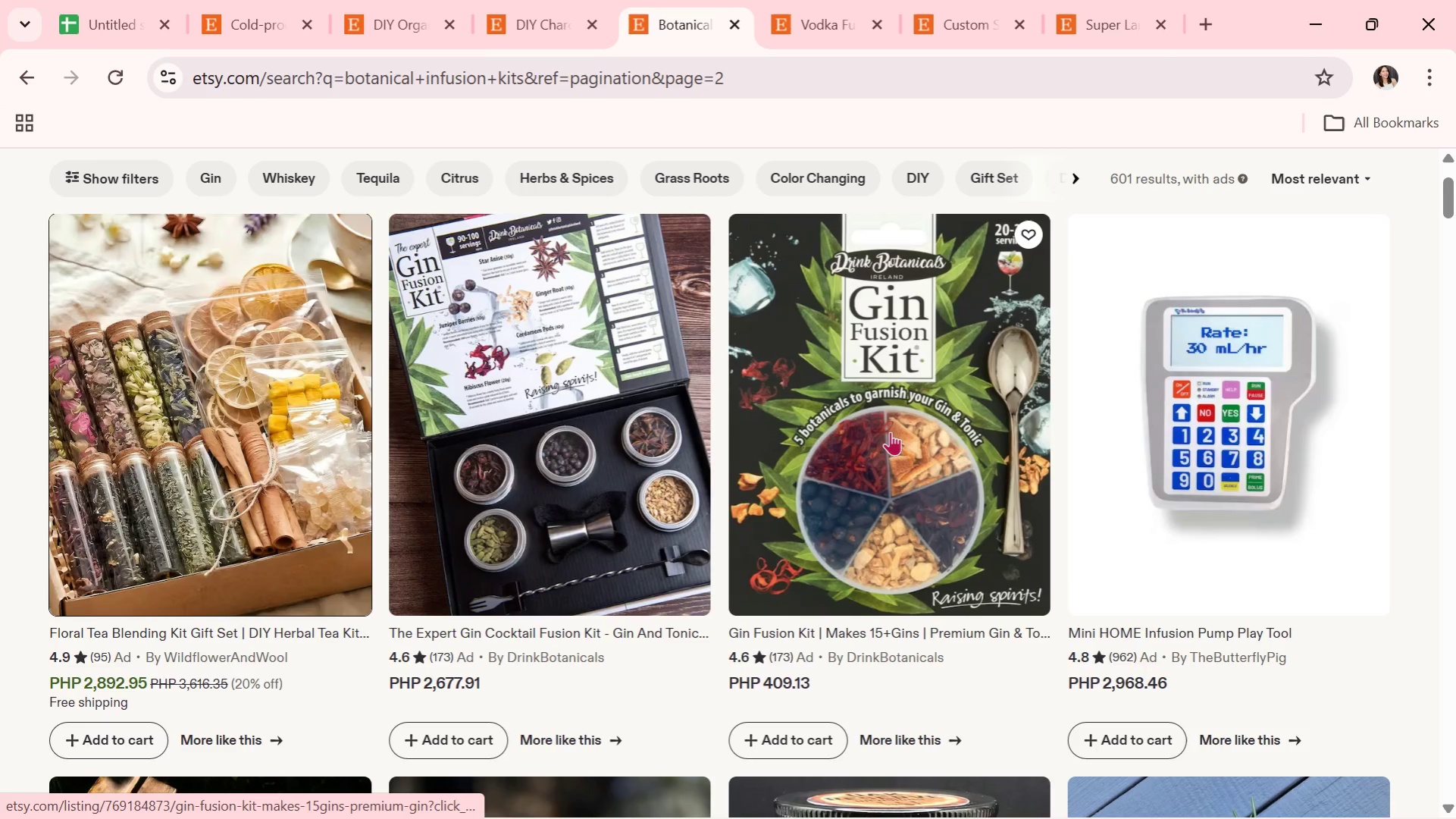 
scroll: coordinate [900, 437], scroll_direction: down, amount: 5.0
 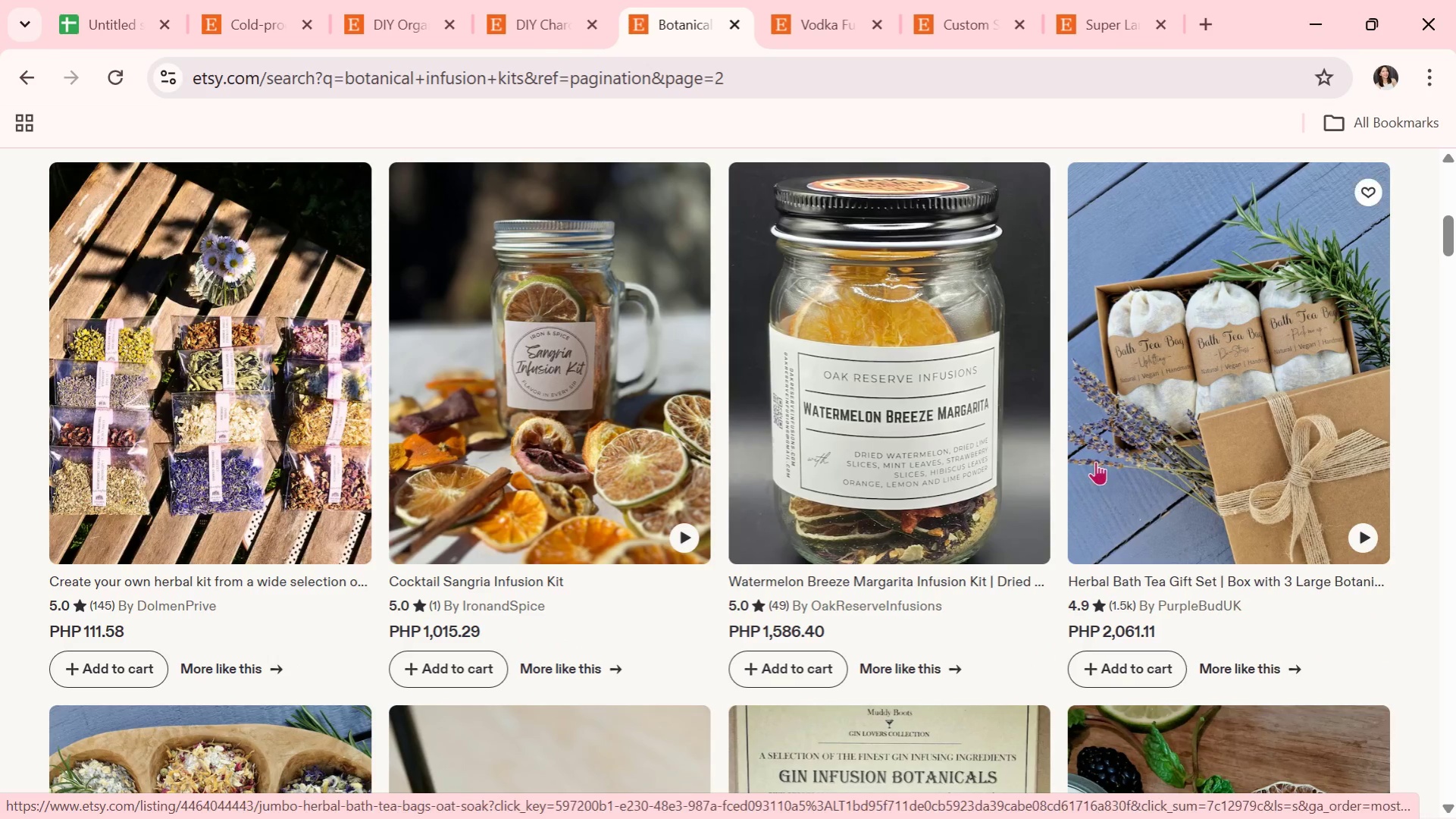 
left_click([1101, 461])
 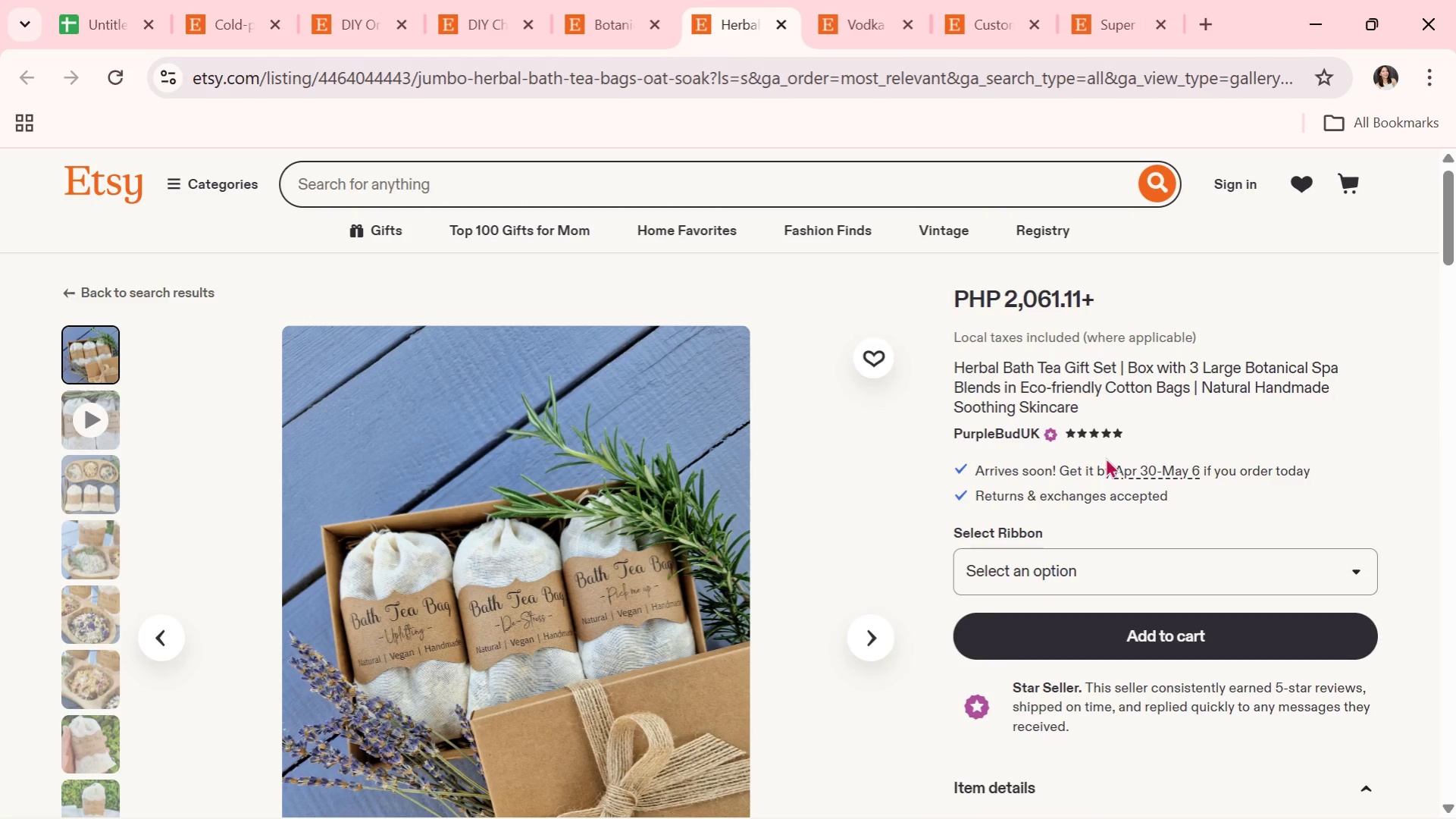 
wait(6.77)
 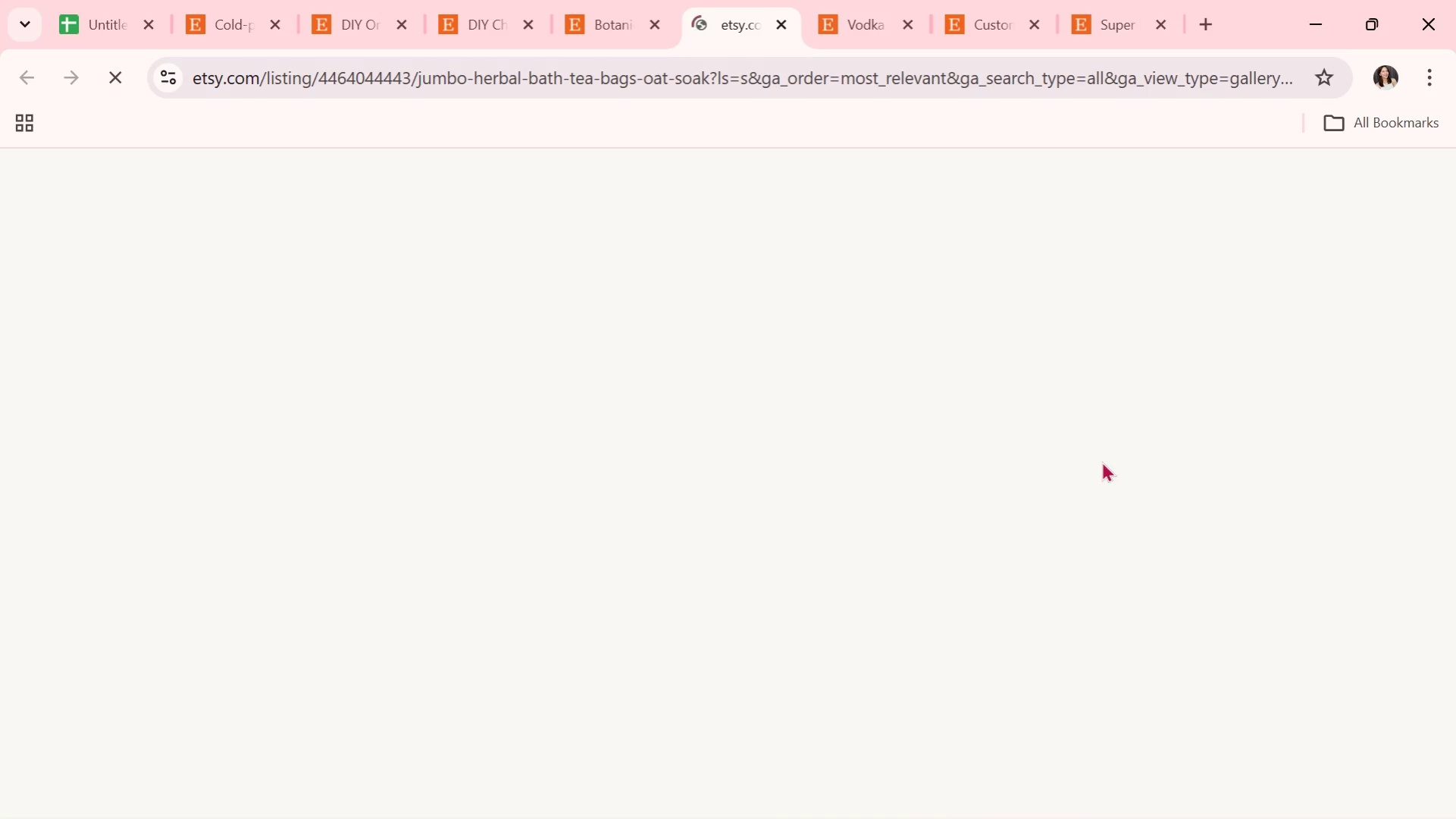 
left_click([869, 648])
 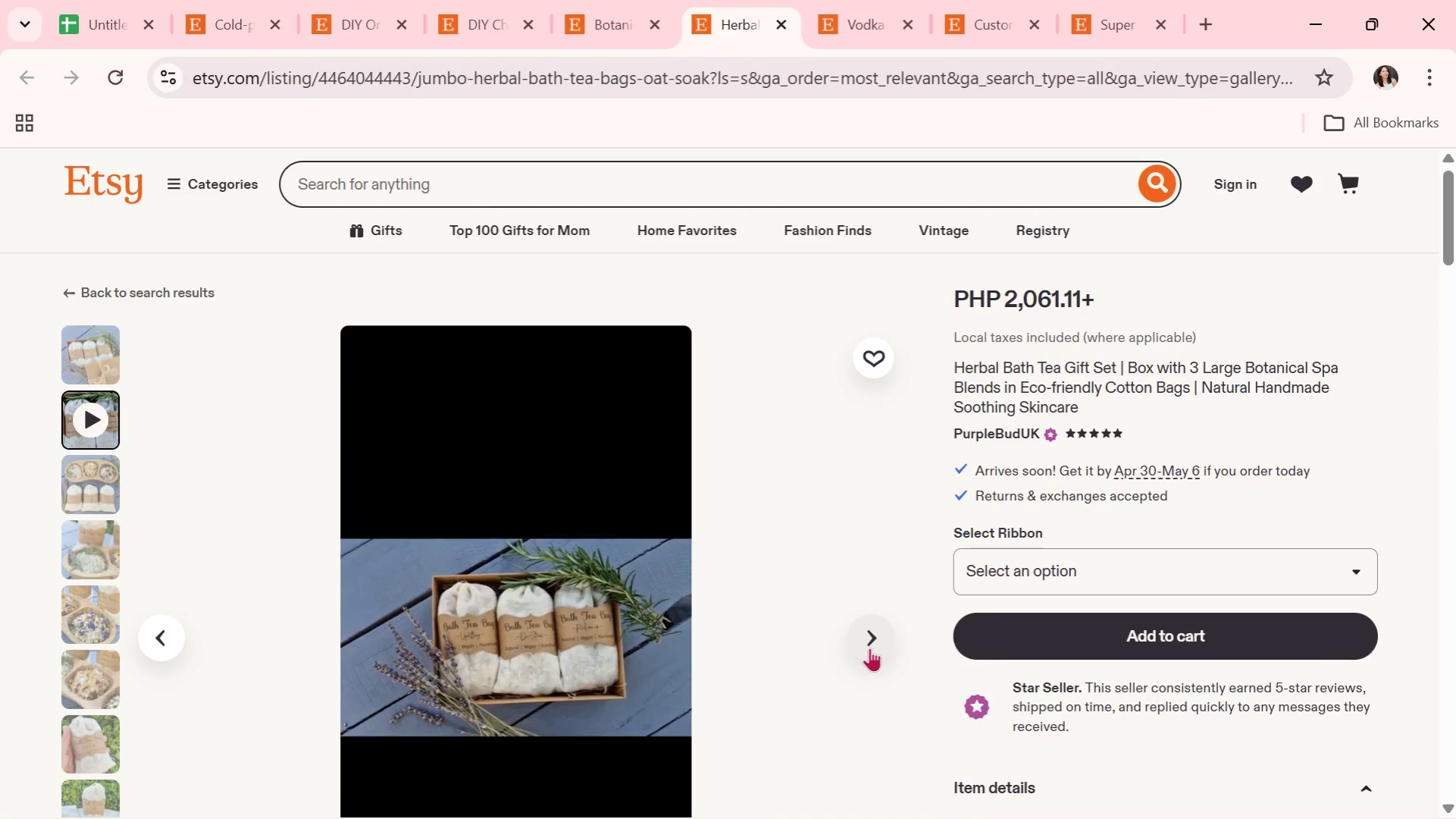 
left_click([869, 648])
 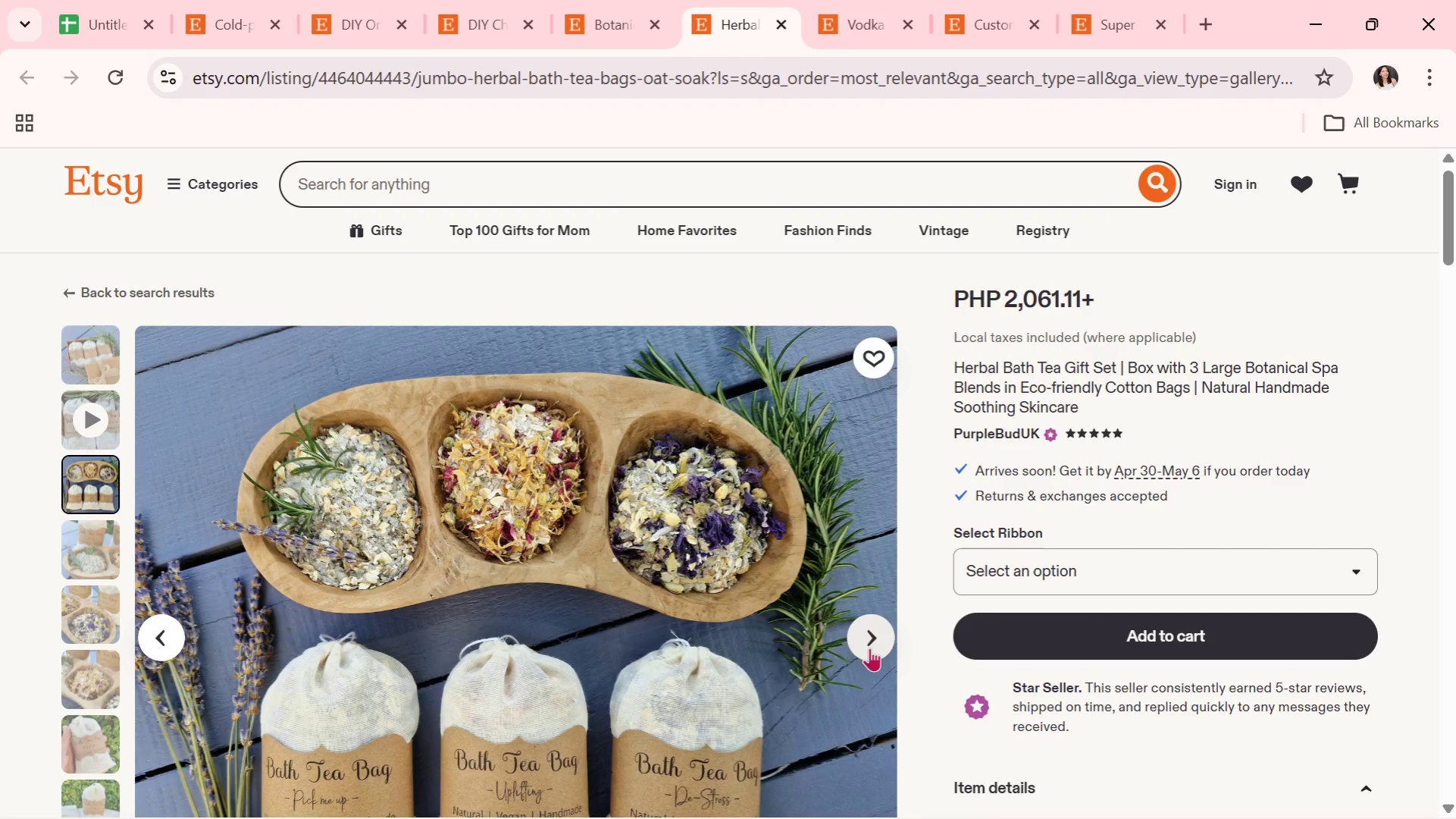 
scroll: coordinate [869, 648], scroll_direction: down, amount: 1.0
 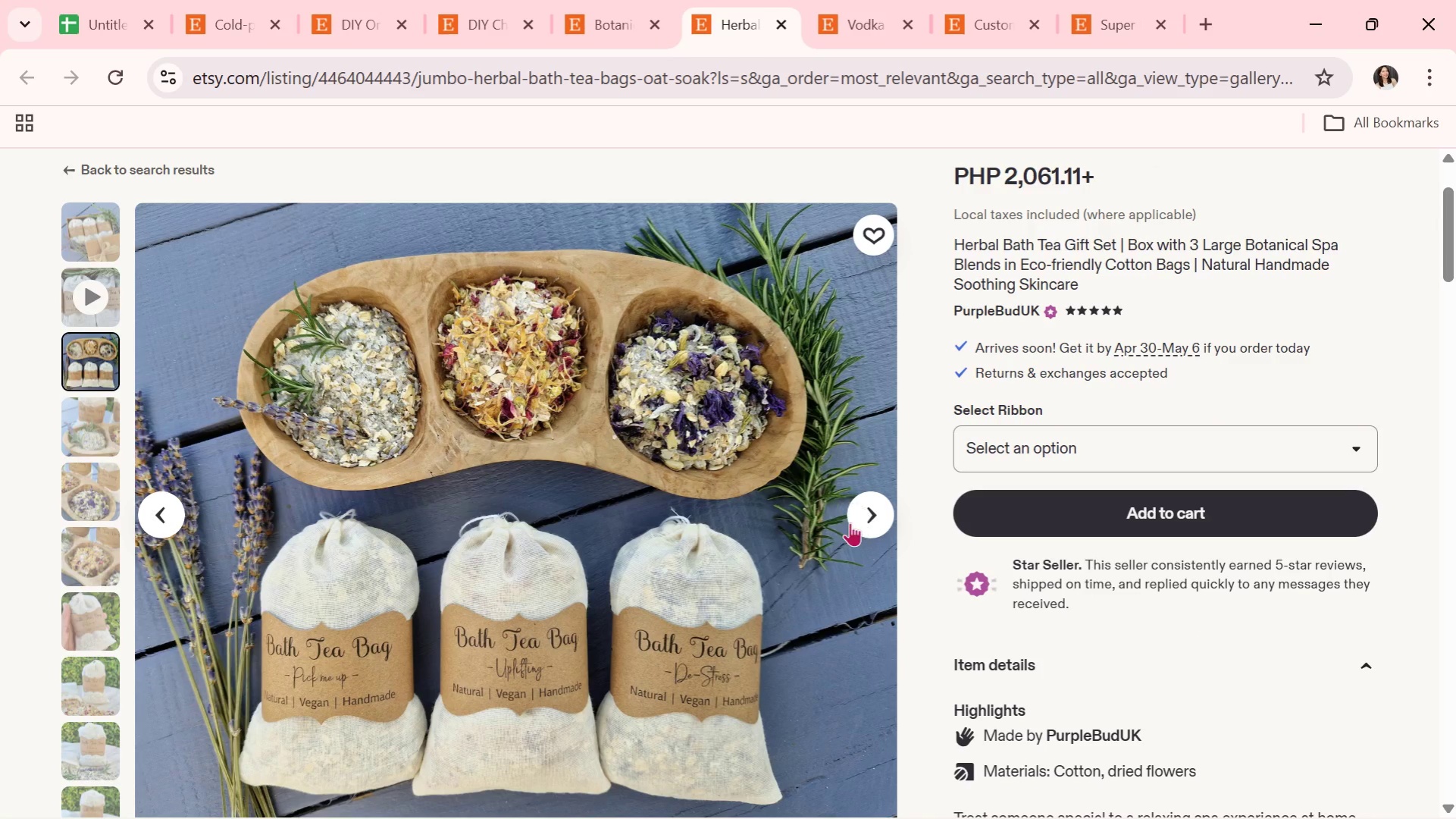 
left_click([856, 517])
 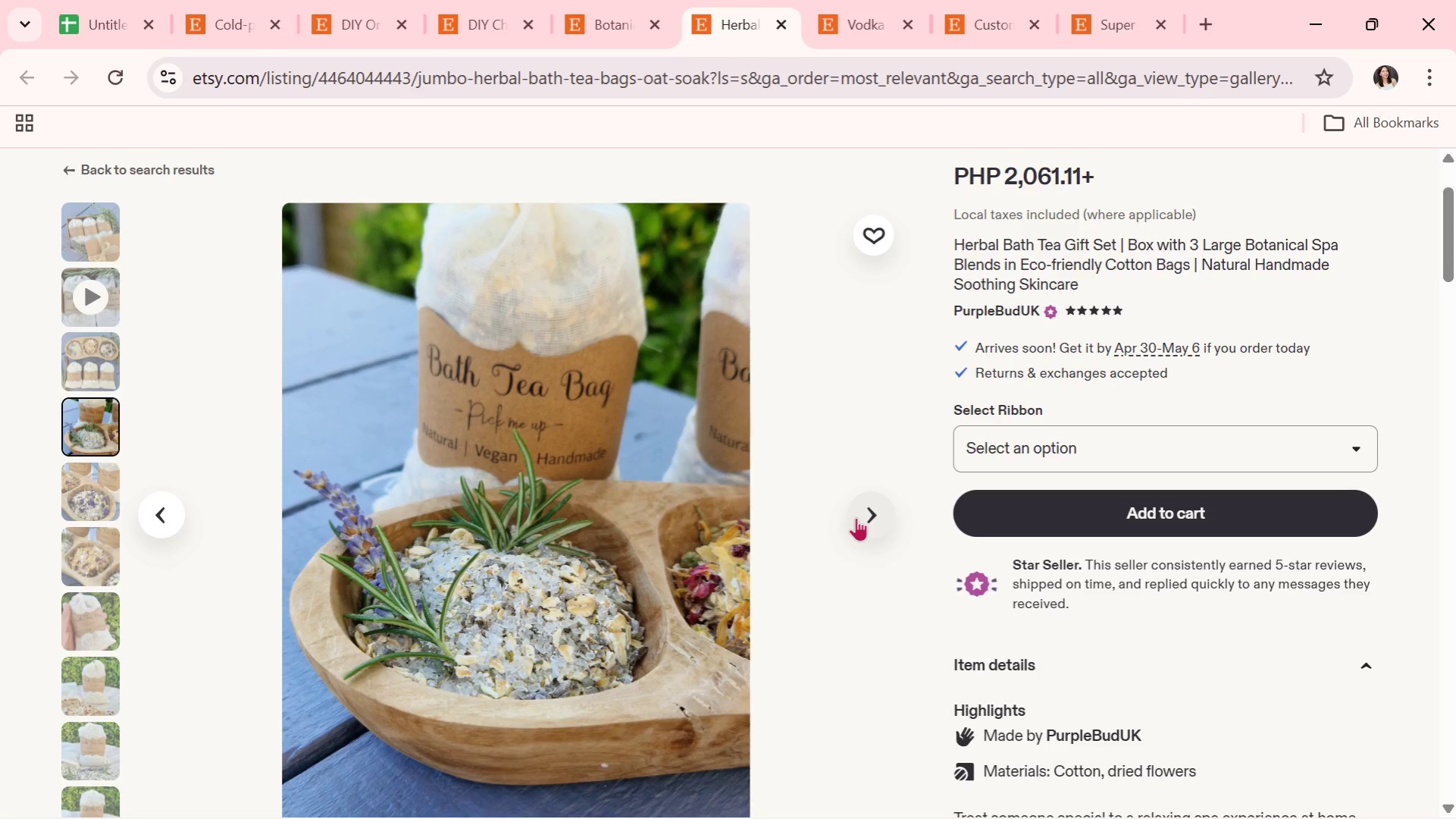 
left_click([856, 517])
 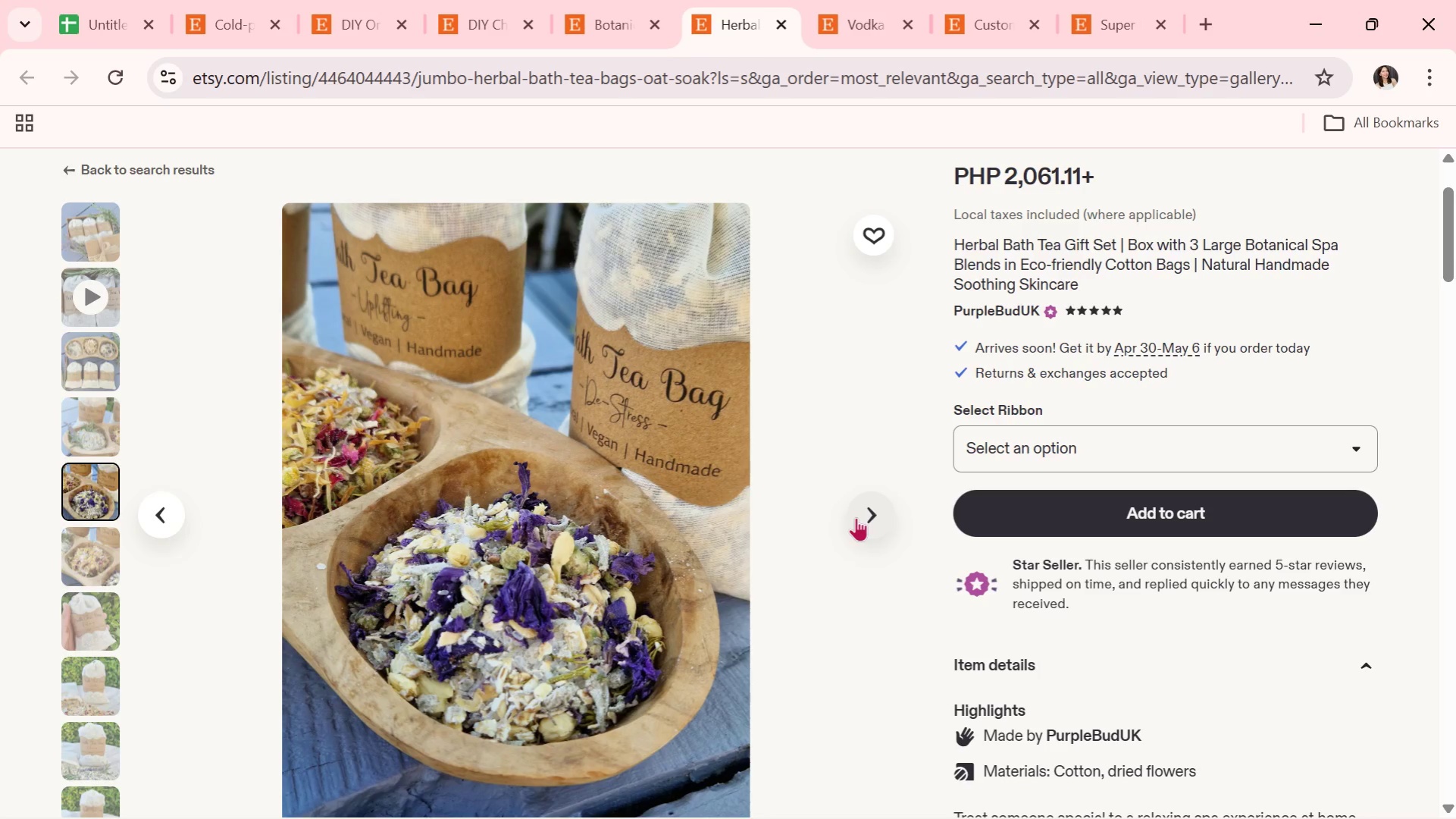 
left_click([856, 517])
 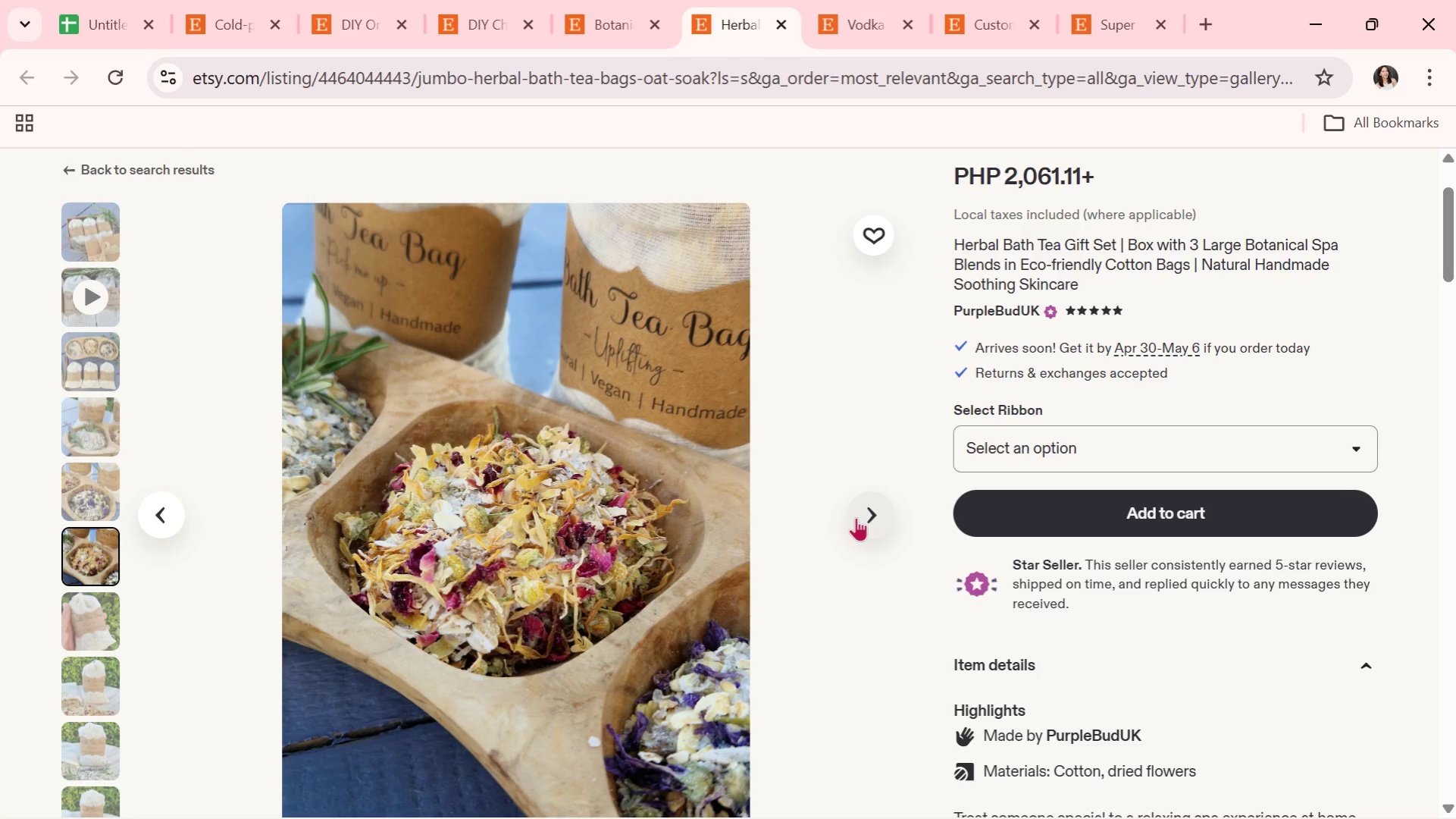 
wait(20.09)
 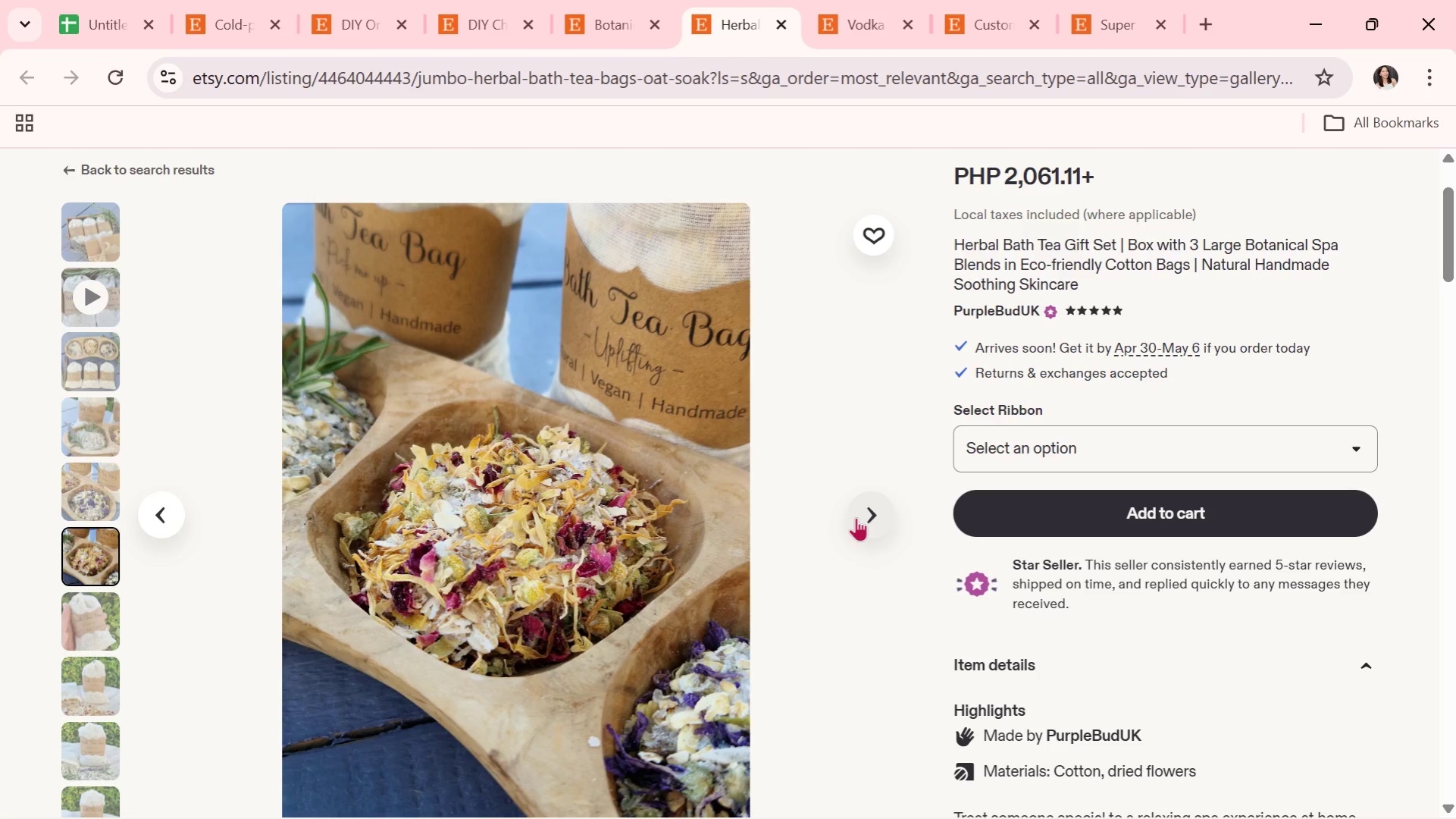 
scroll: coordinate [845, 601], scroll_direction: down, amount: 1.0
 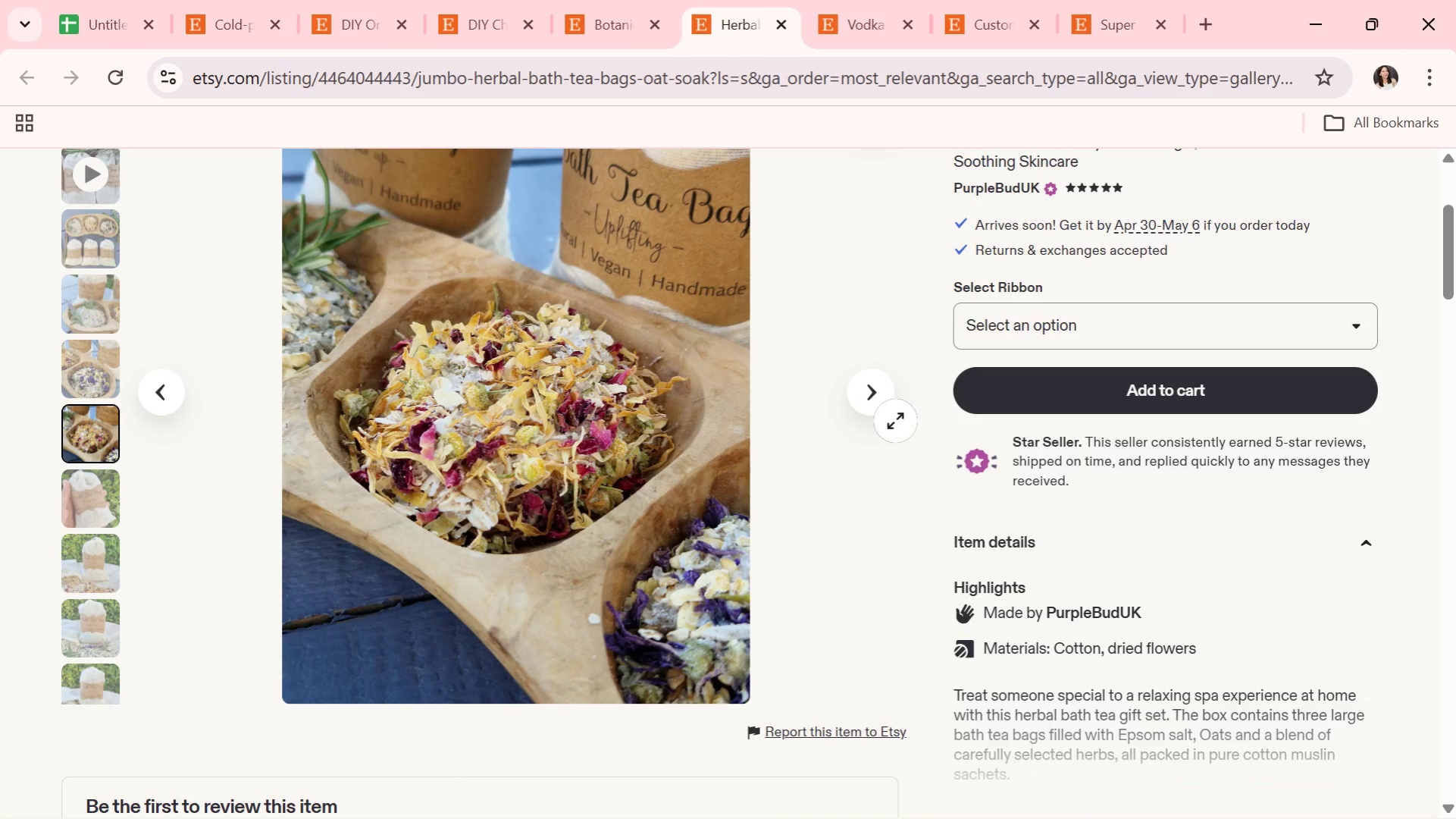 
left_click([894, 407])
 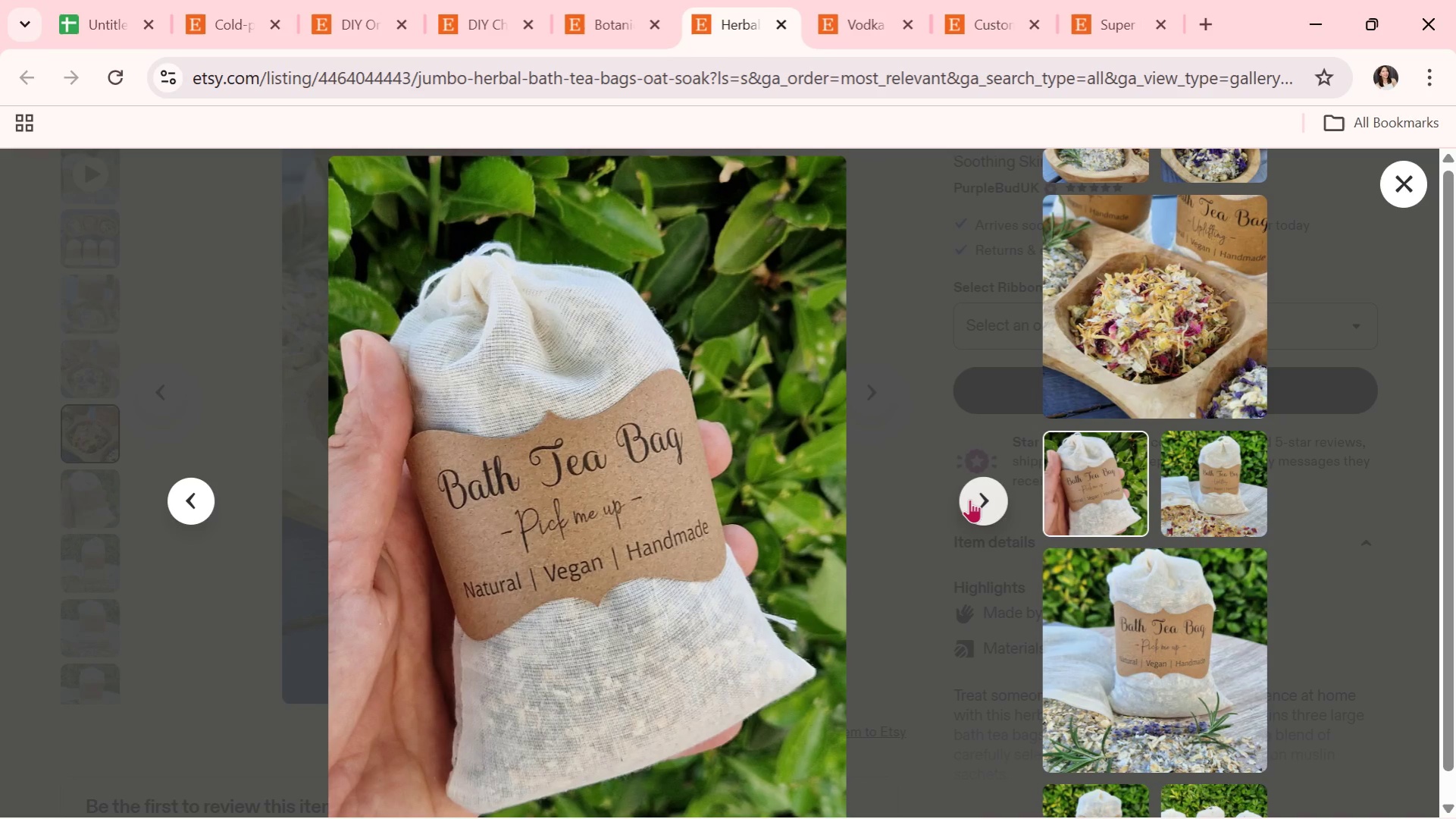 
left_click([941, 635])
 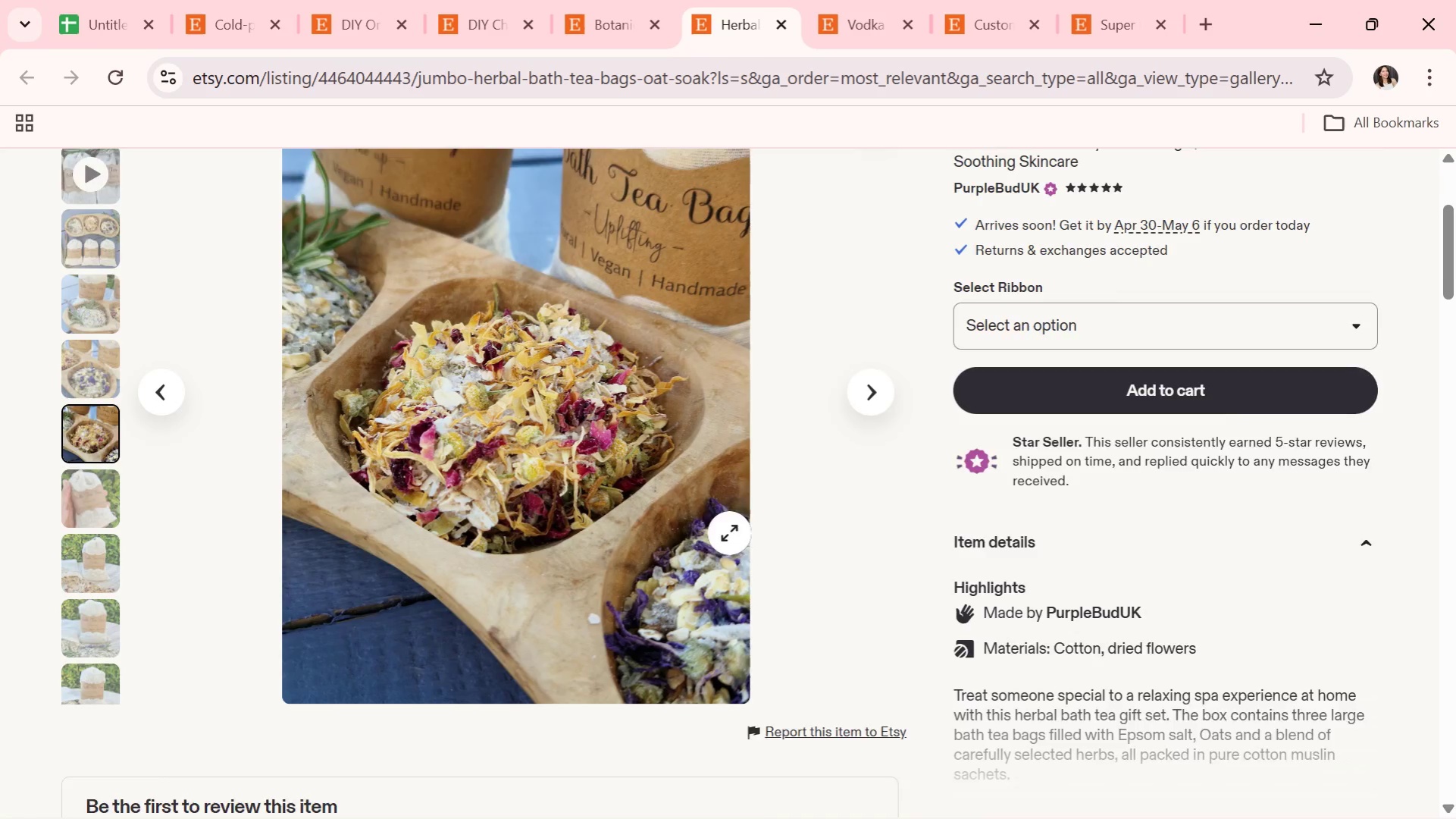 
scroll: coordinate [730, 529], scroll_direction: up, amount: 3.0
 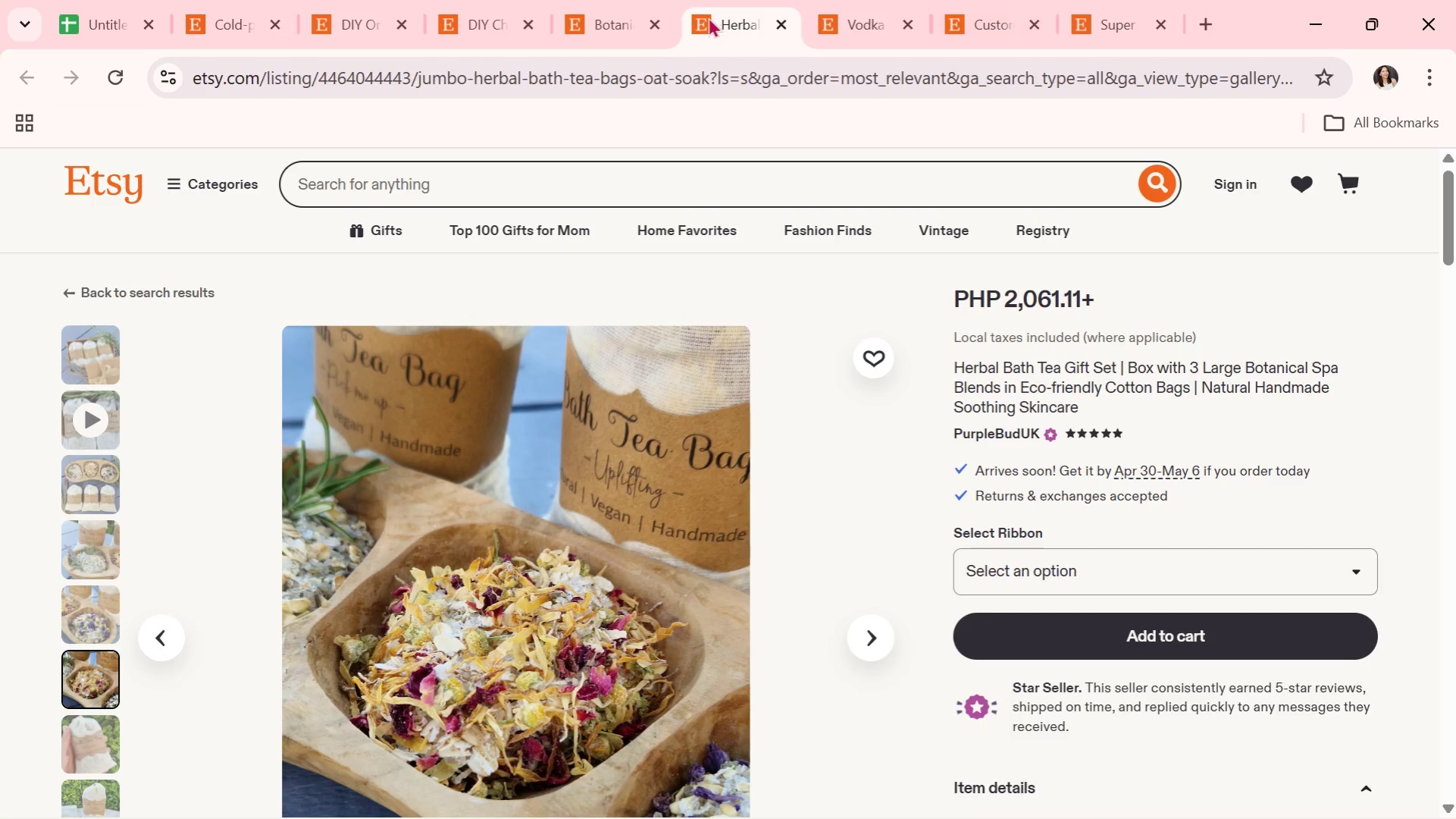 
left_click([640, 0])
 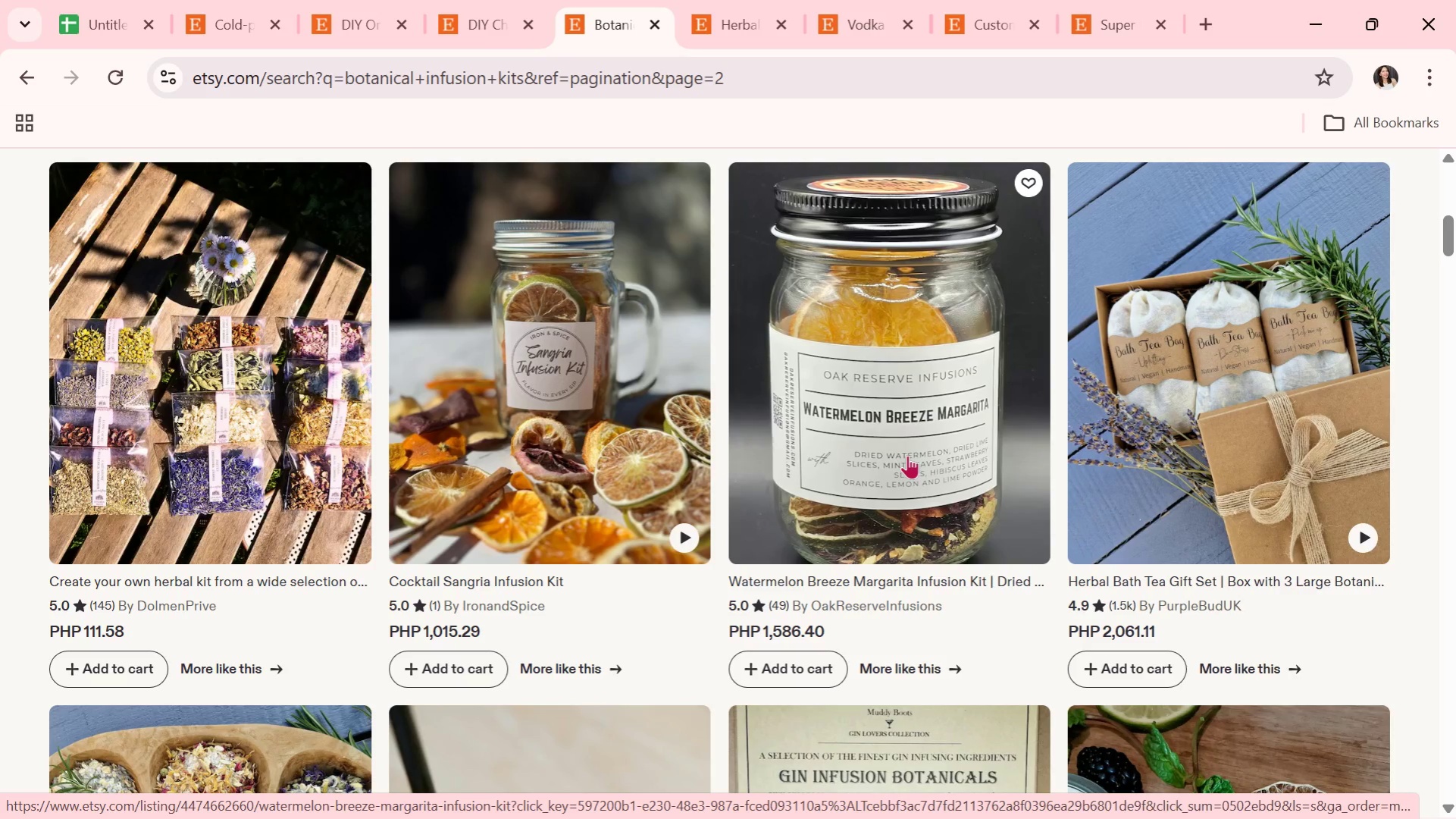 
scroll: coordinate [925, 638], scroll_direction: down, amount: 13.0
 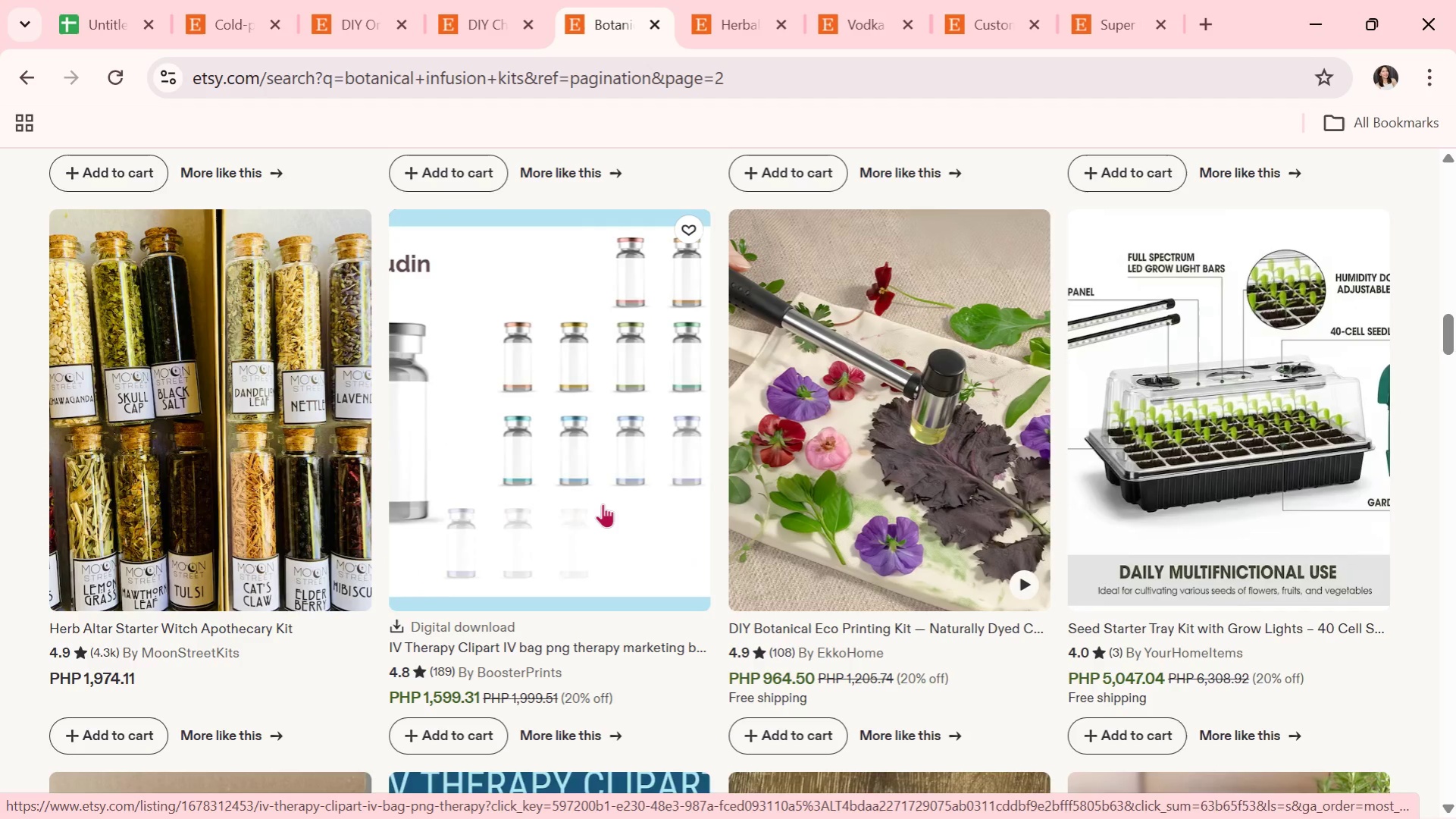 
scroll: coordinate [623, 519], scroll_direction: down, amount: 2.0
 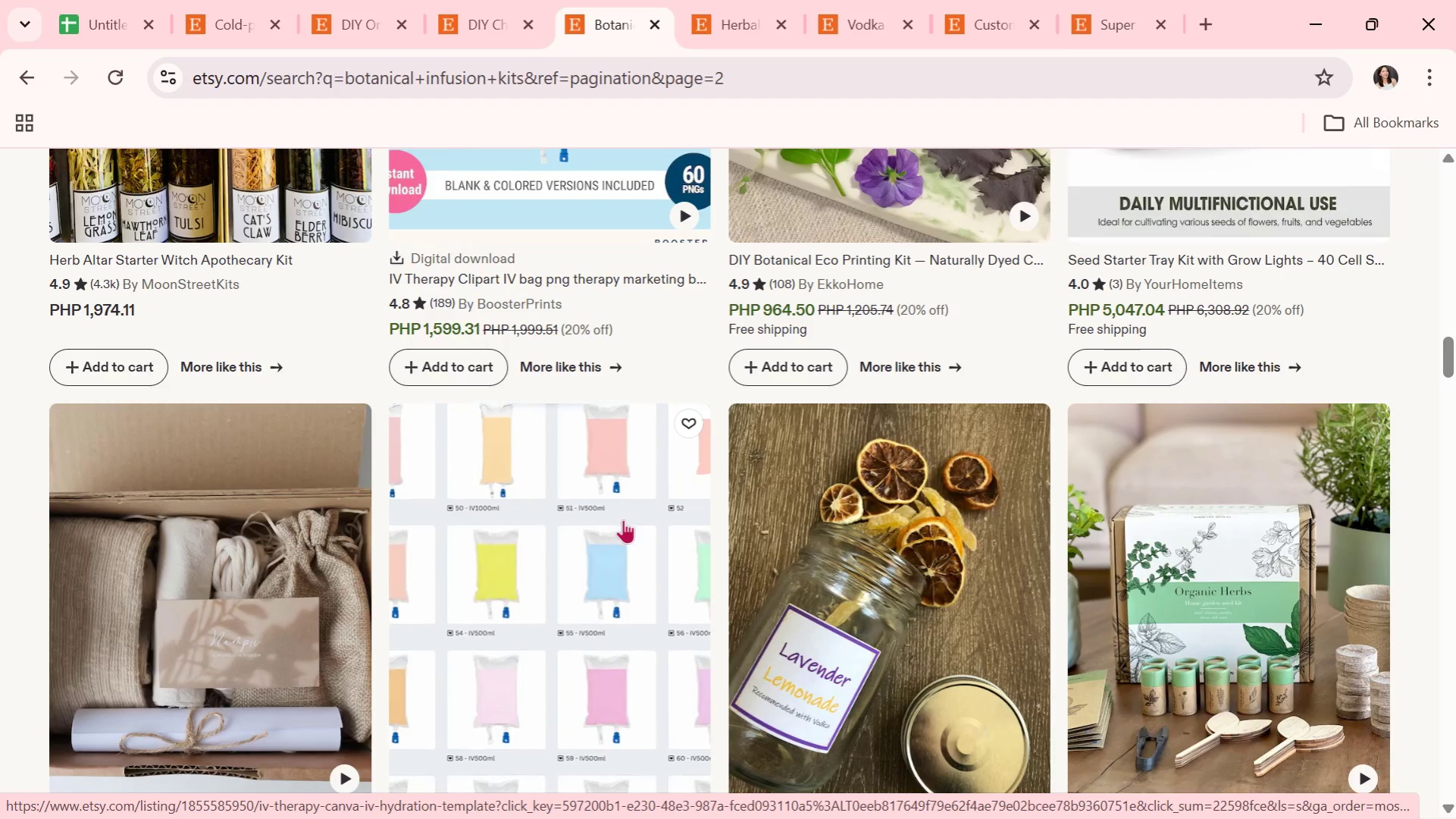 
wait(5.29)
 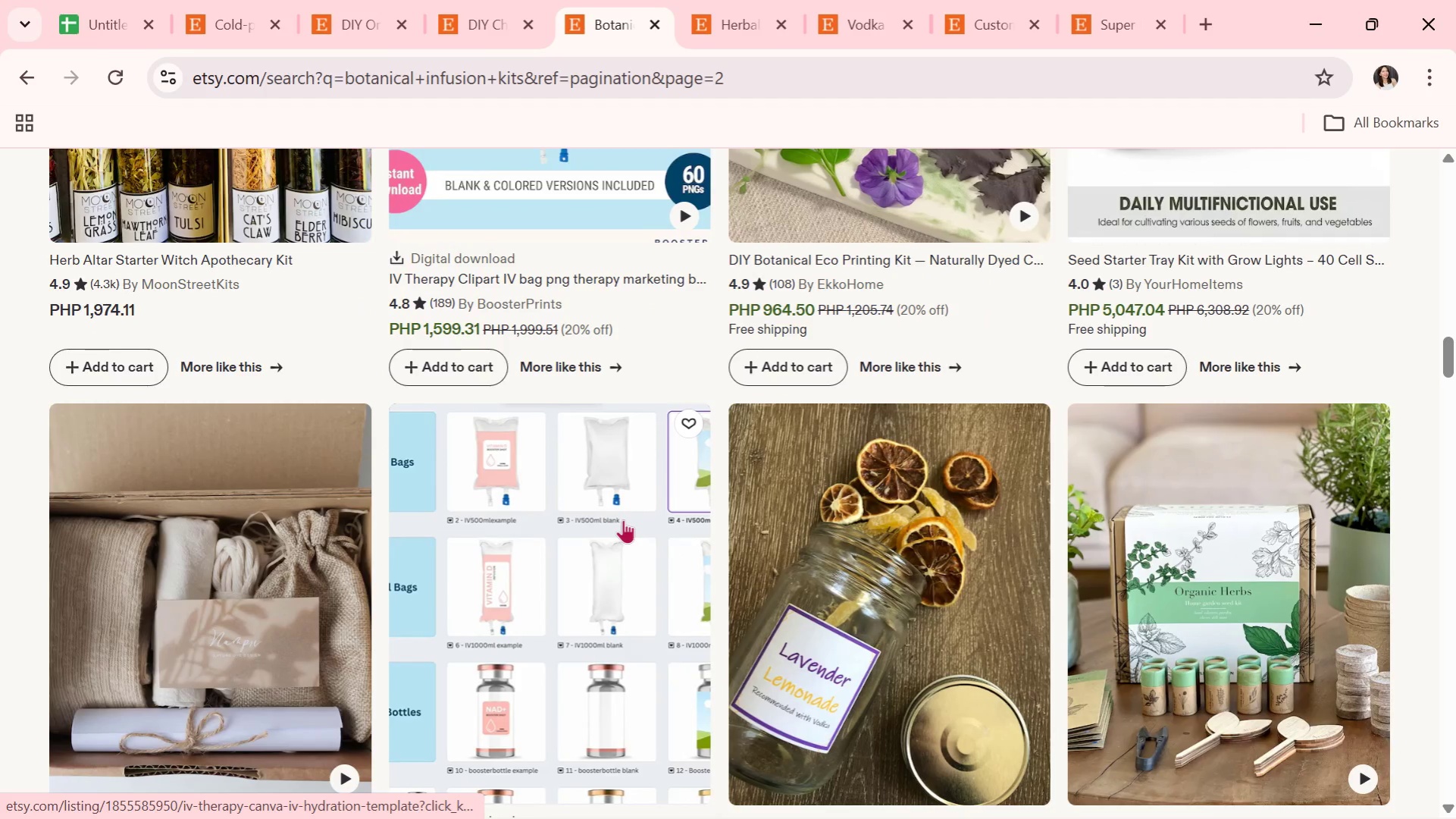 
scroll: coordinate [623, 519], scroll_direction: down, amount: 1.0
 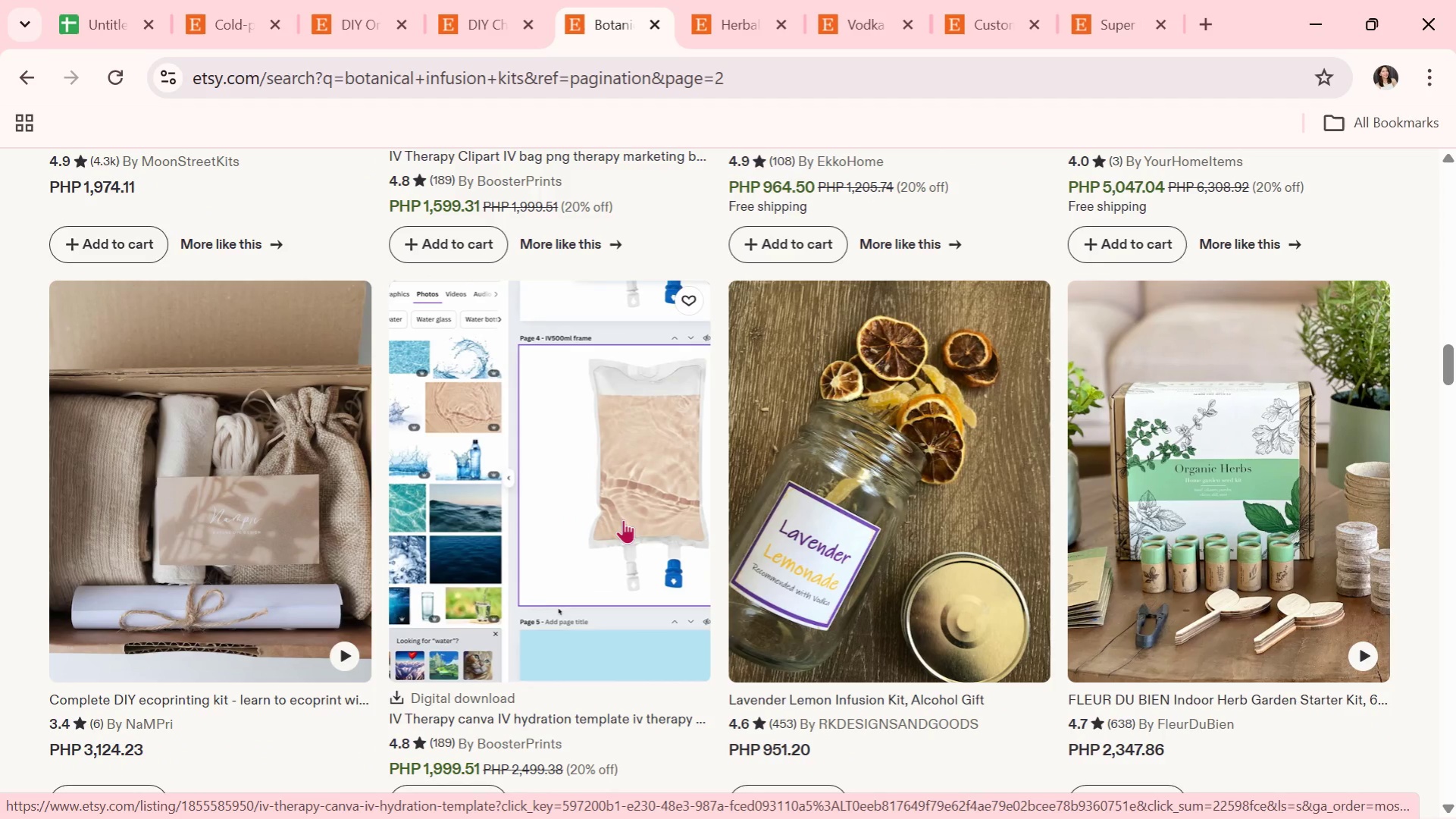 
wait(5.51)
 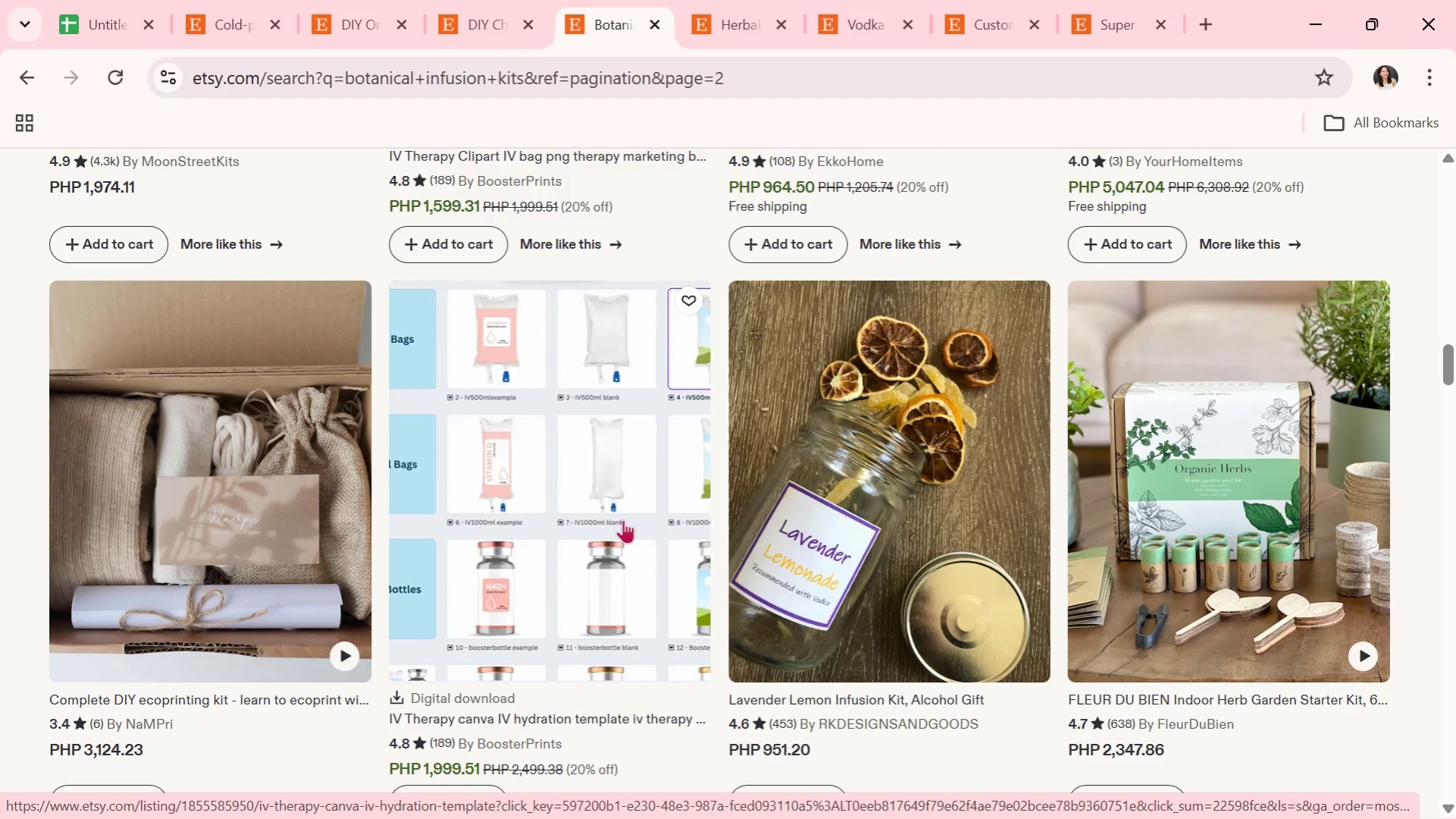 
scroll: coordinate [623, 519], scroll_direction: down, amount: 1.0
 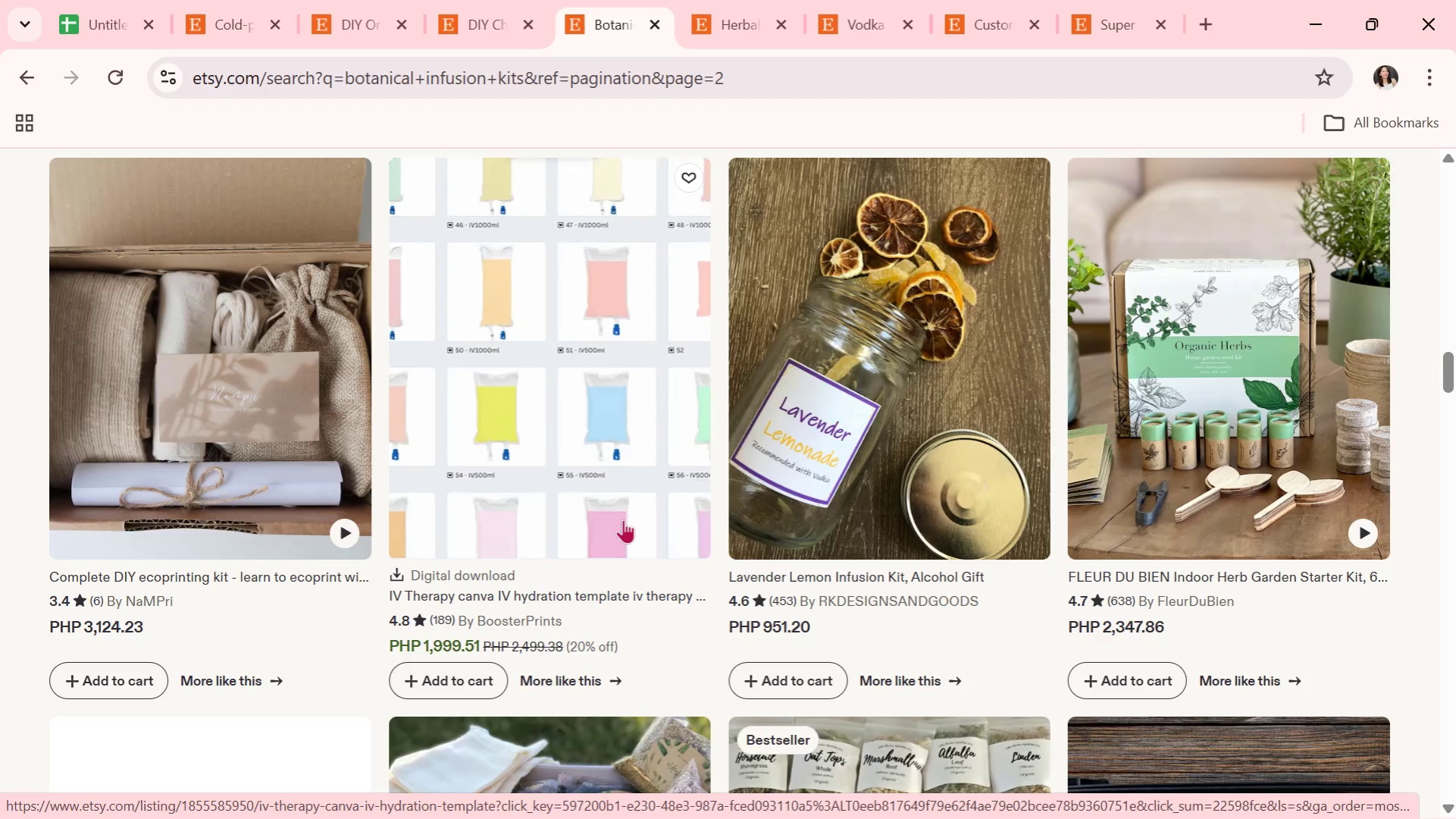 
wait(17.38)
 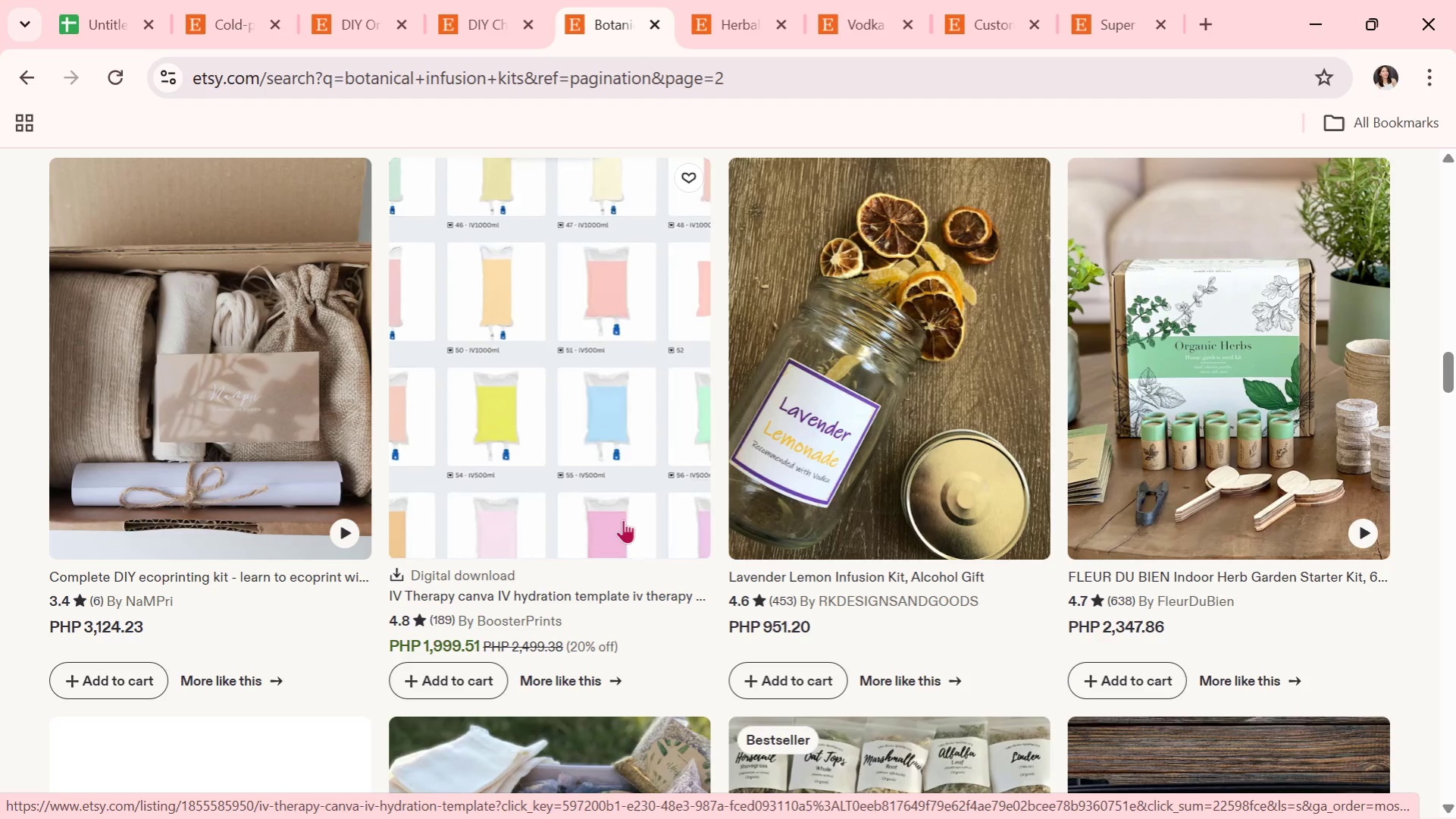 
scroll: coordinate [618, 567], scroll_direction: down, amount: 3.0
 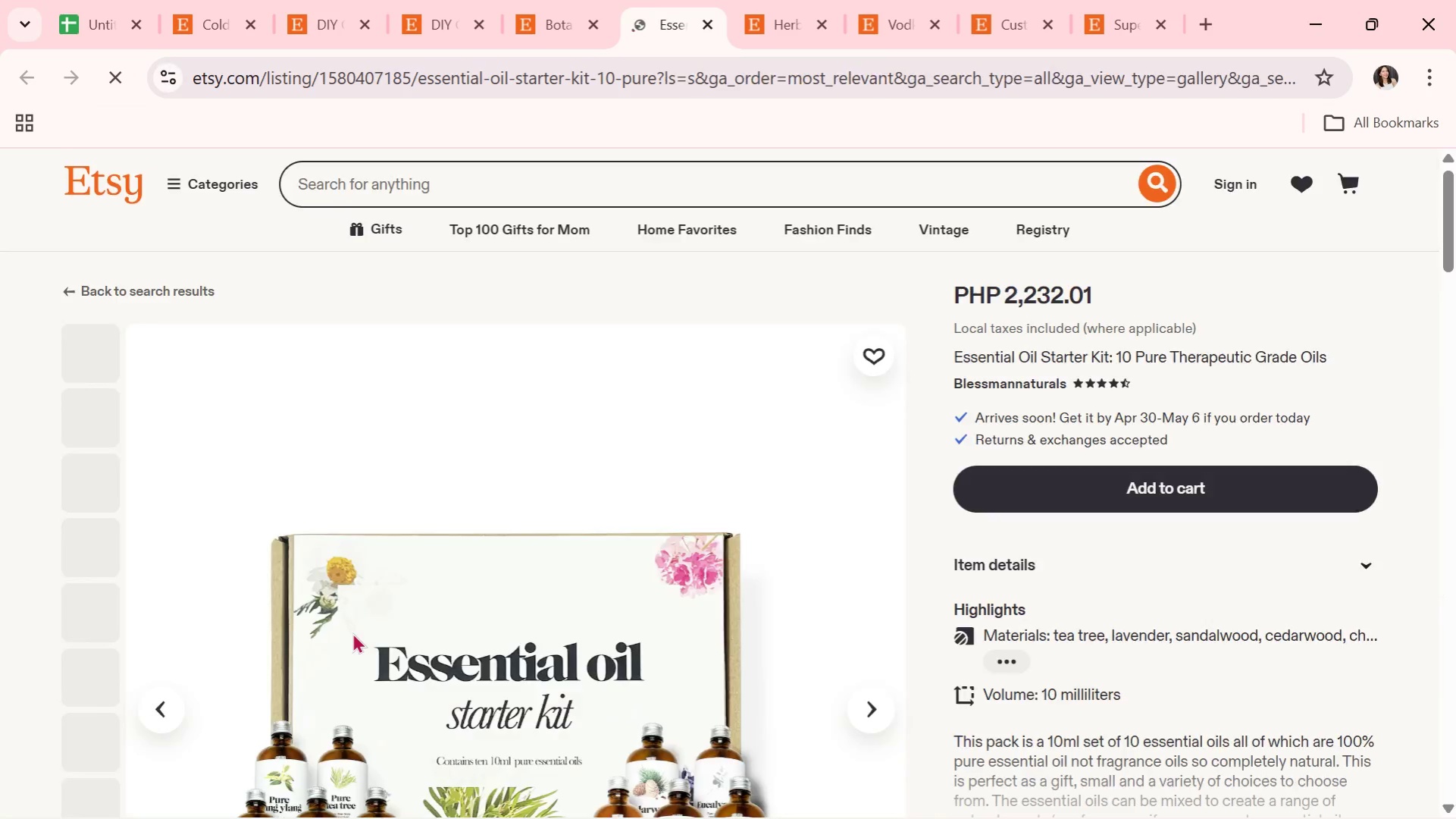 
wait(8.59)
 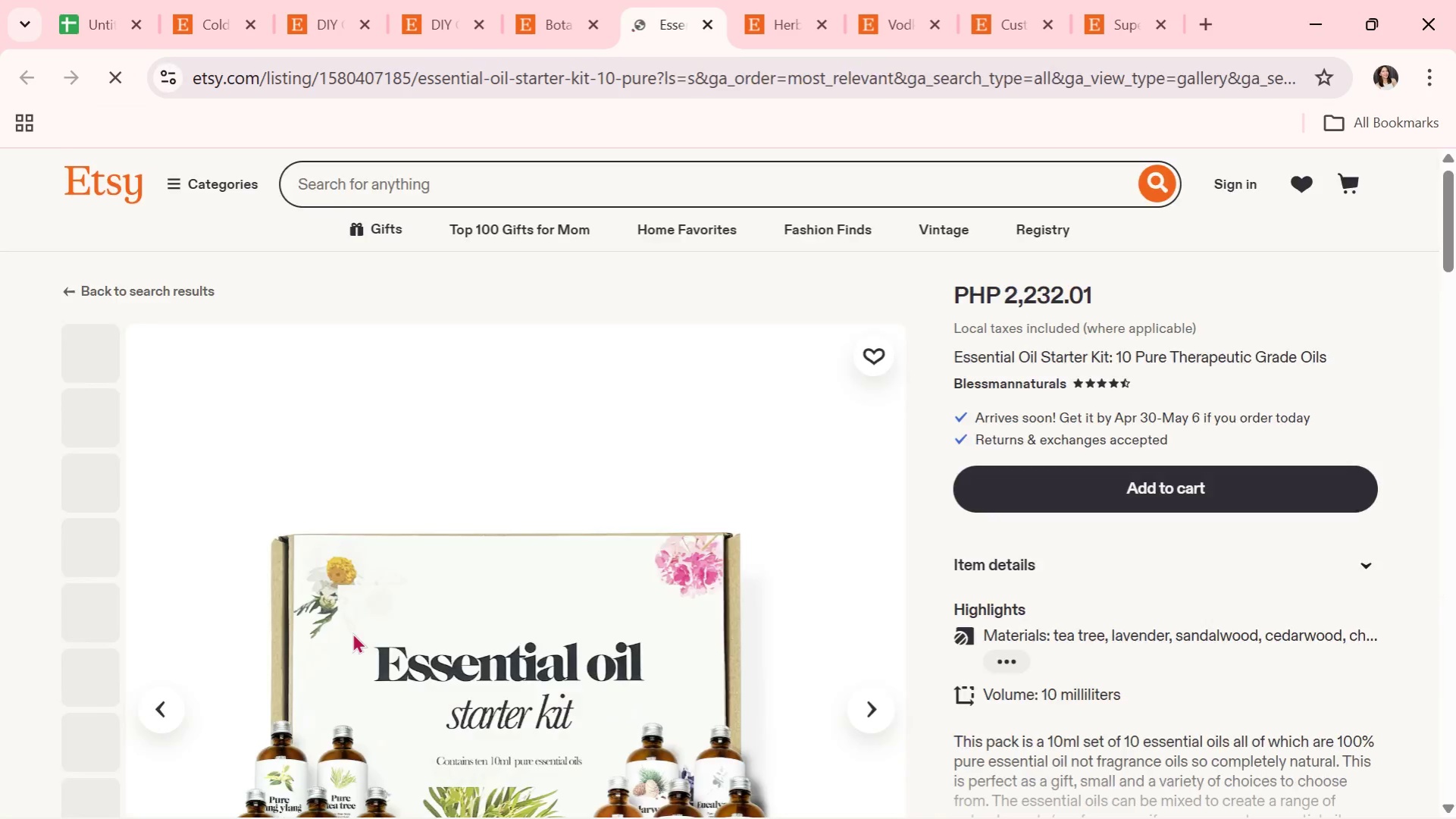 
scroll: coordinate [492, 689], scroll_direction: down, amount: 2.0
 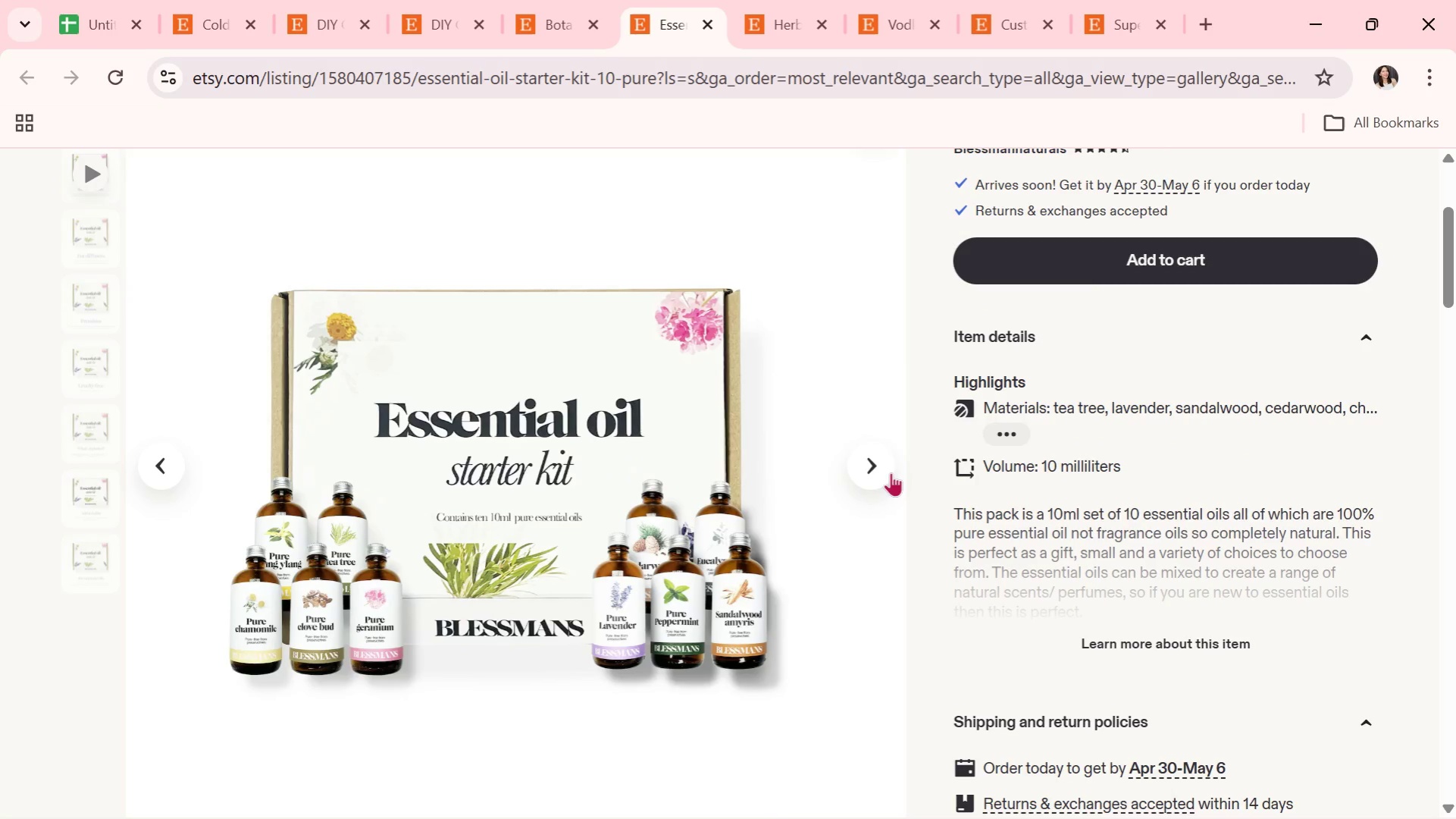 
left_click([884, 469])
 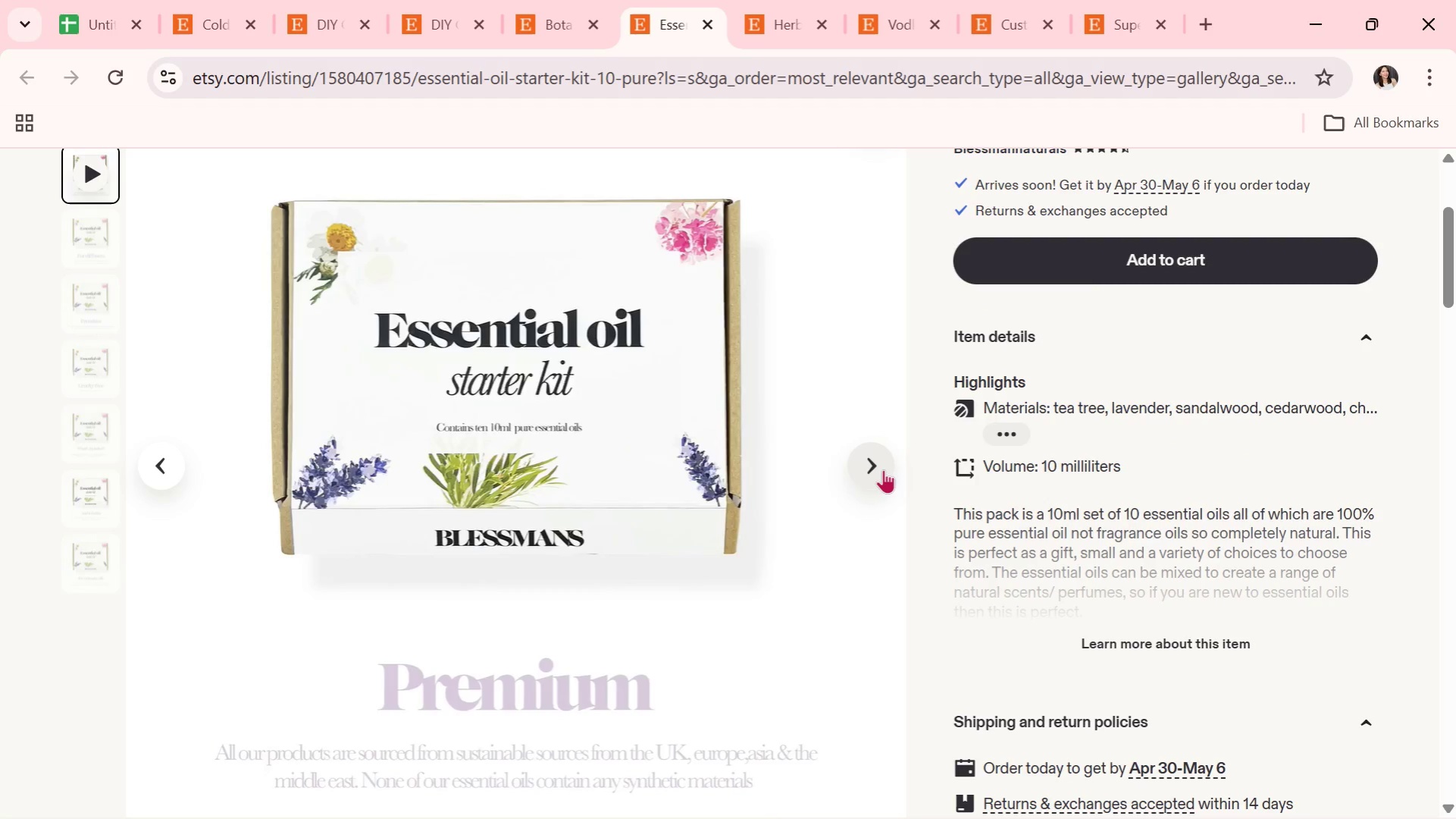 
left_click([883, 469])
 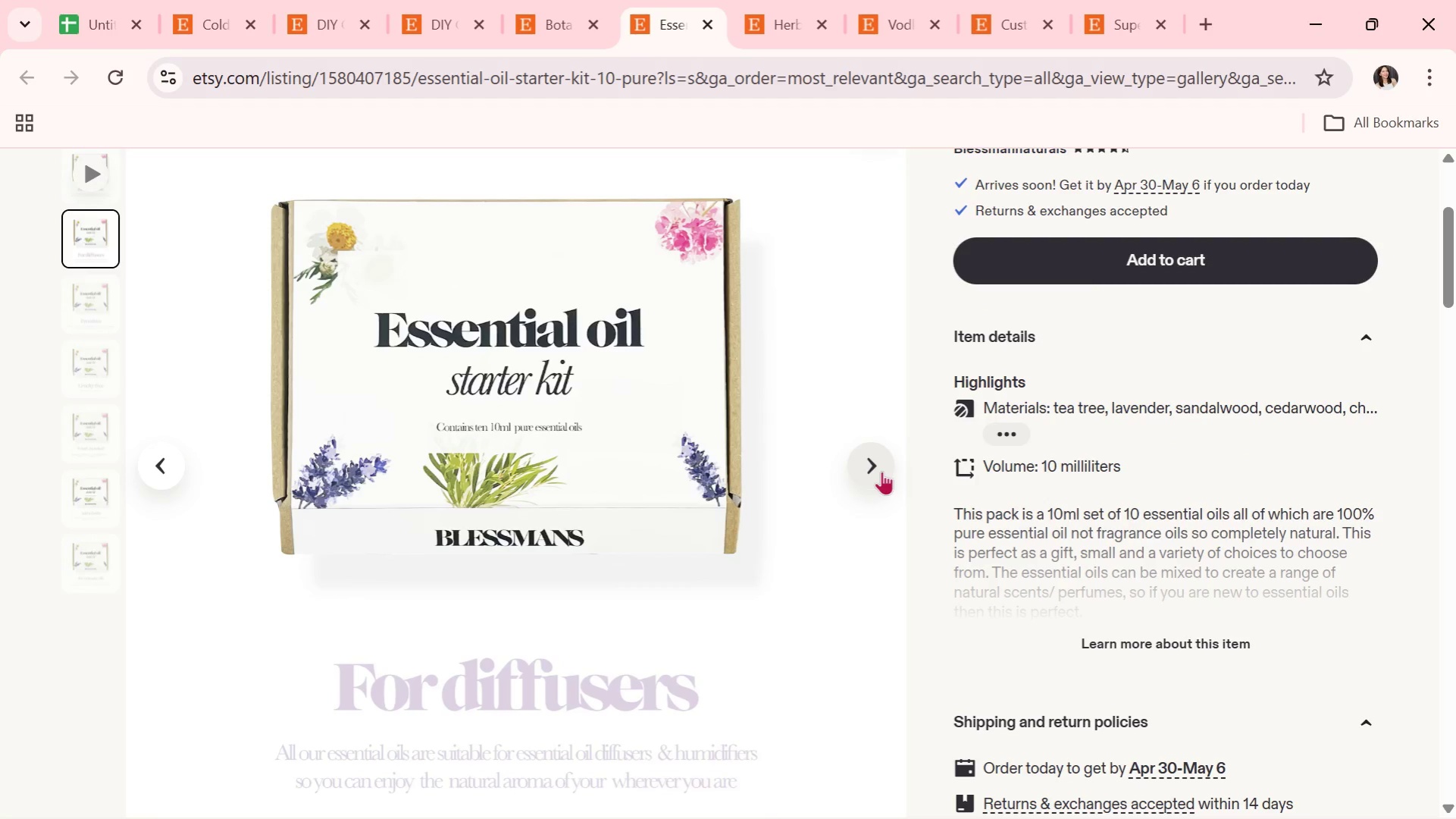 
wait(9.44)
 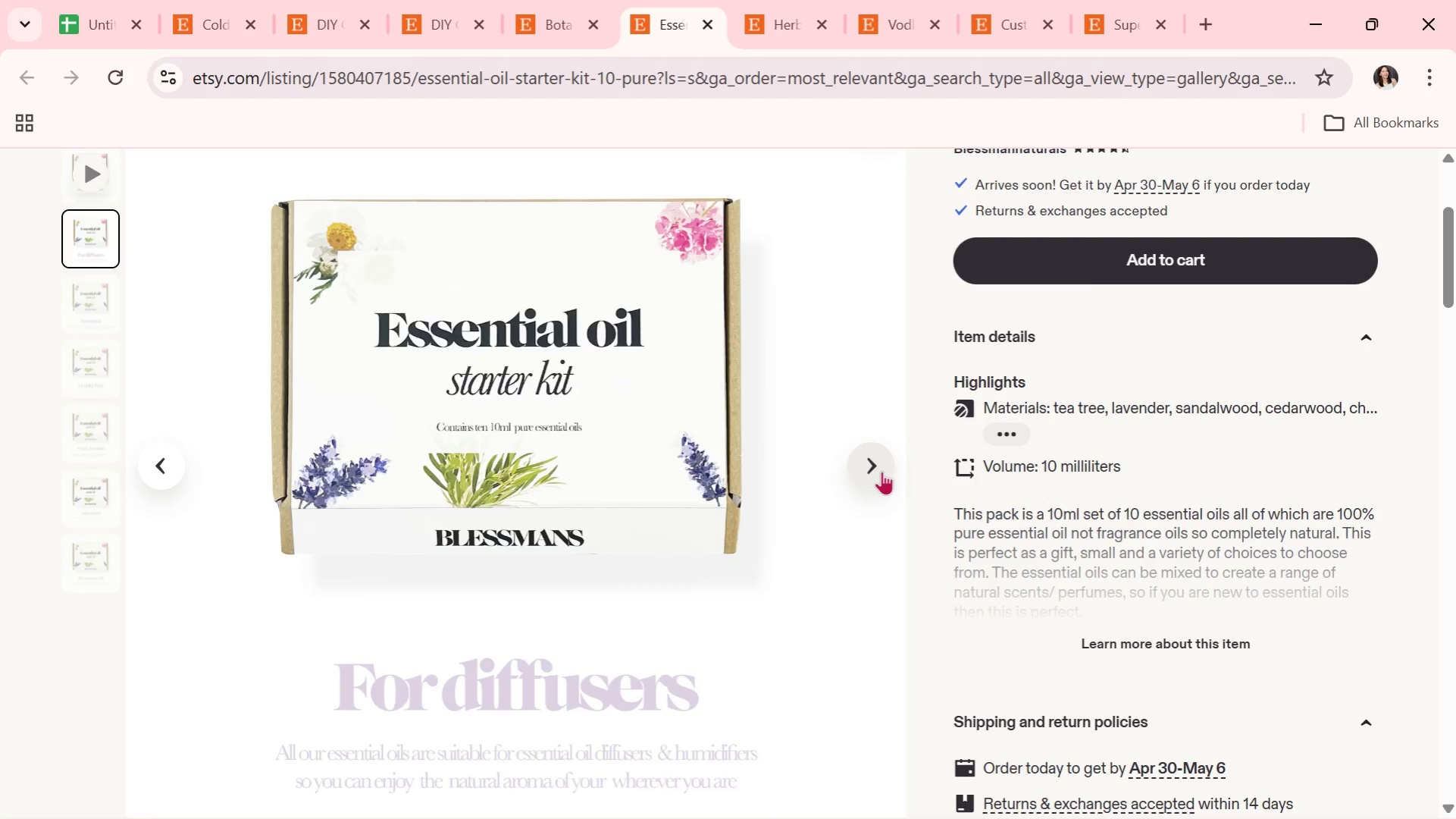 
left_click([873, 476])
 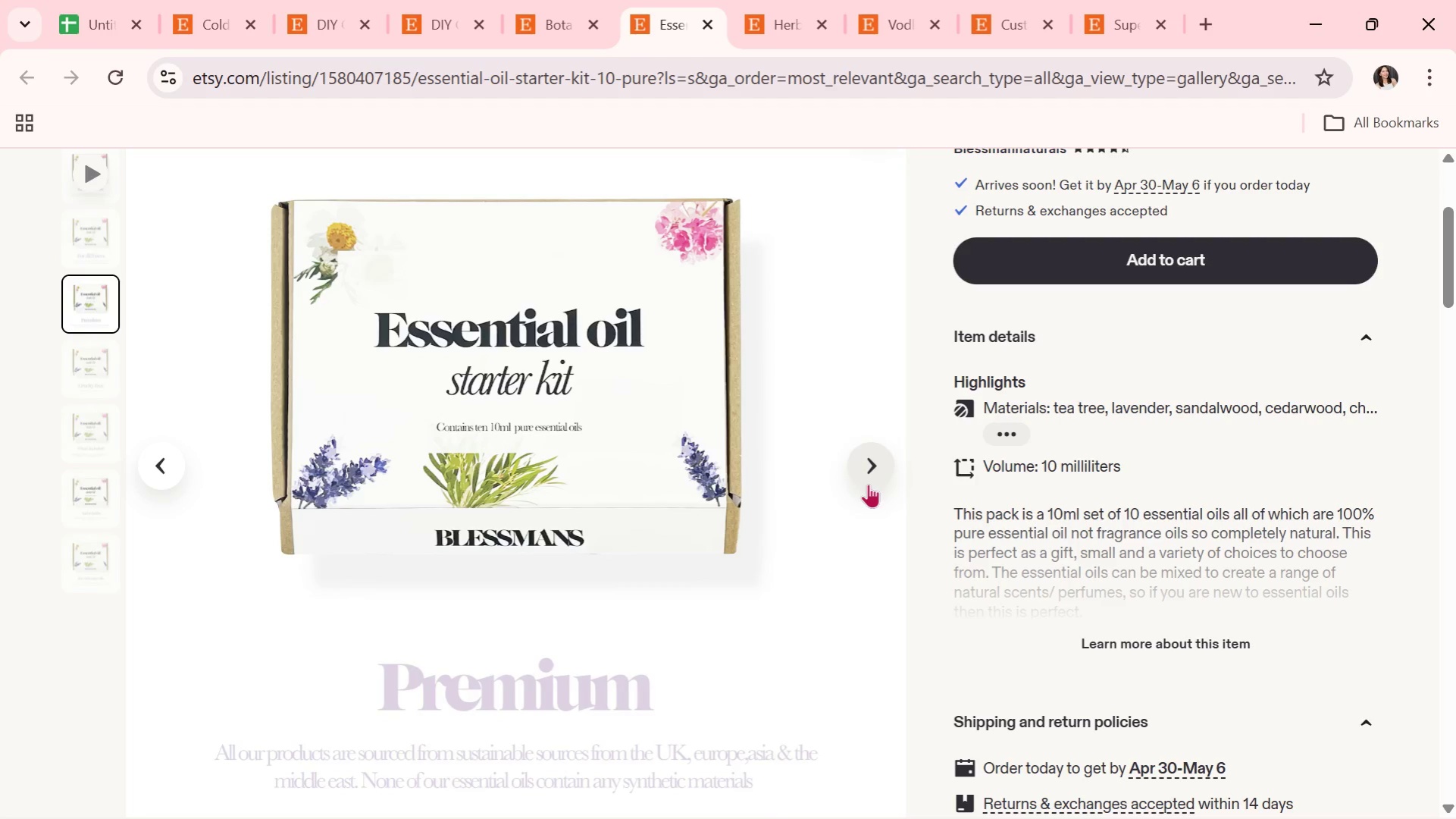 
left_click([868, 484])
 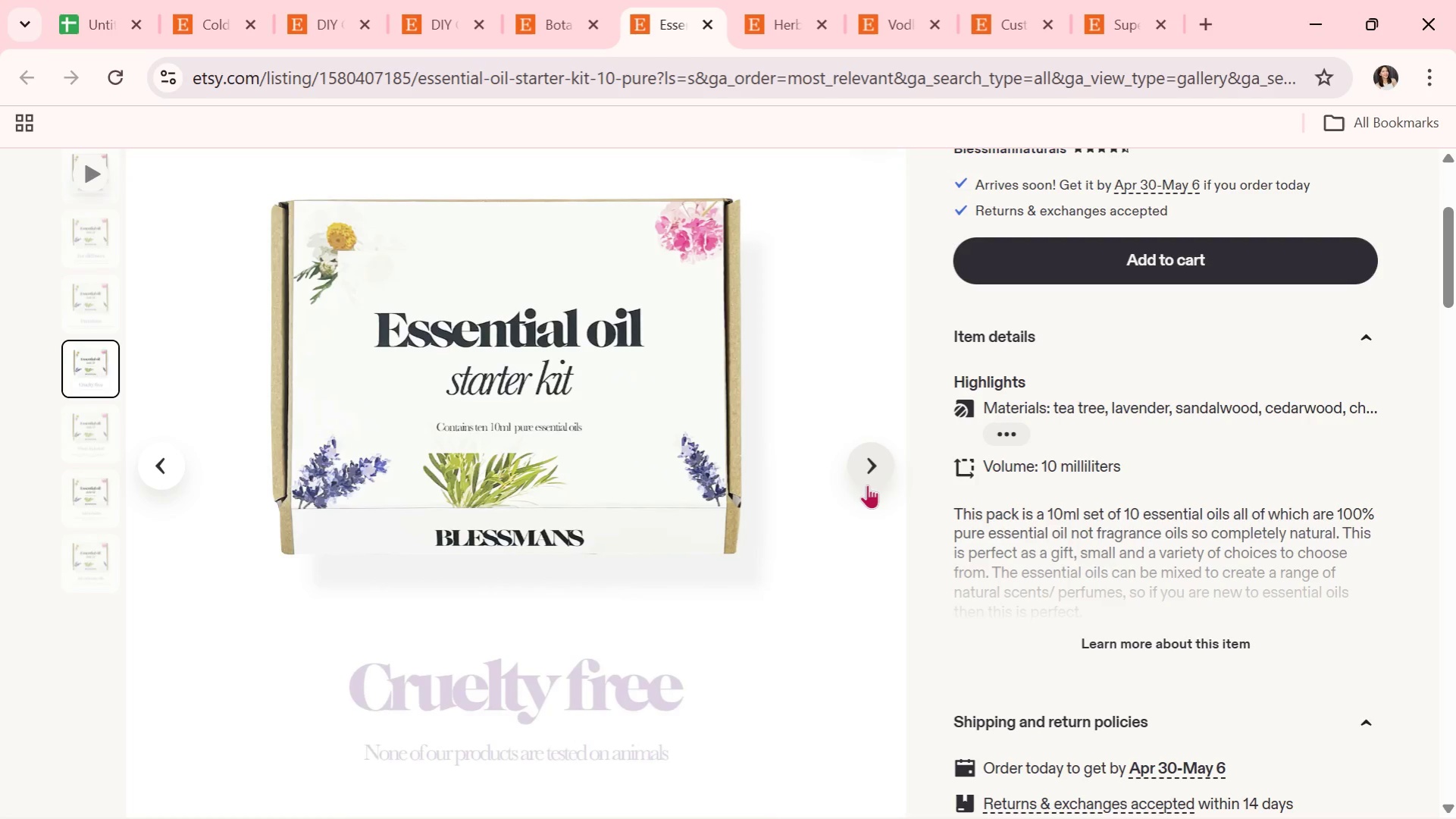 
wait(8.72)
 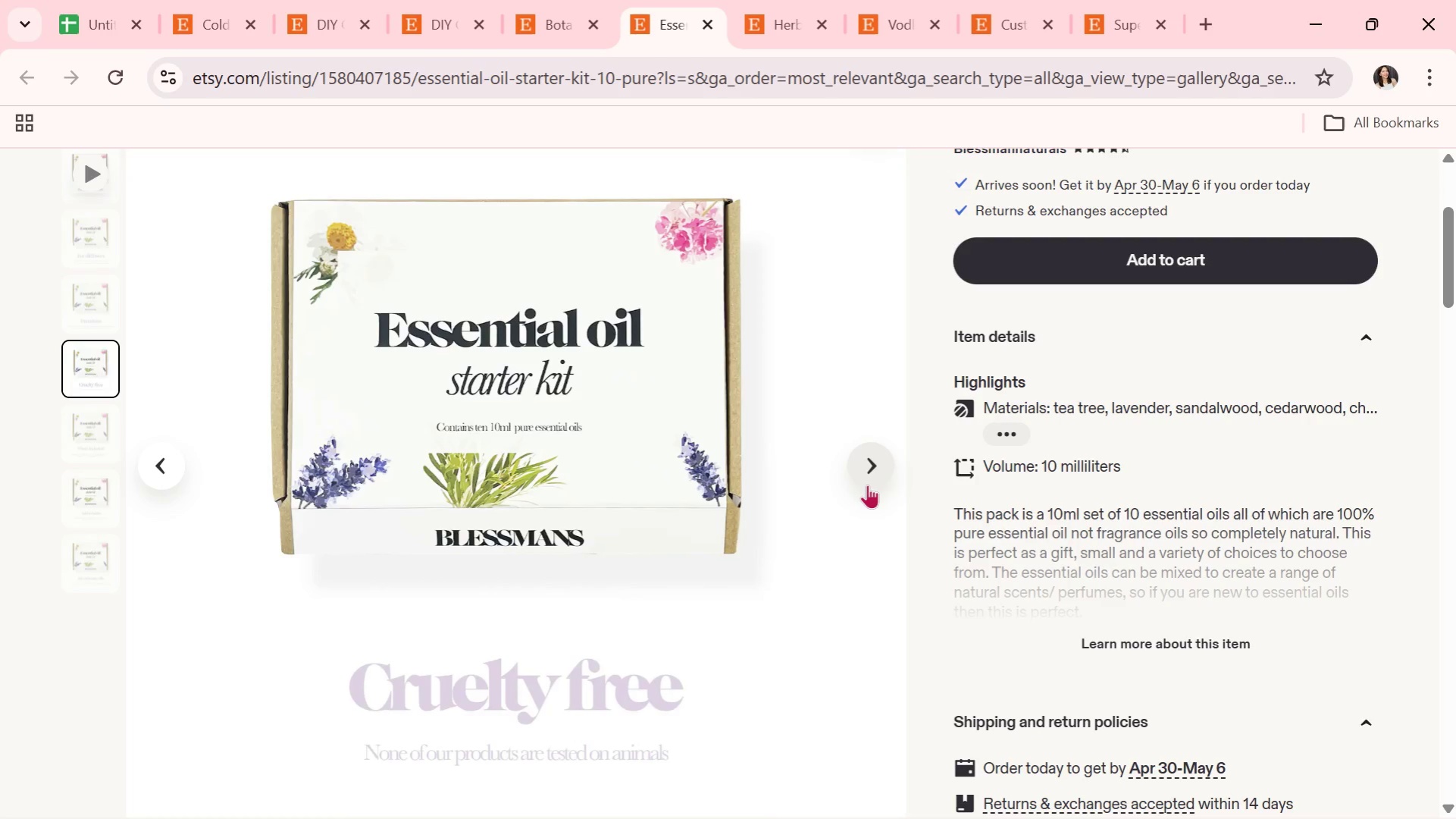 
left_click([867, 485])
 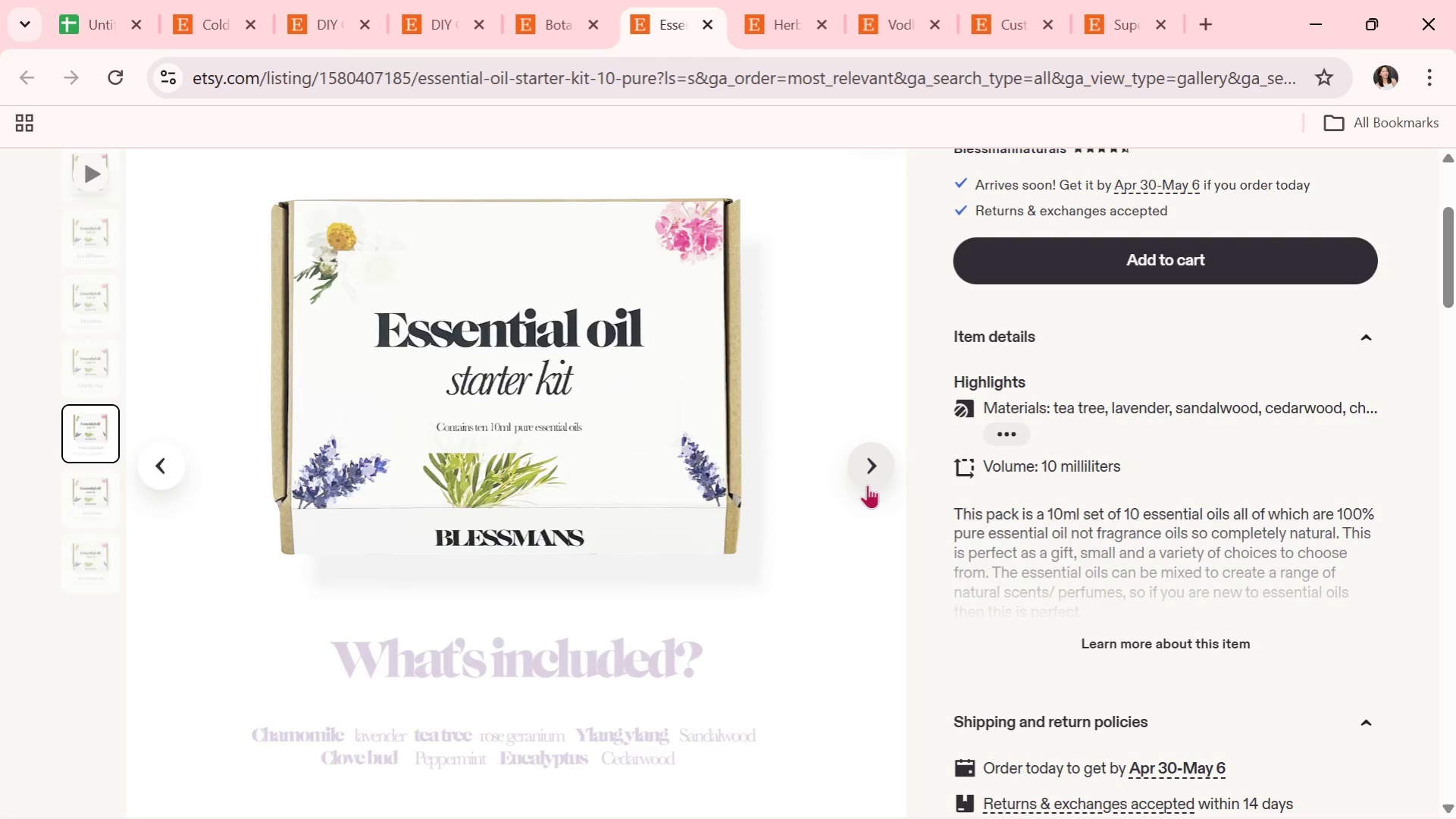 
wait(12.53)
 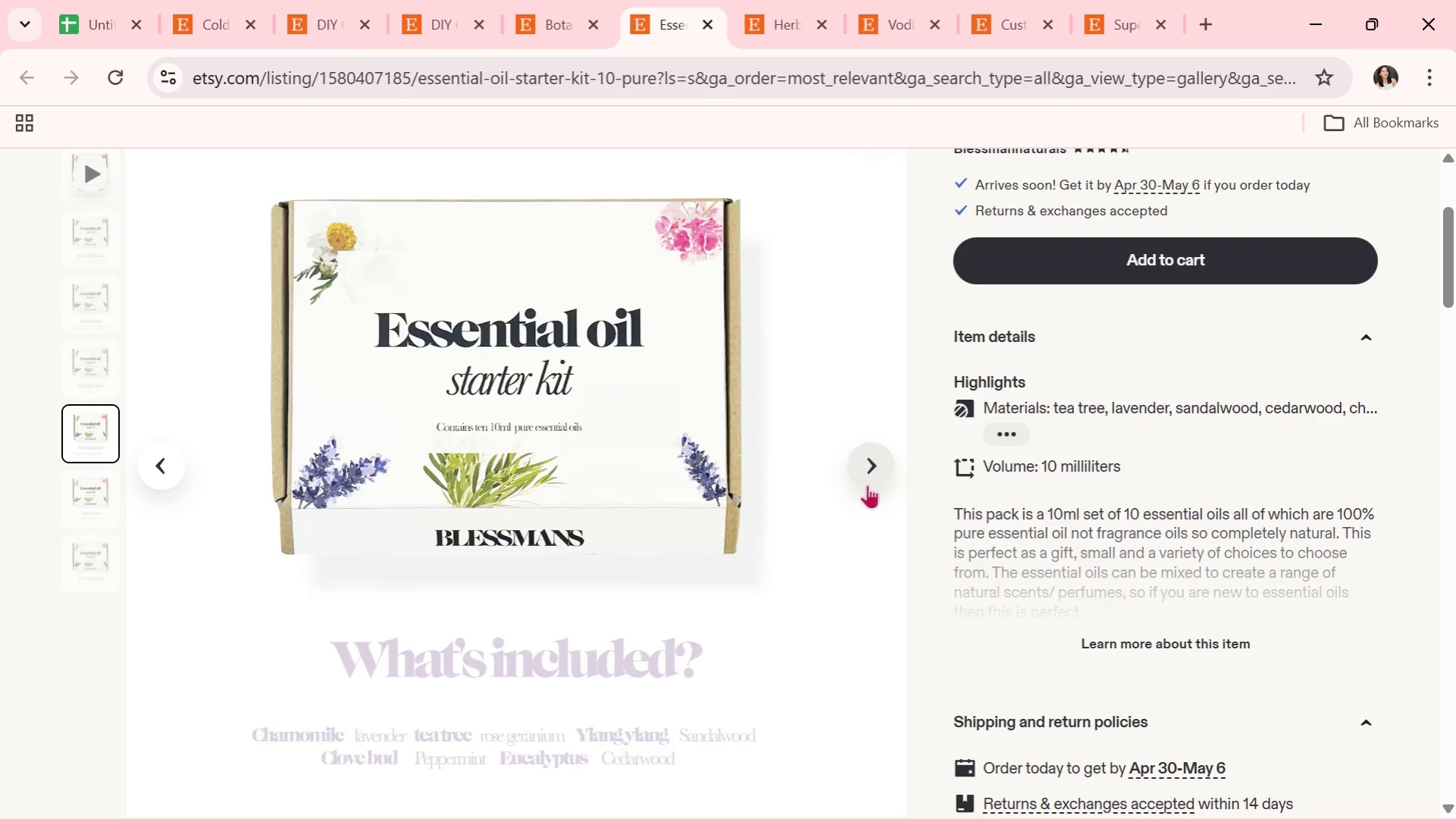 
left_click([890, 451])
 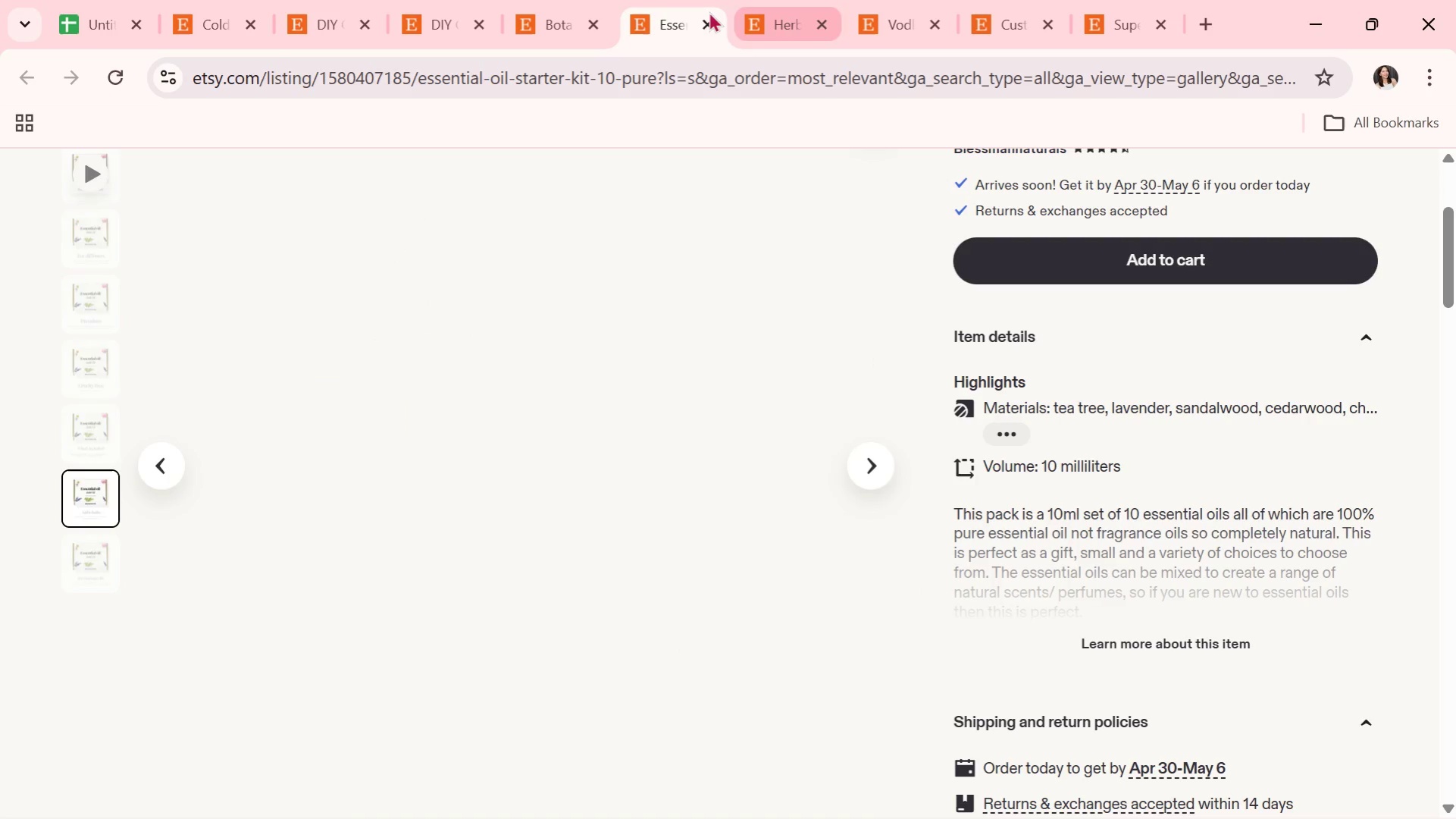 
left_click([702, 19])
 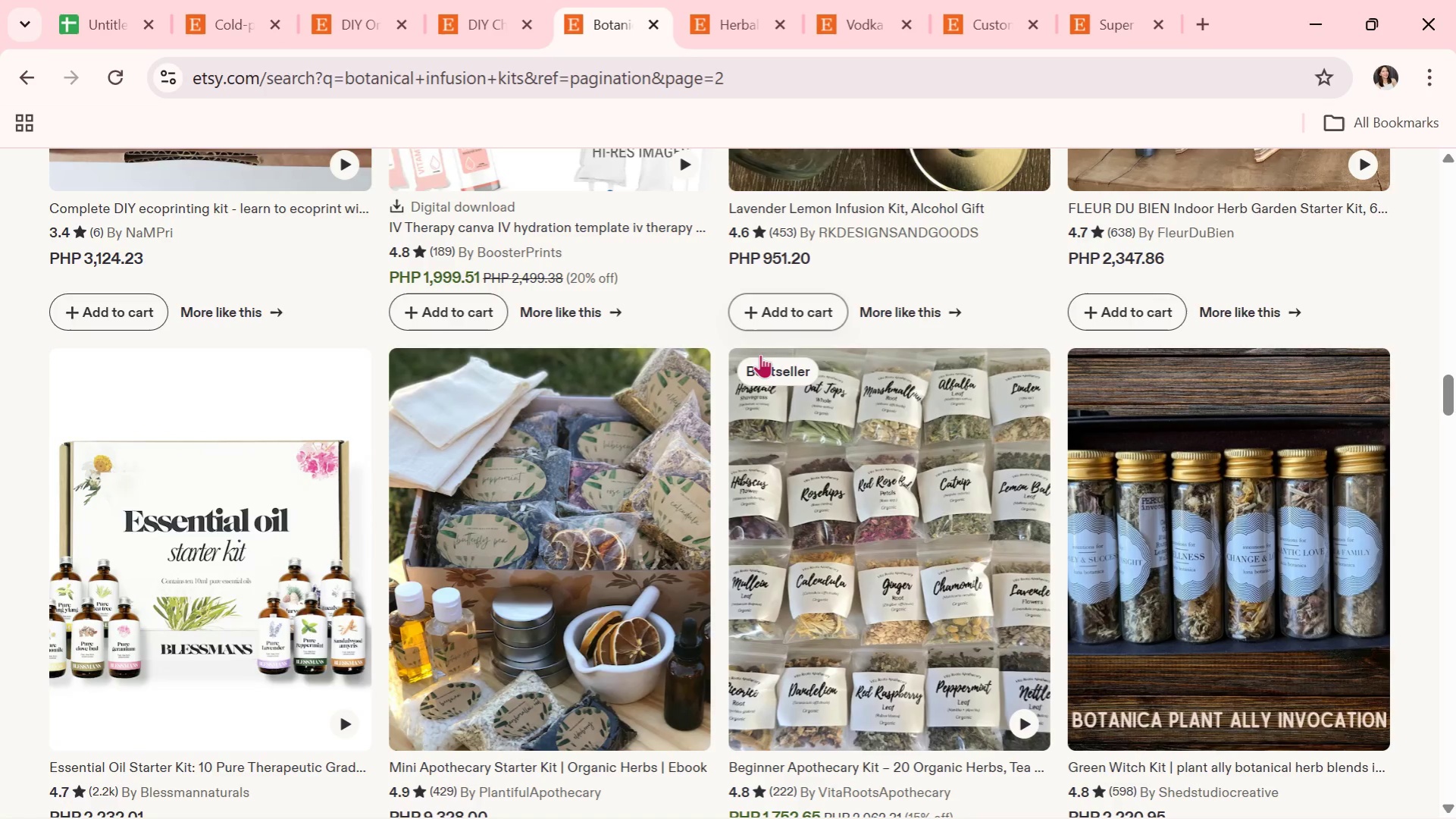 
scroll: coordinate [760, 353], scroll_direction: down, amount: 4.0
 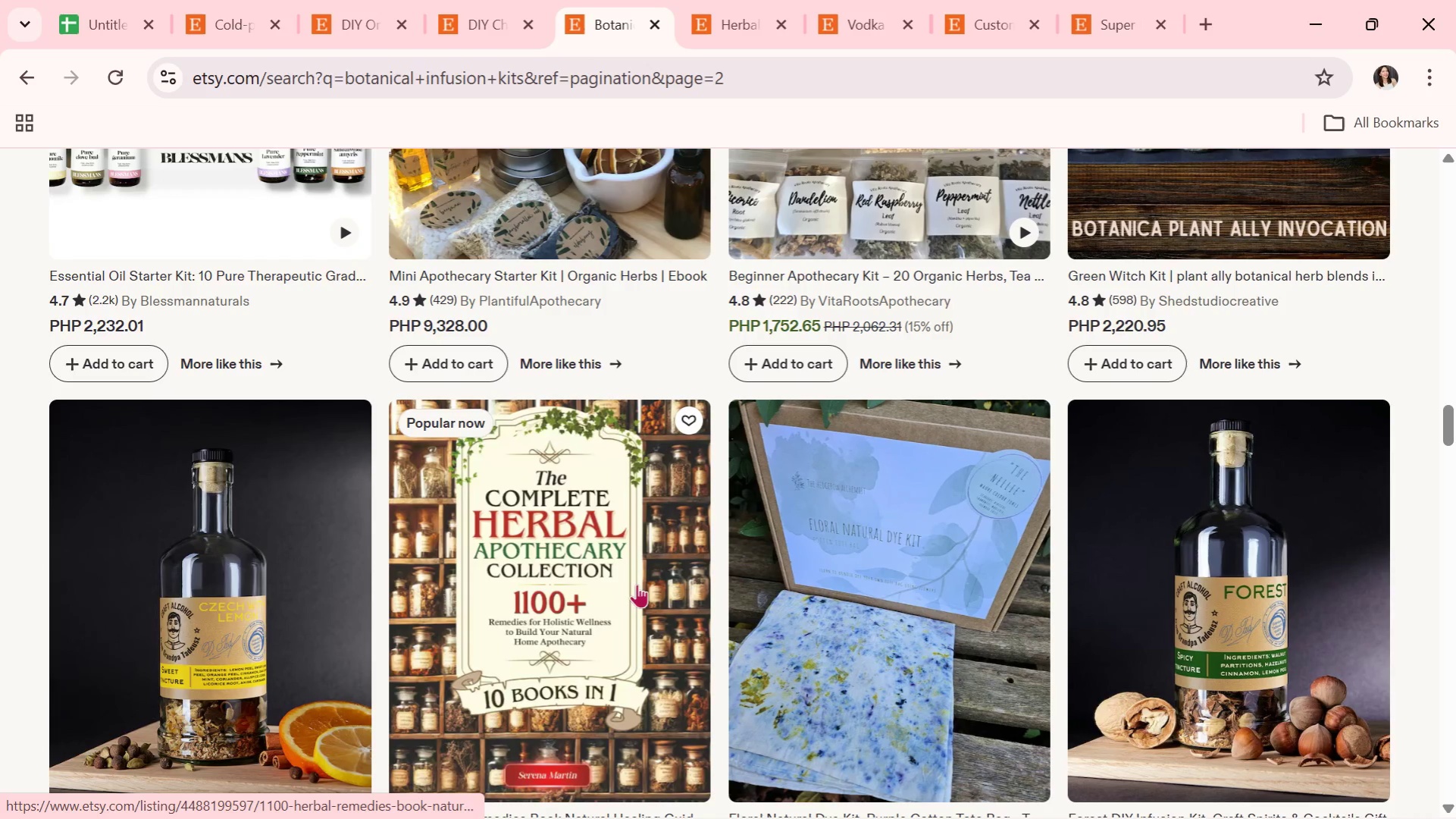 
left_click([632, 577])
 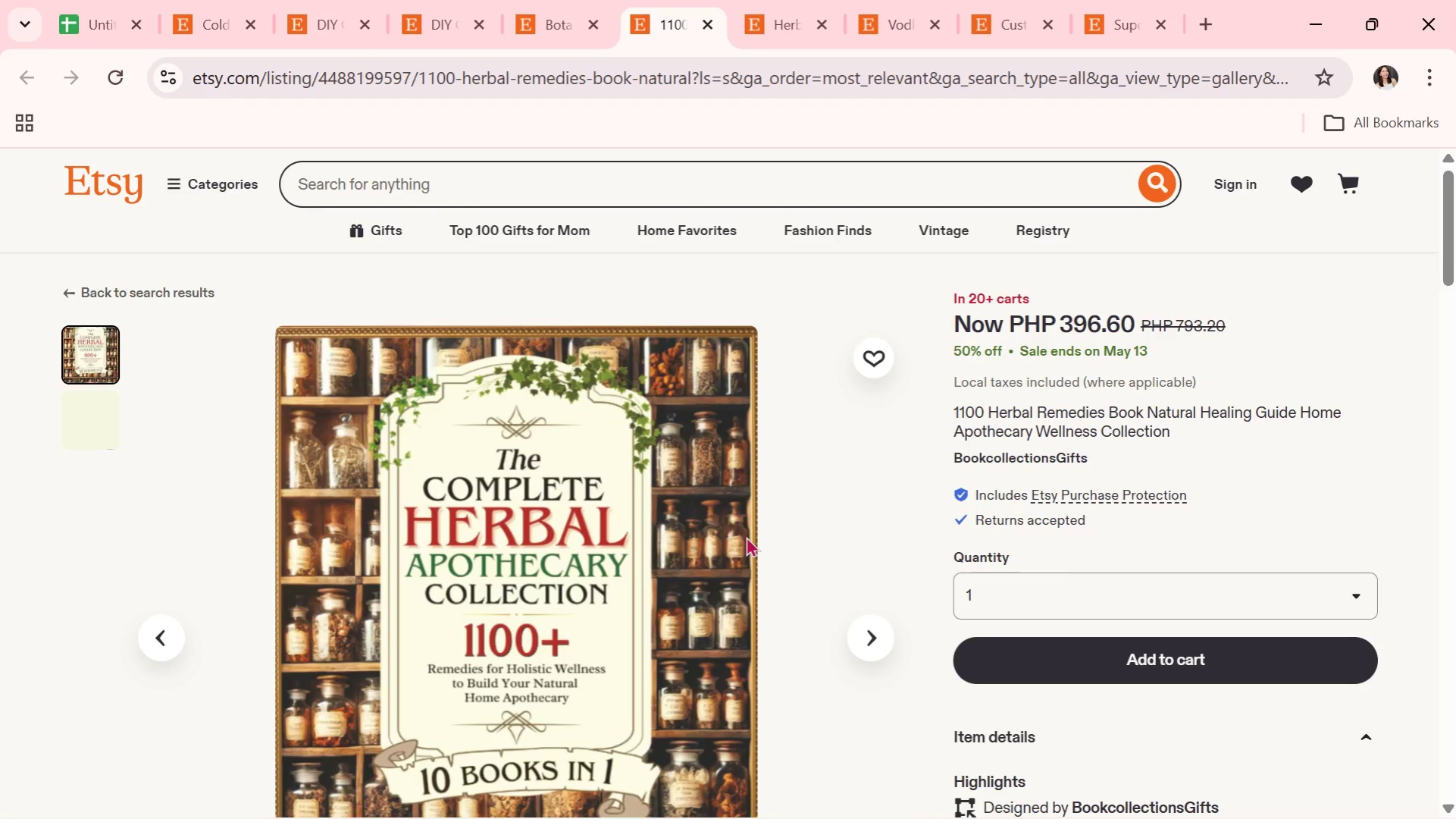 
wait(9.95)
 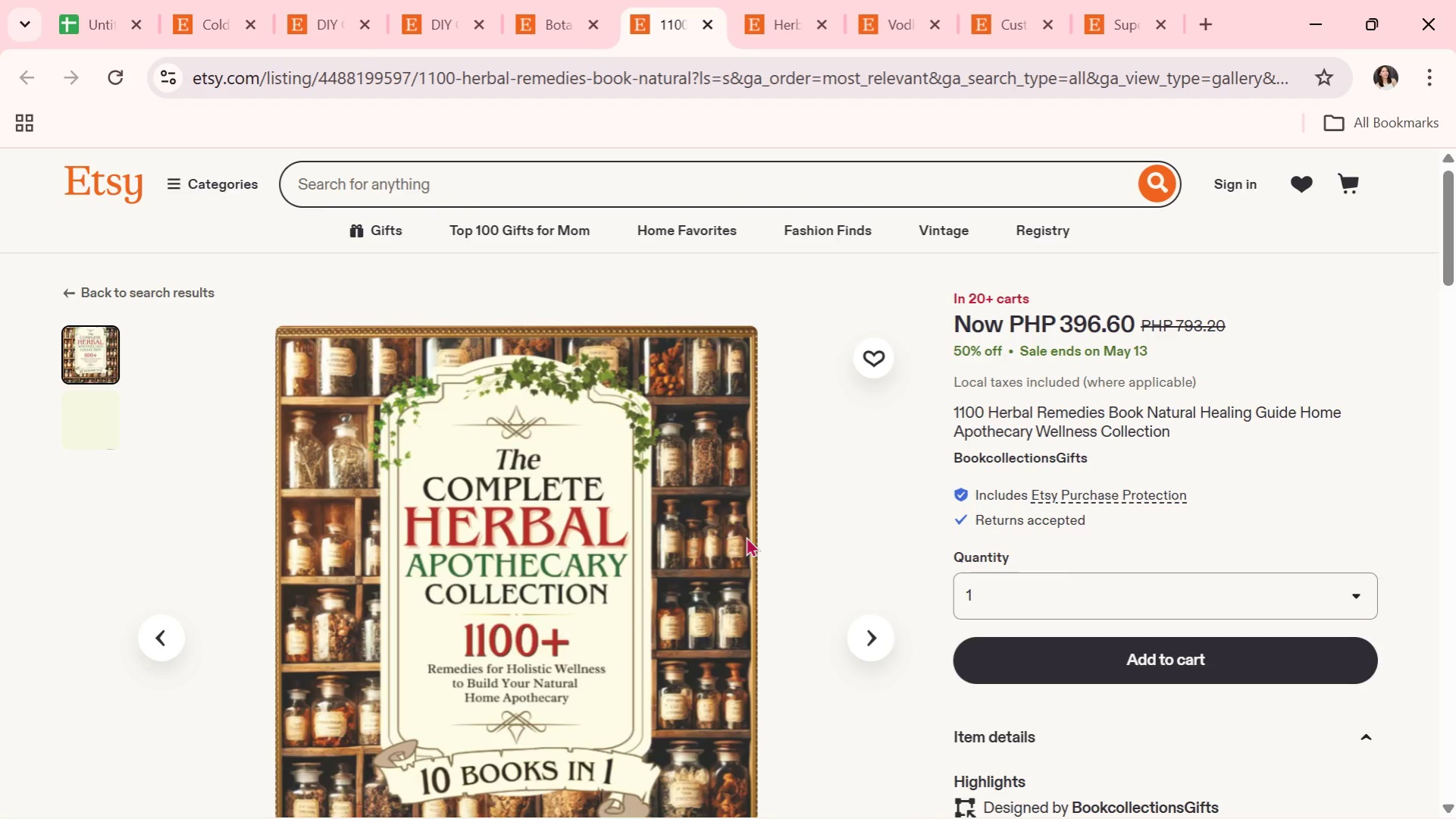 
scroll: coordinate [746, 536], scroll_direction: down, amount: 3.0
 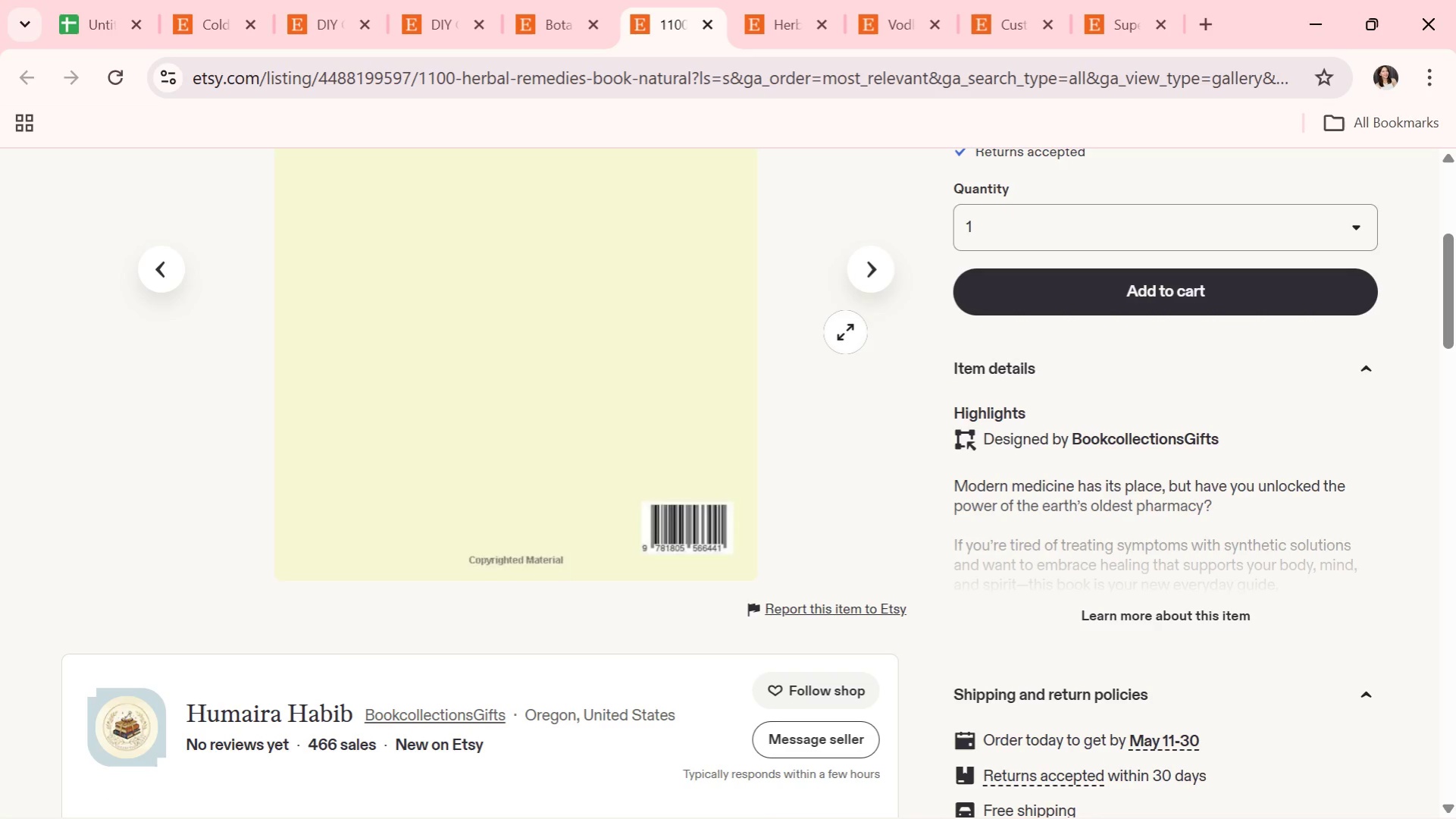 
wait(6.19)
 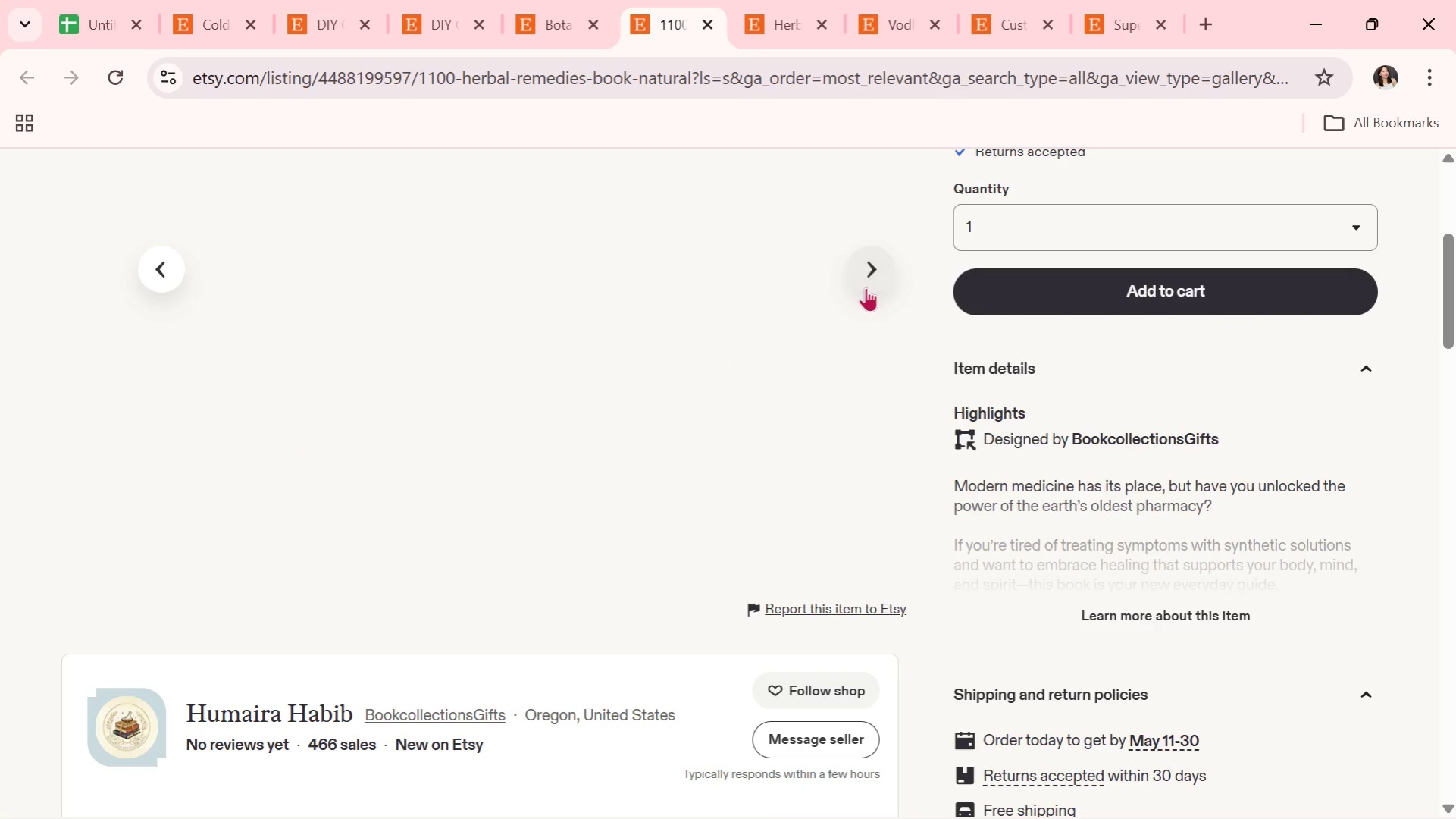 
left_click([565, 0])
 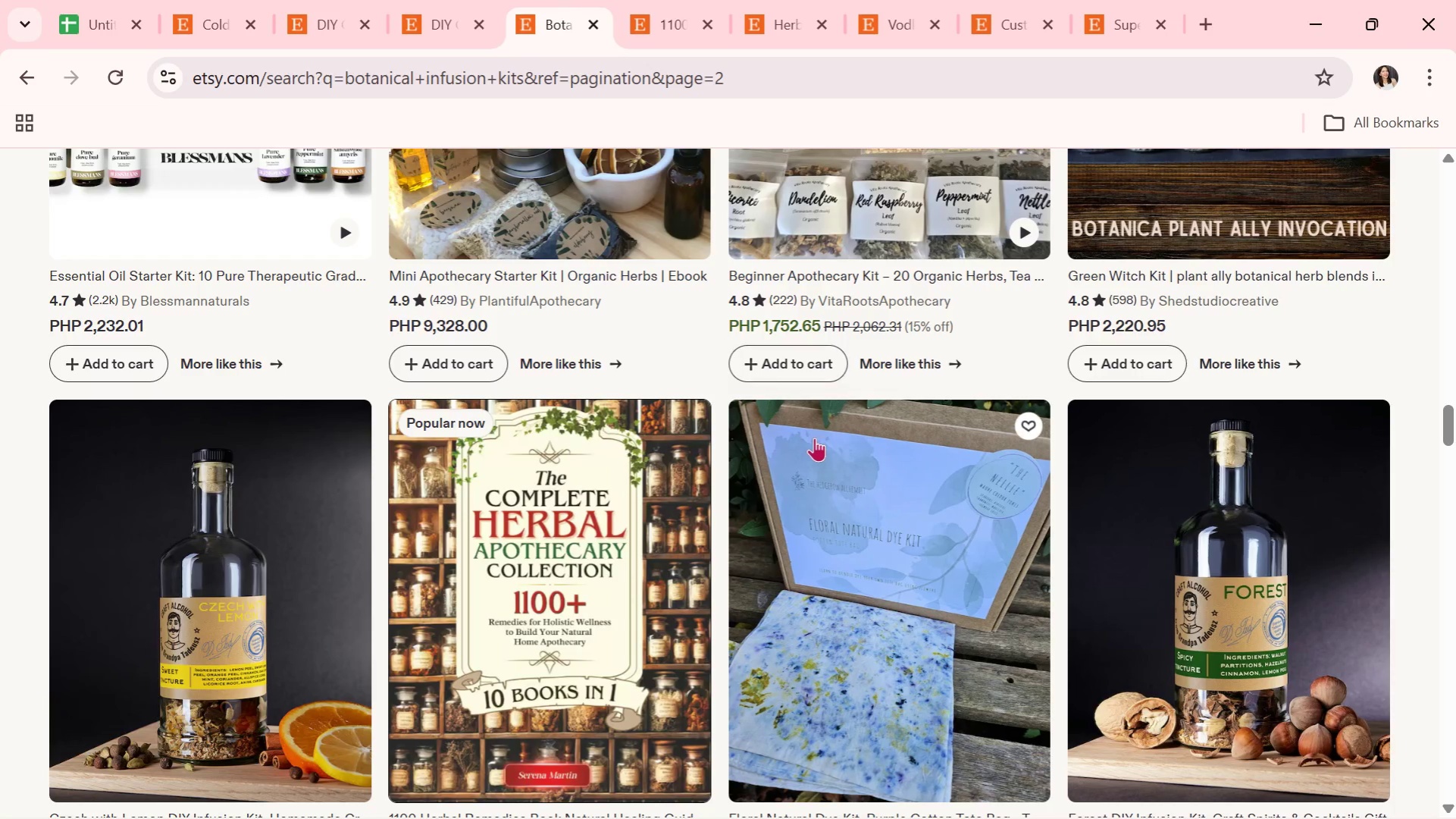 
scroll: coordinate [816, 440], scroll_direction: down, amount: 2.0
 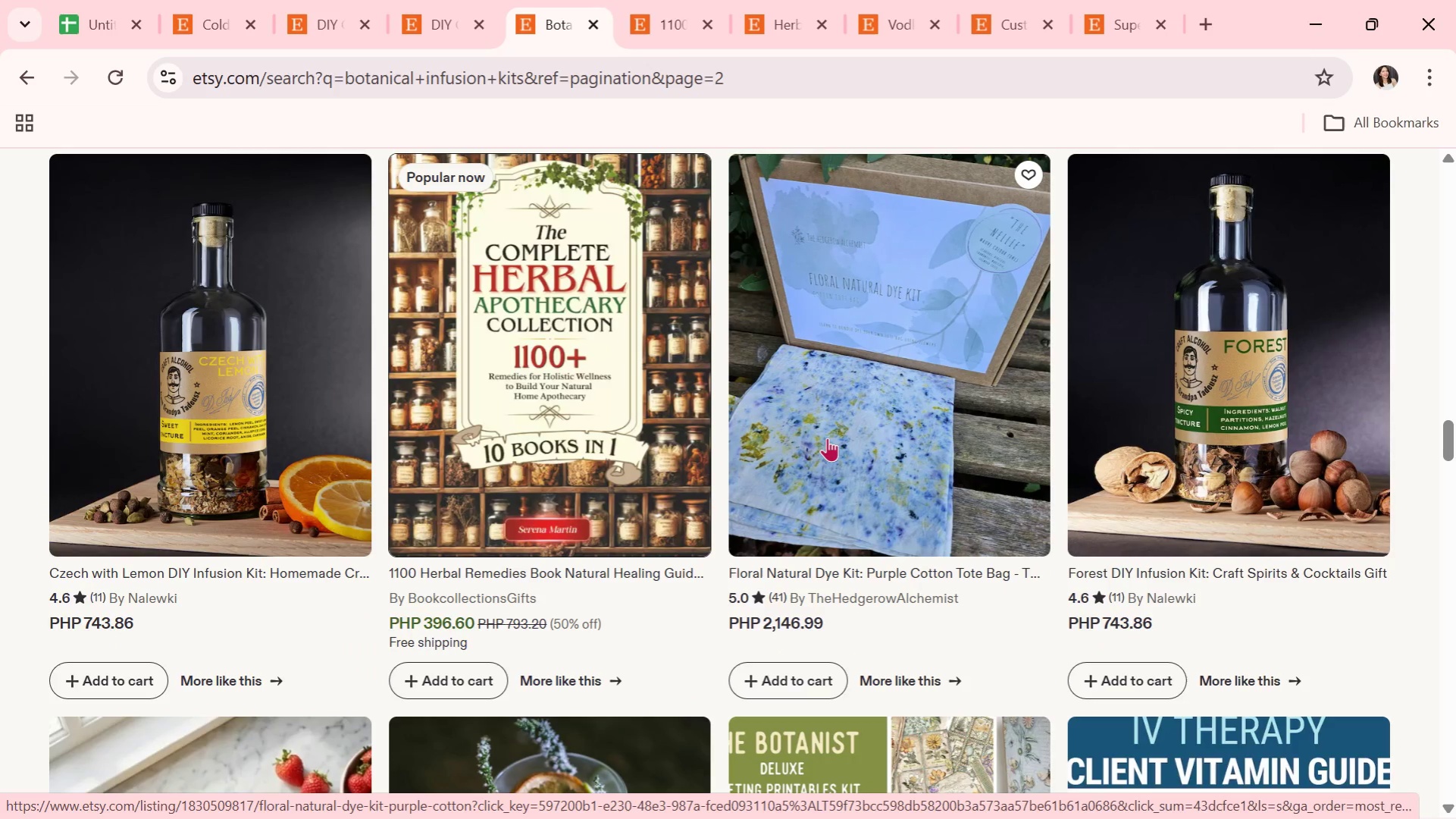 
wait(30.07)
 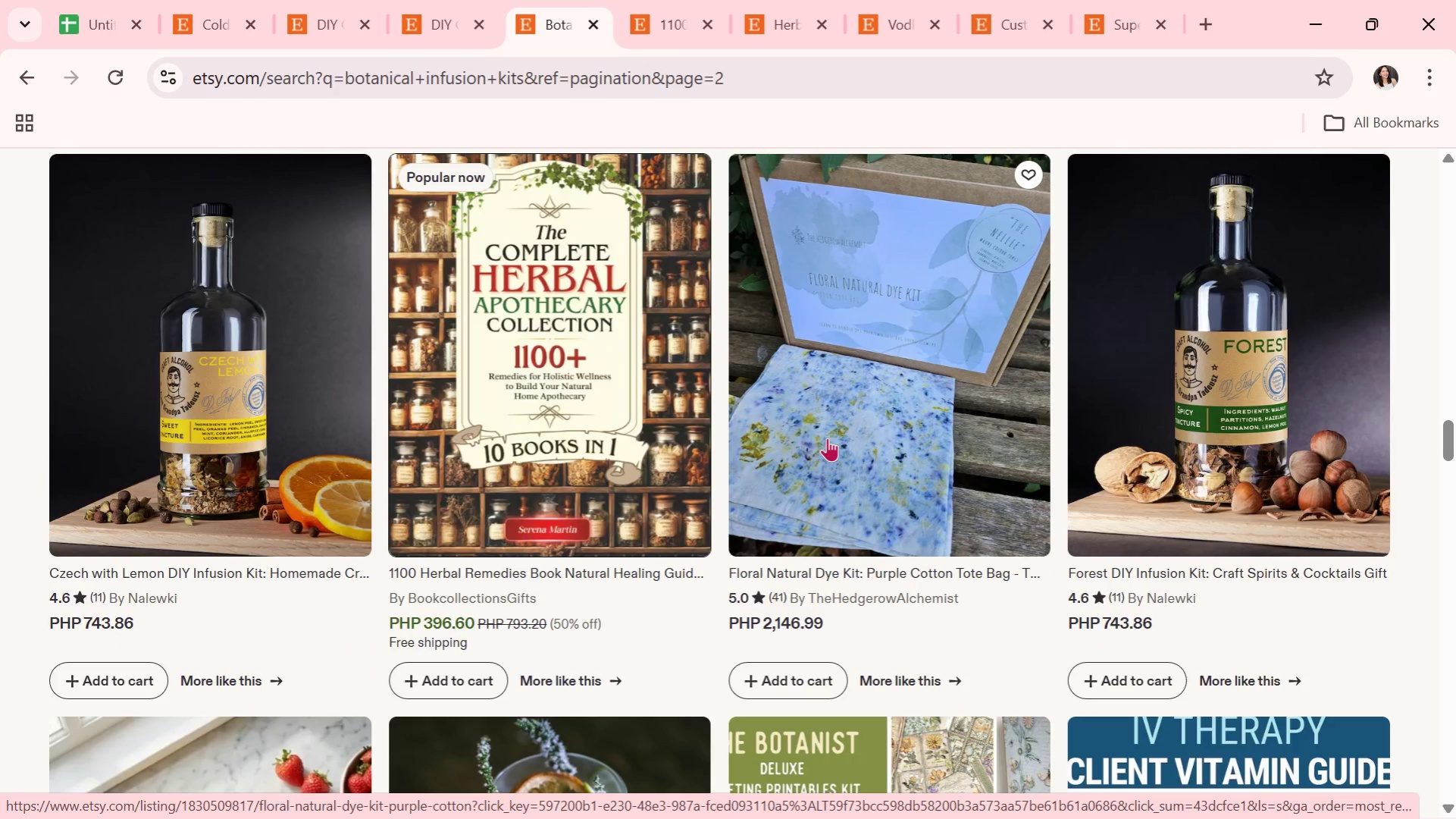 
scroll: coordinate [1104, 463], scroll_direction: down, amount: 2.0
 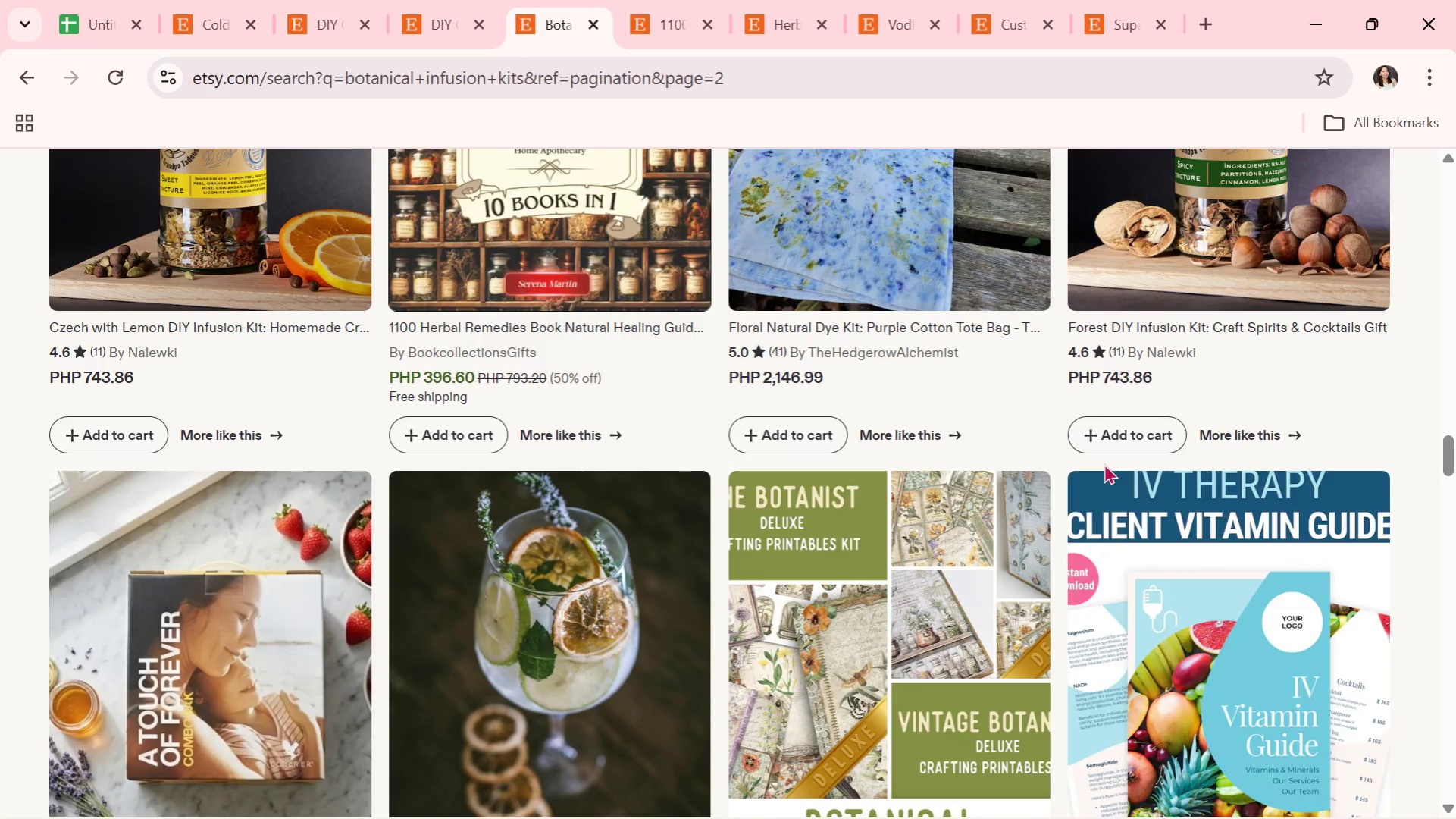 
wait(16.79)
 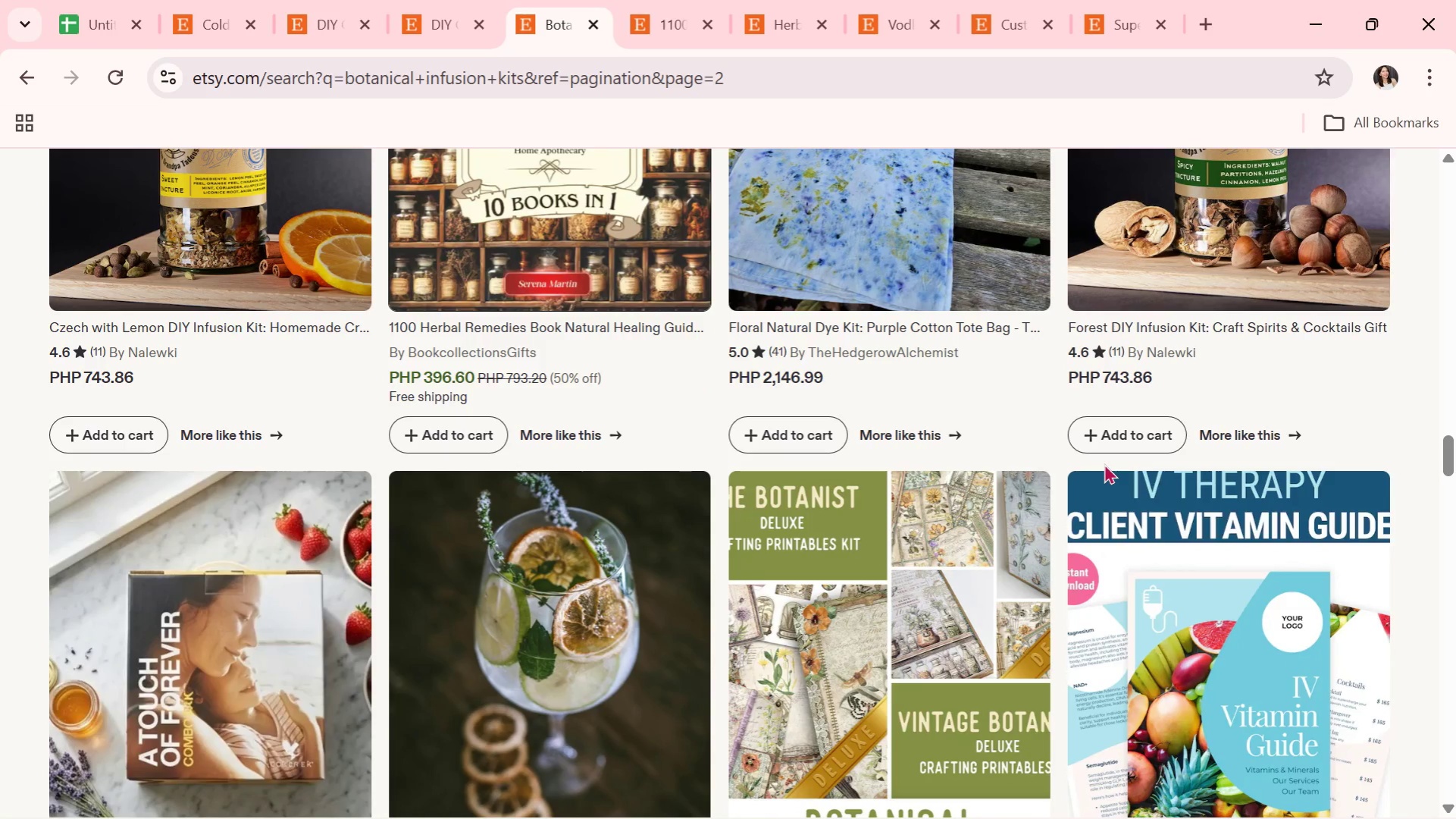 
scroll: coordinate [1104, 463], scroll_direction: down, amount: 3.0
 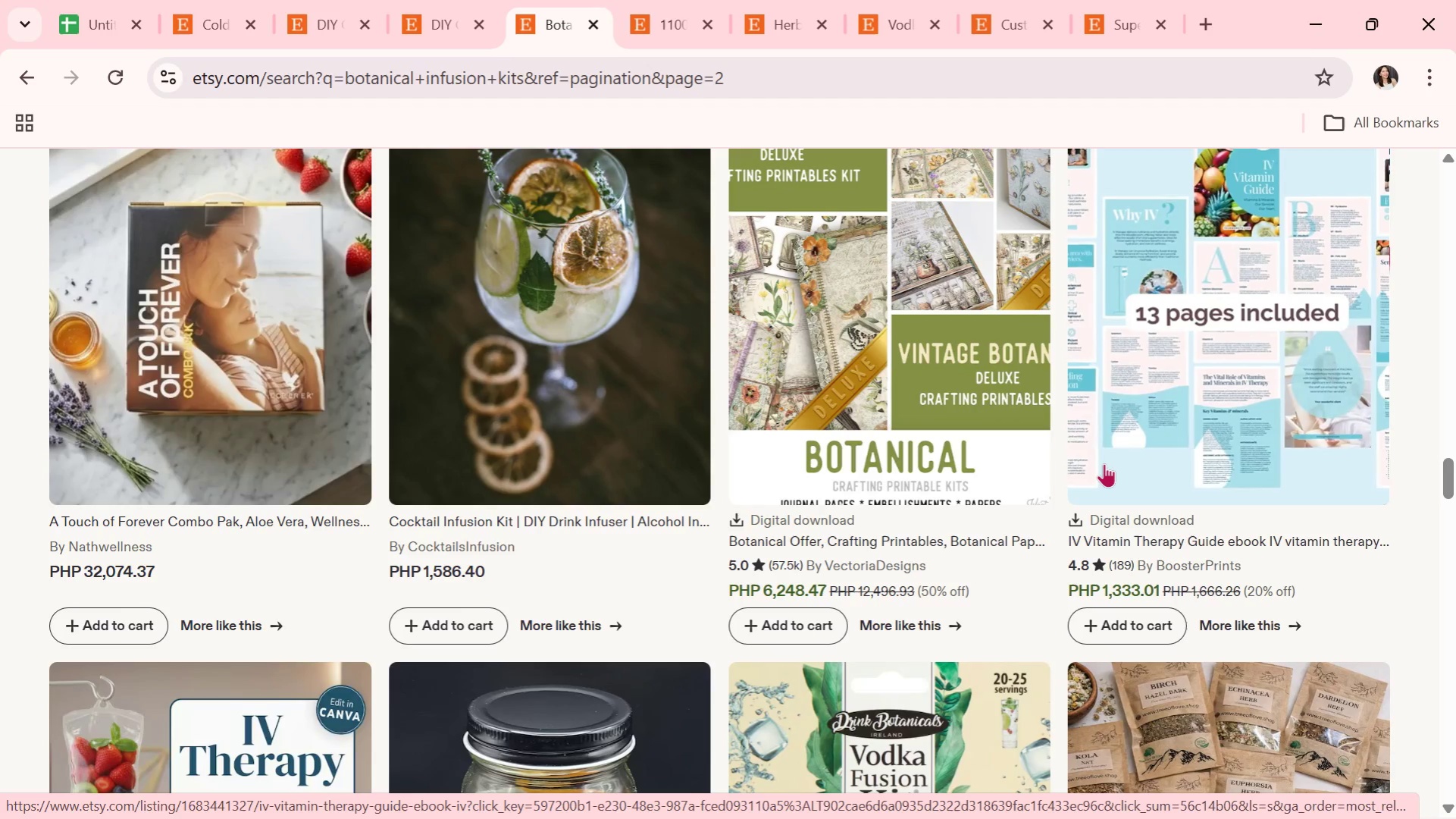 
wait(6.69)
 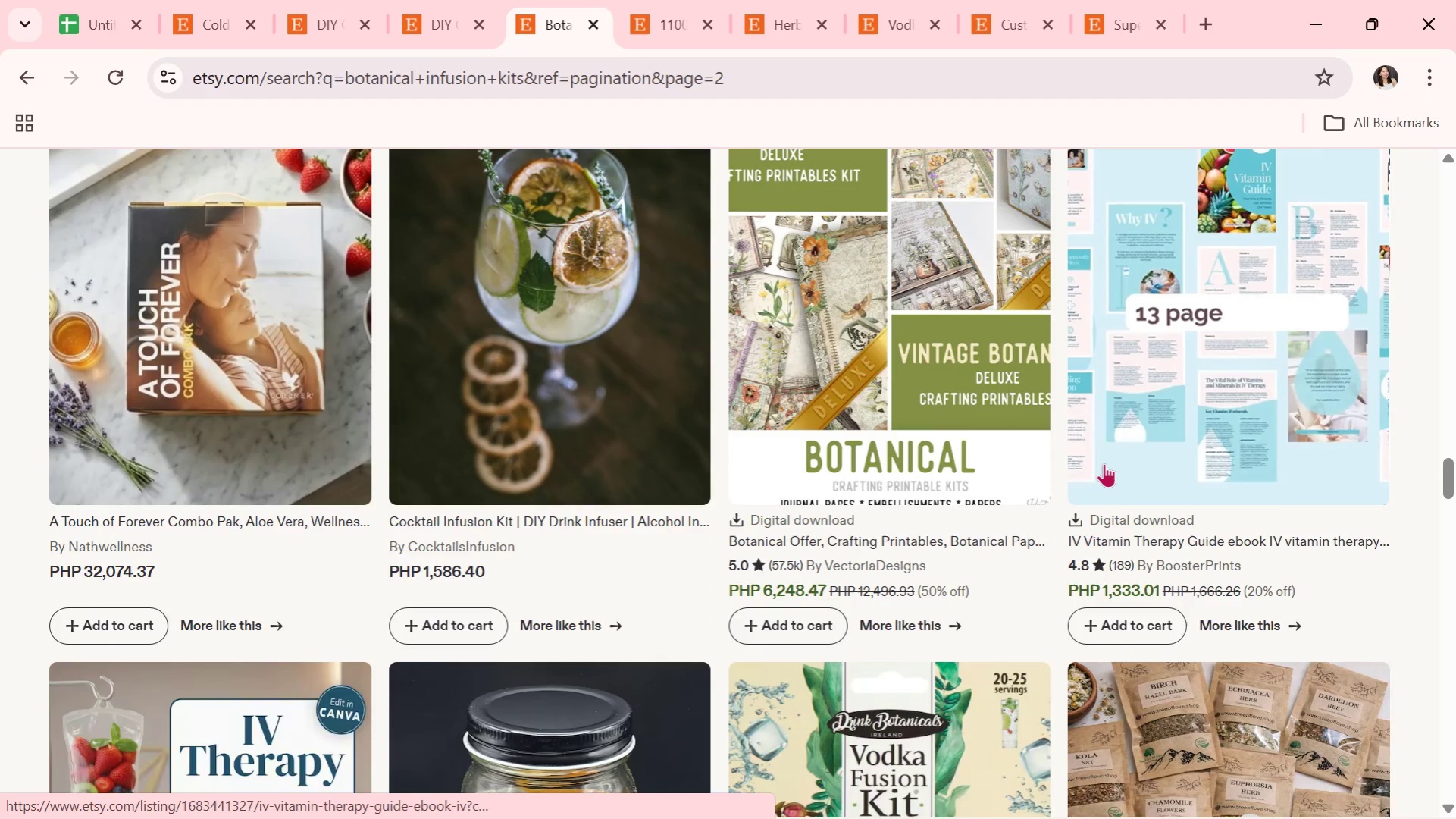 
scroll: coordinate [1104, 463], scroll_direction: down, amount: 2.0
 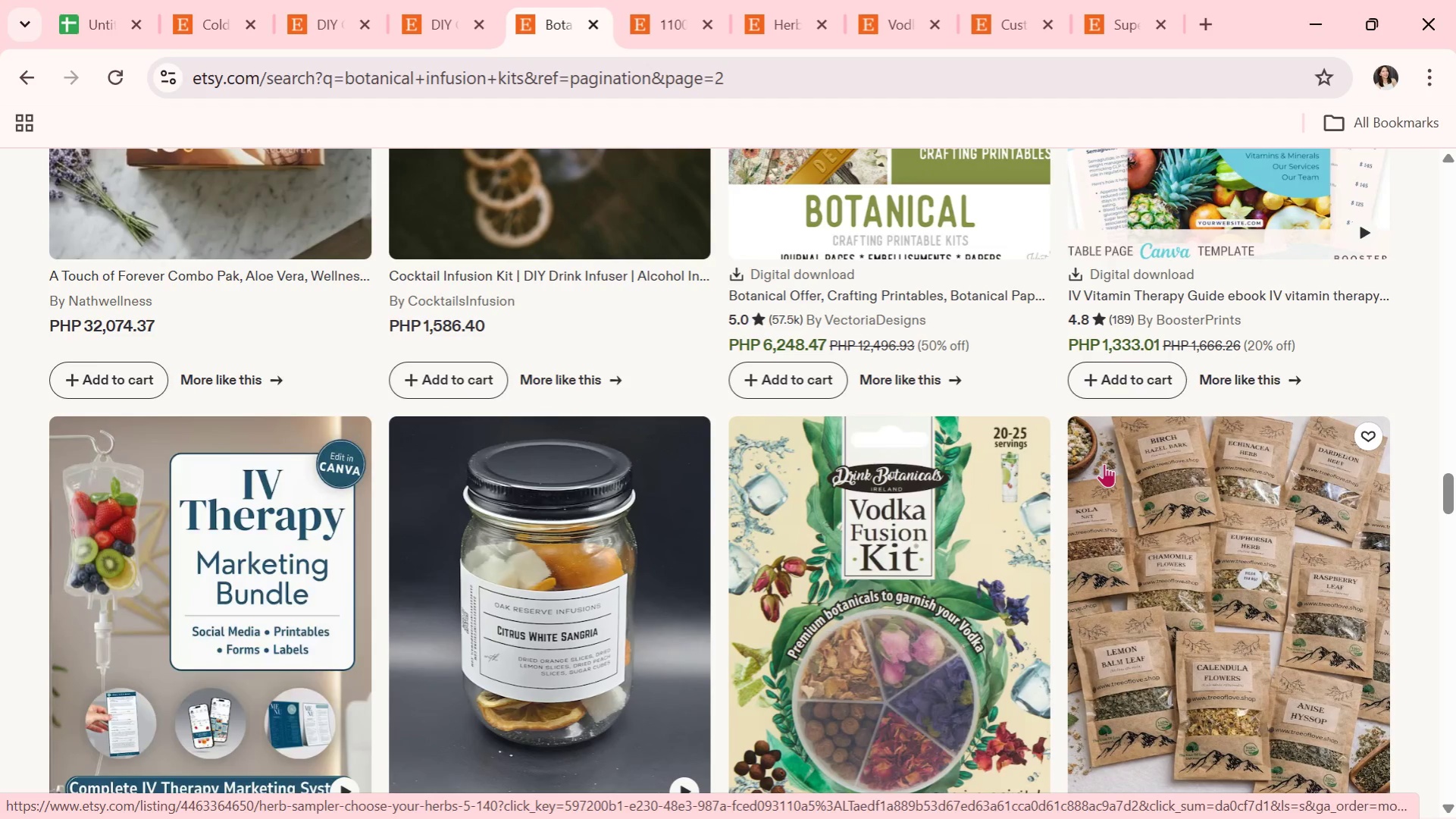 
wait(5.8)
 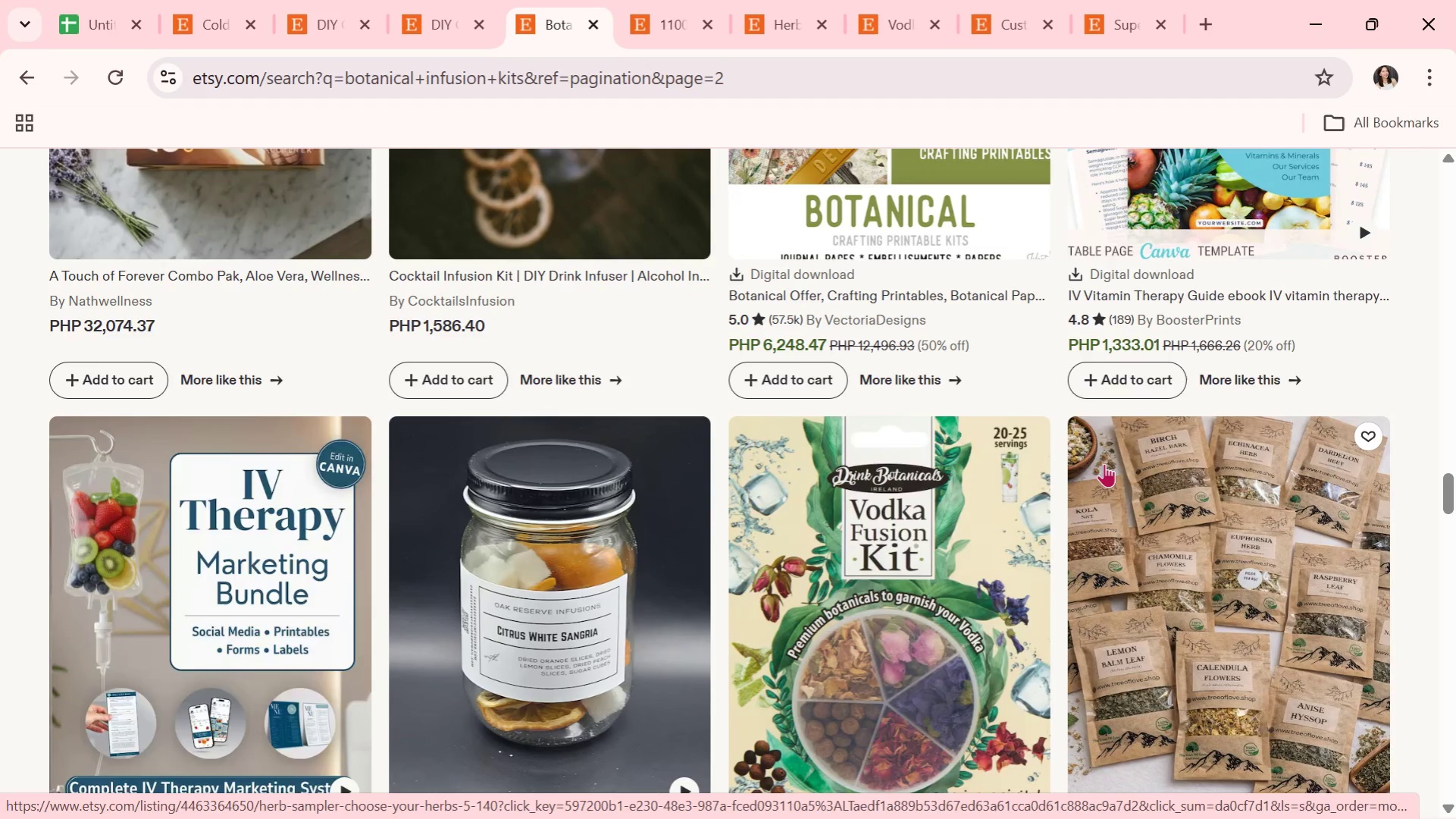 
scroll: coordinate [593, 582], scroll_direction: down, amount: 9.0
 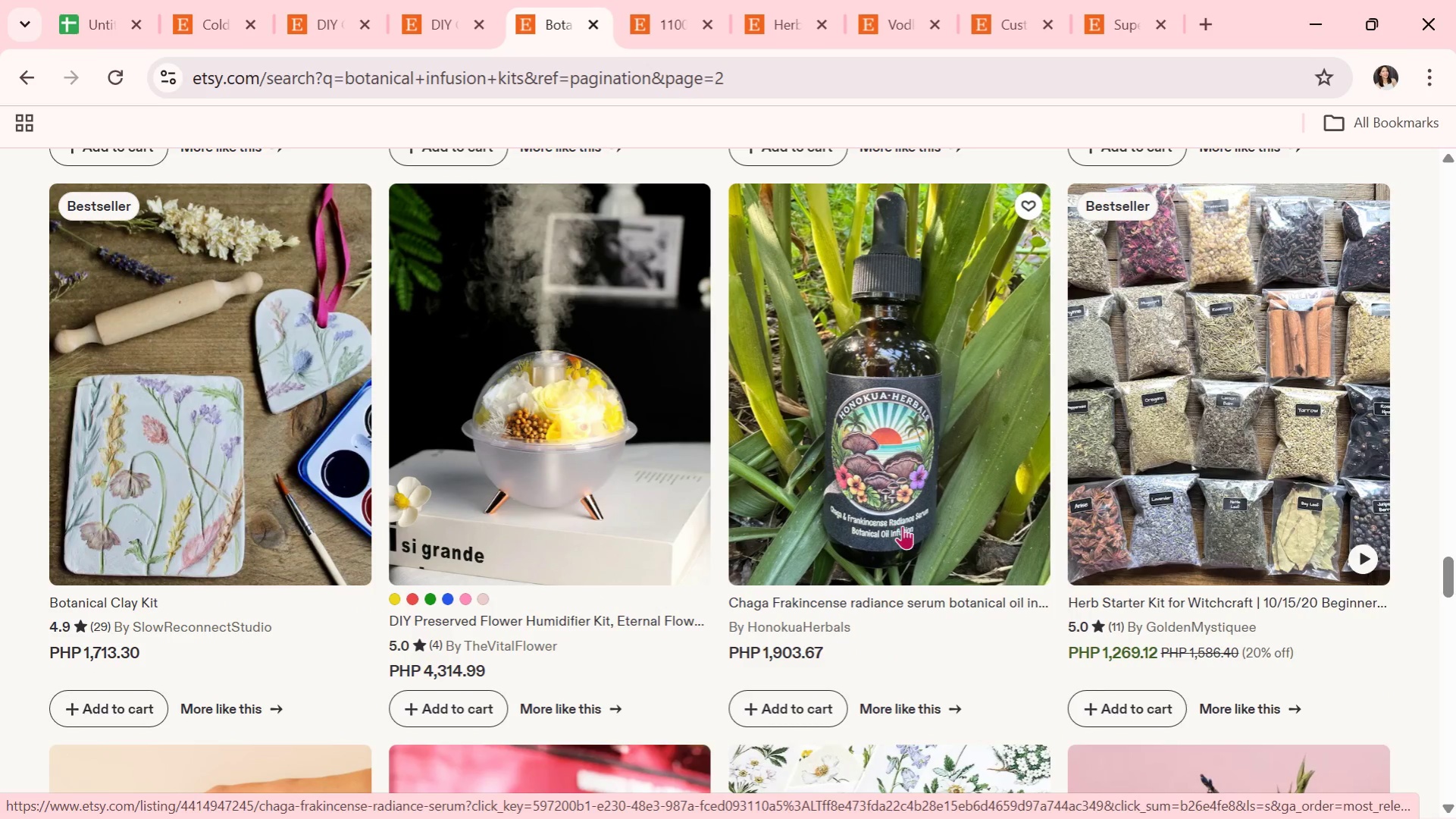 
scroll: coordinate [902, 526], scroll_direction: down, amount: 5.0
 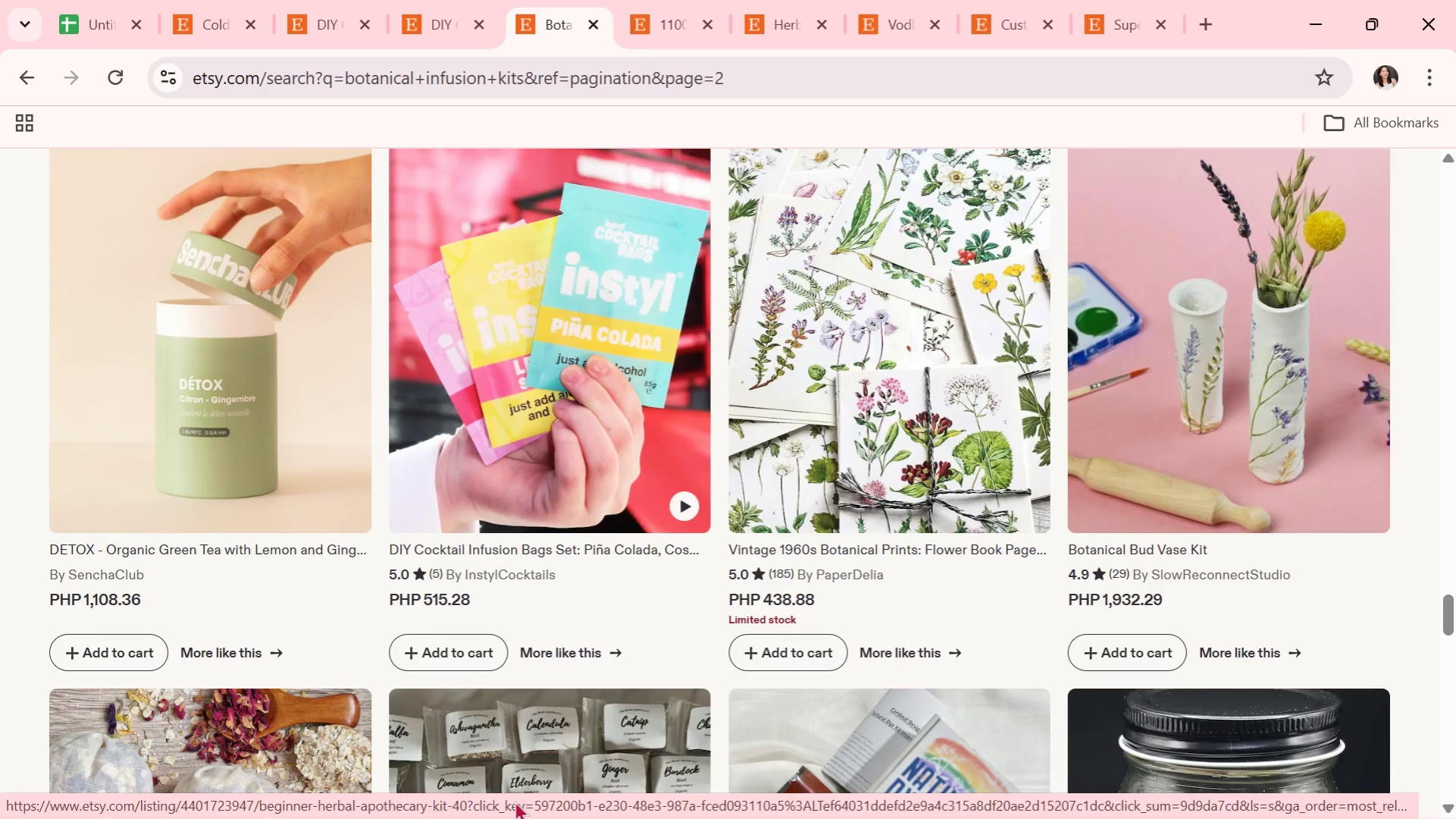 
left_click([302, 384])
 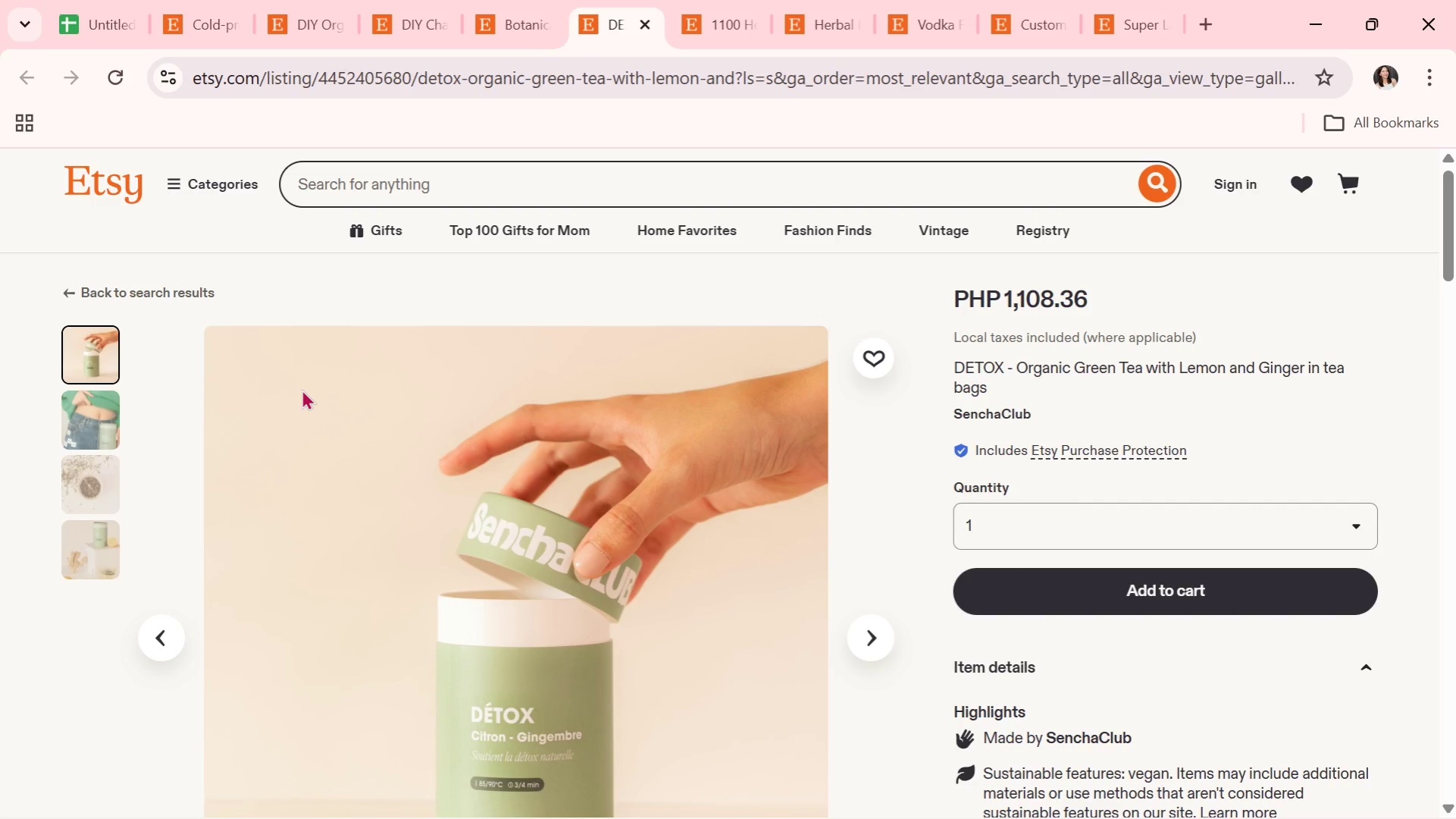 
wait(10.75)
 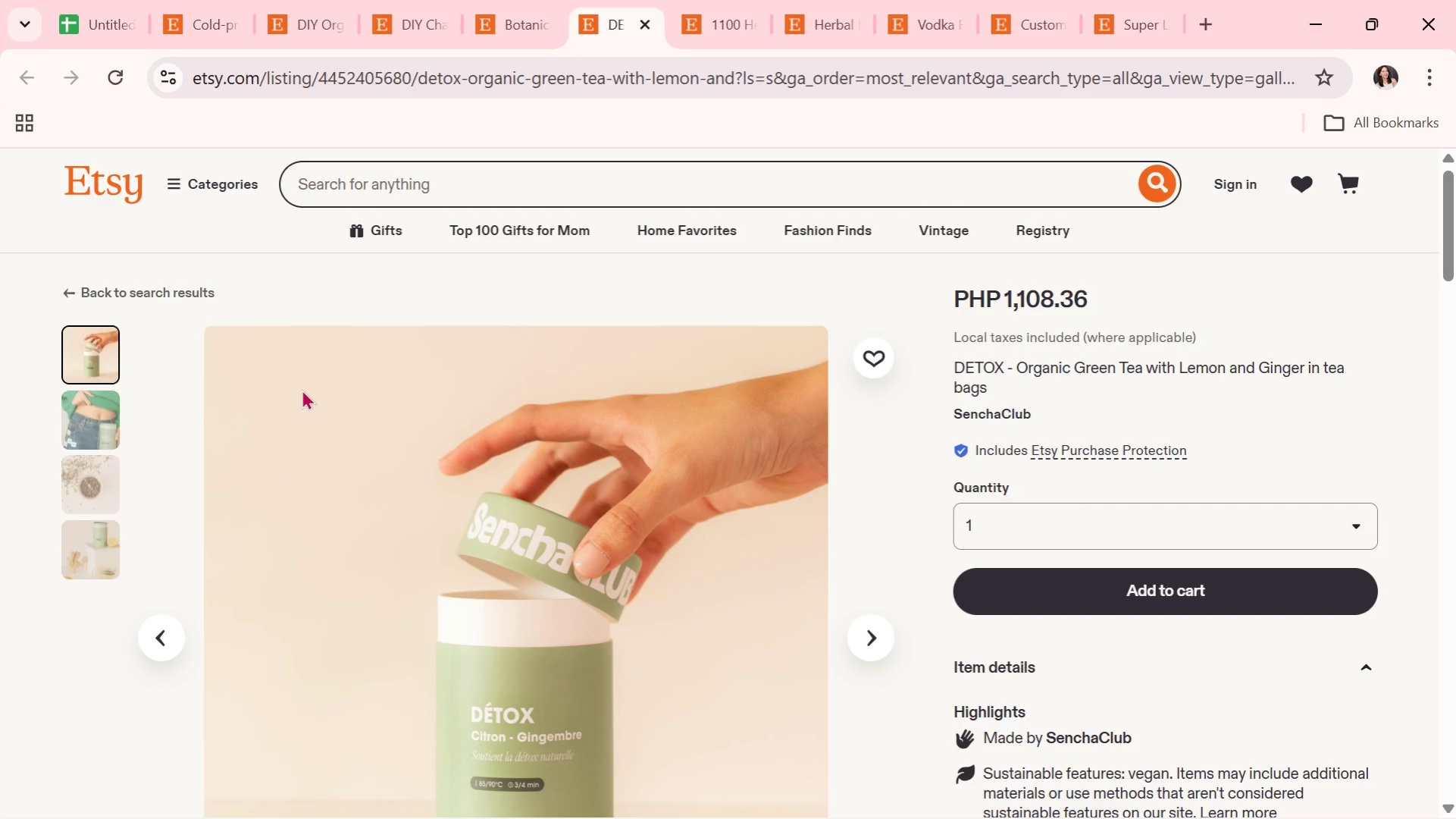 
left_click([868, 633])
 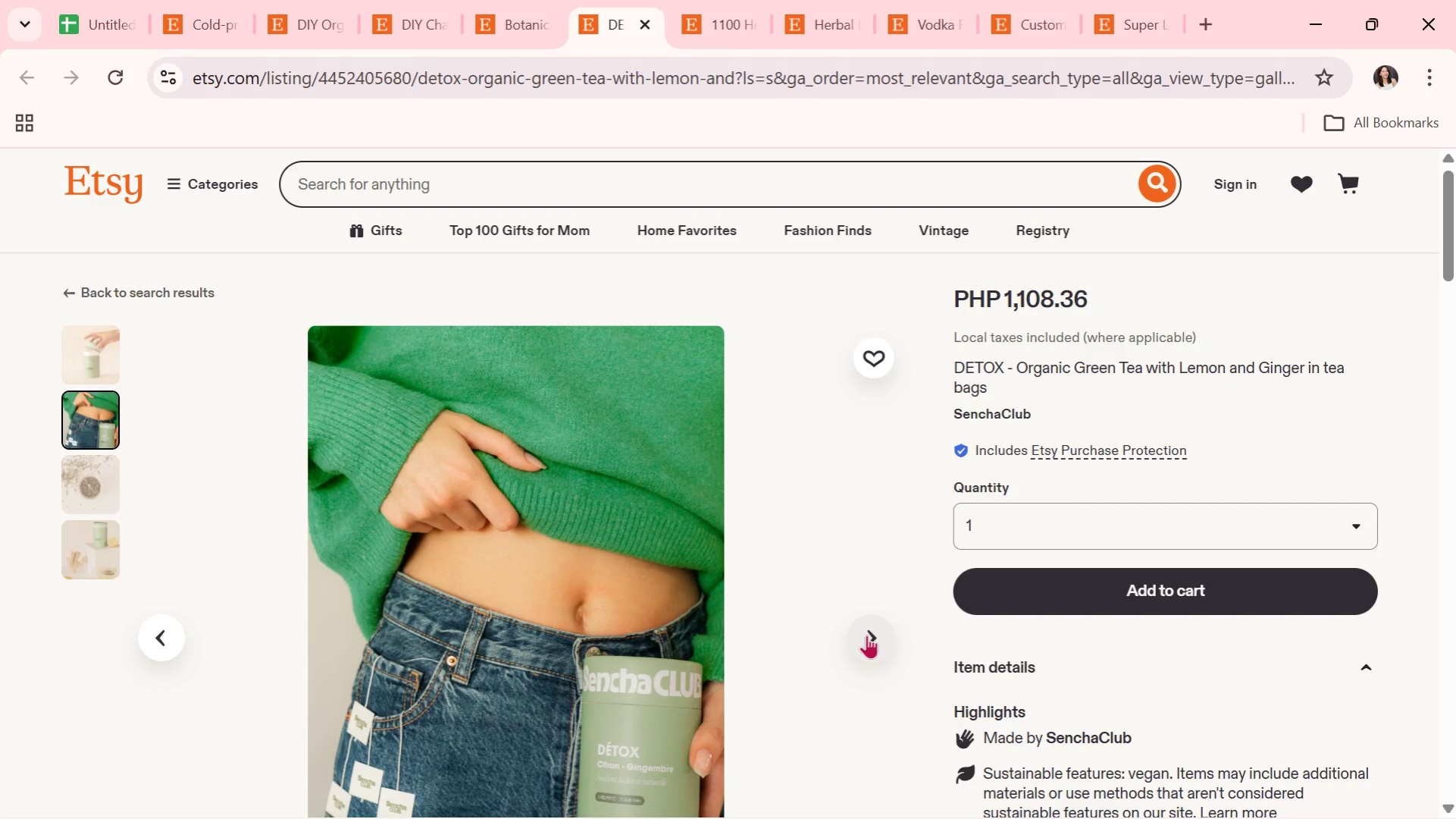 
wait(35.62)
 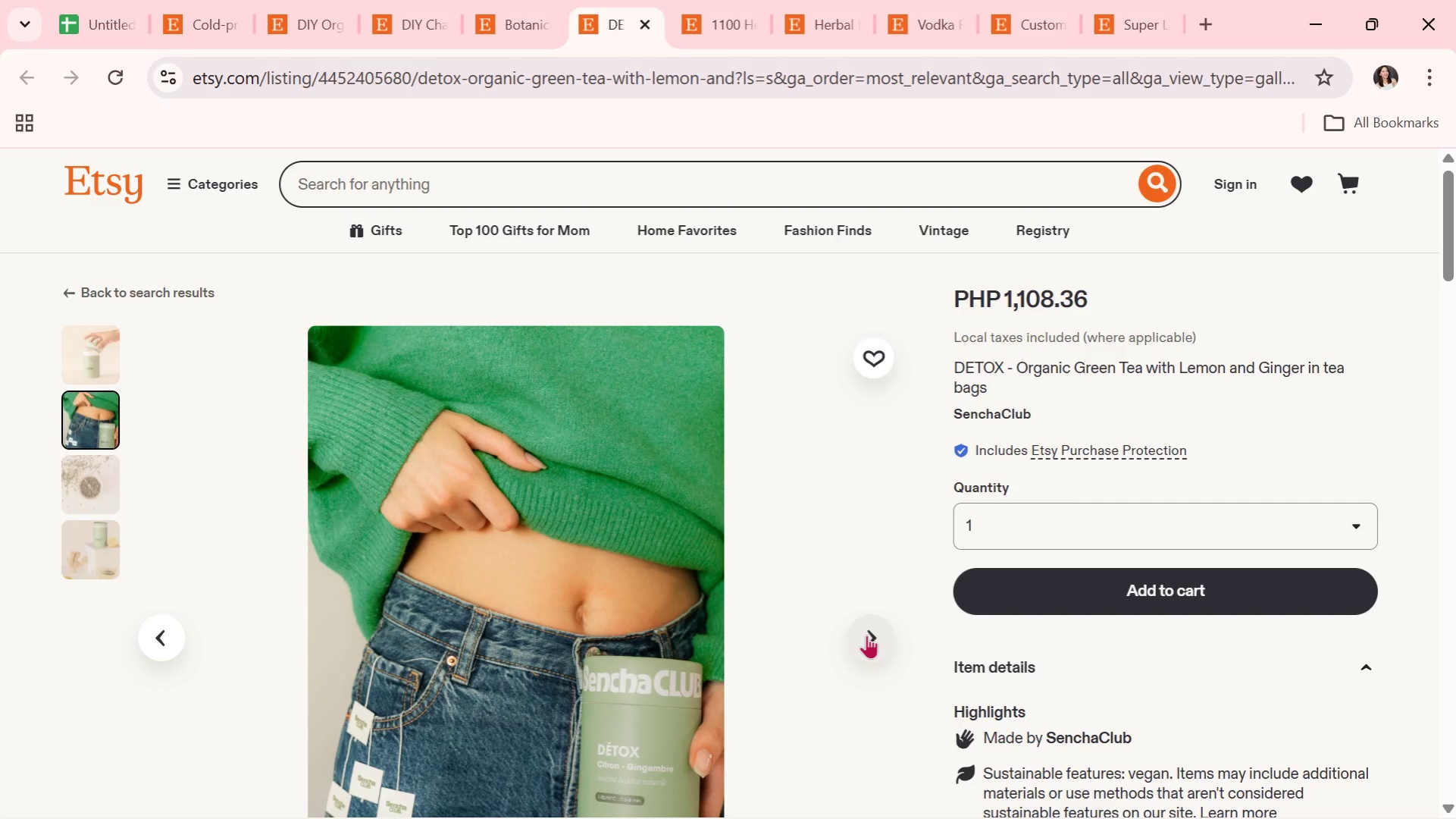 
left_click([878, 648])
 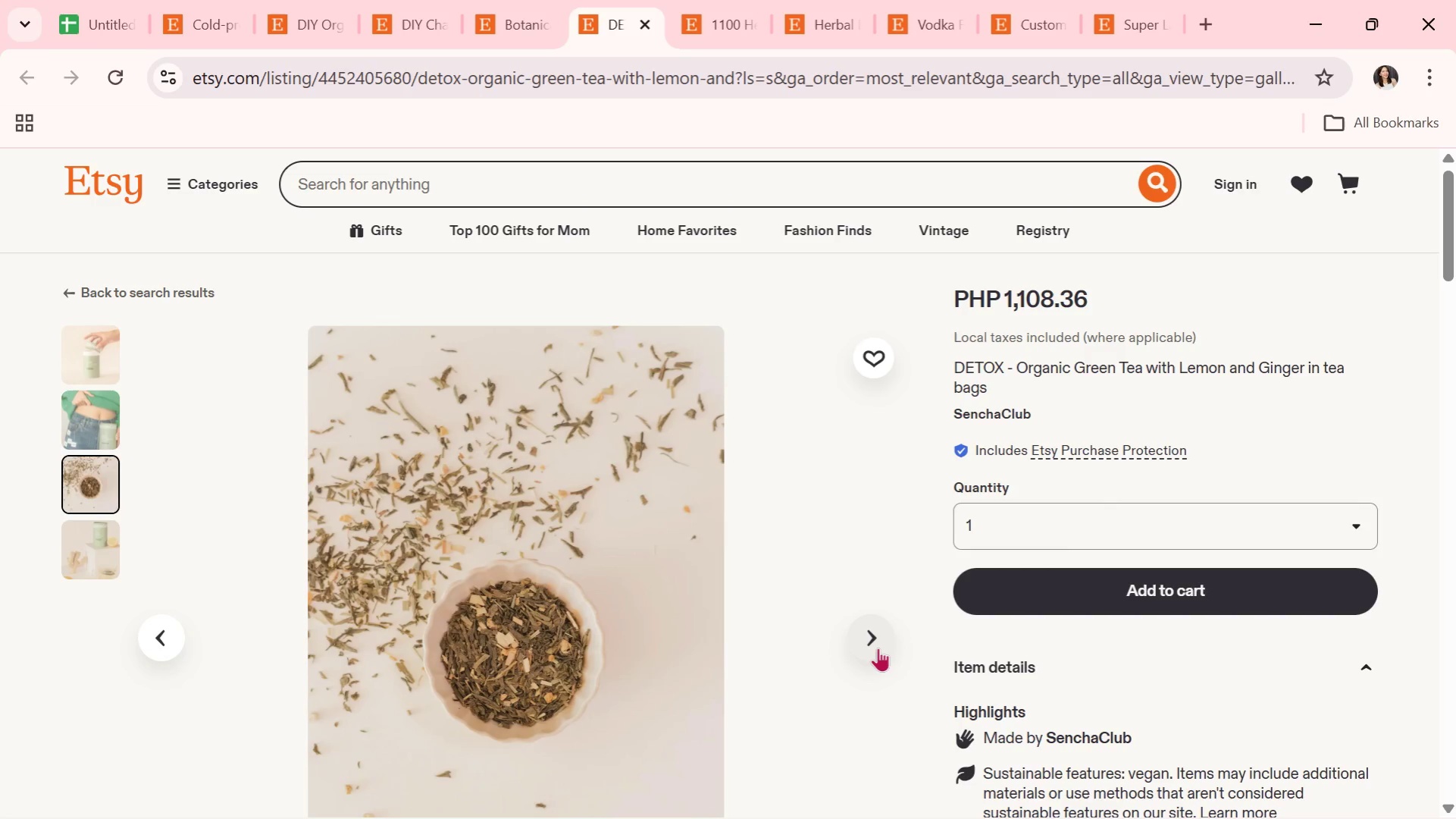 
left_click([878, 648])
 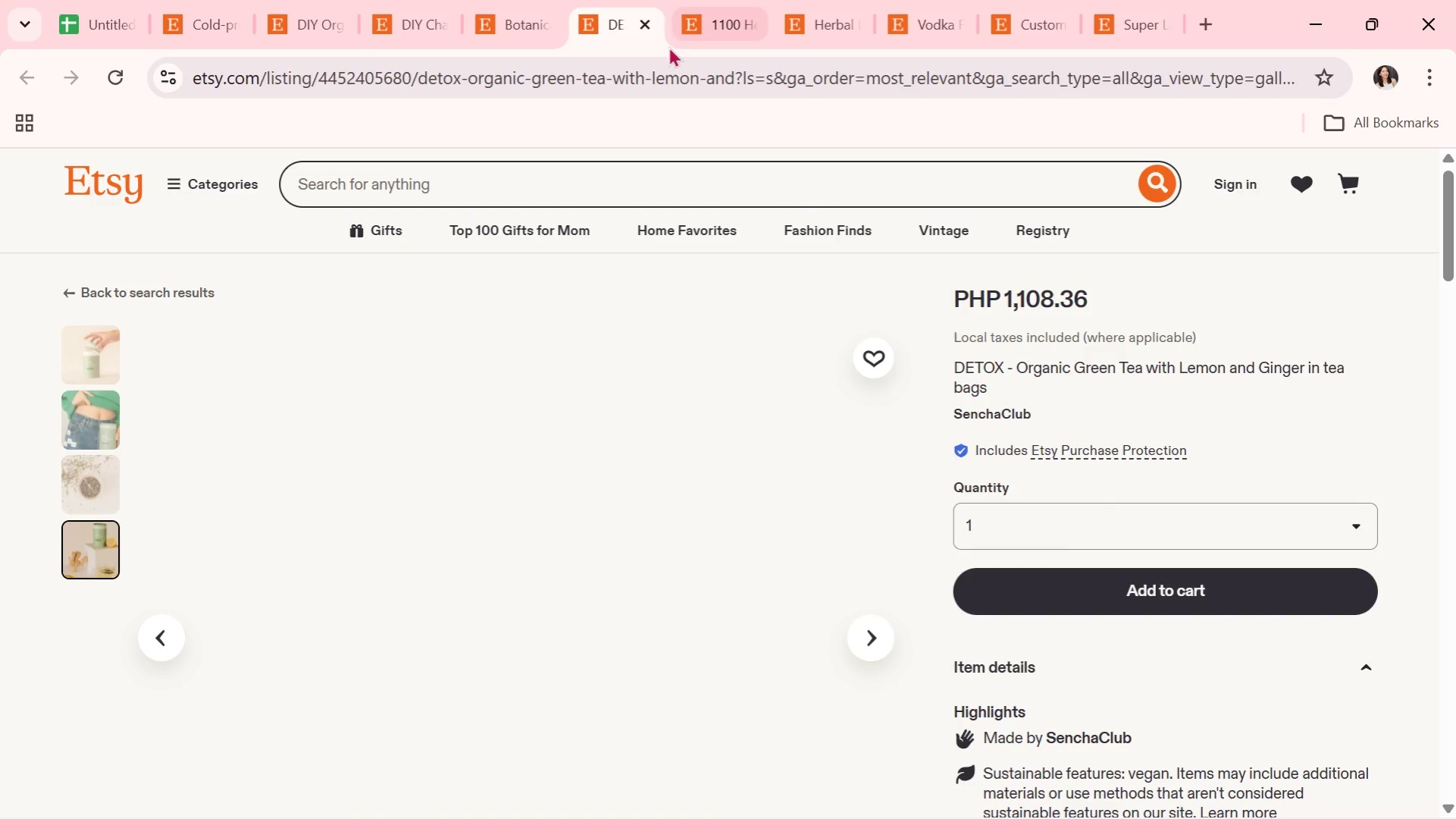 
left_click([648, 28])
 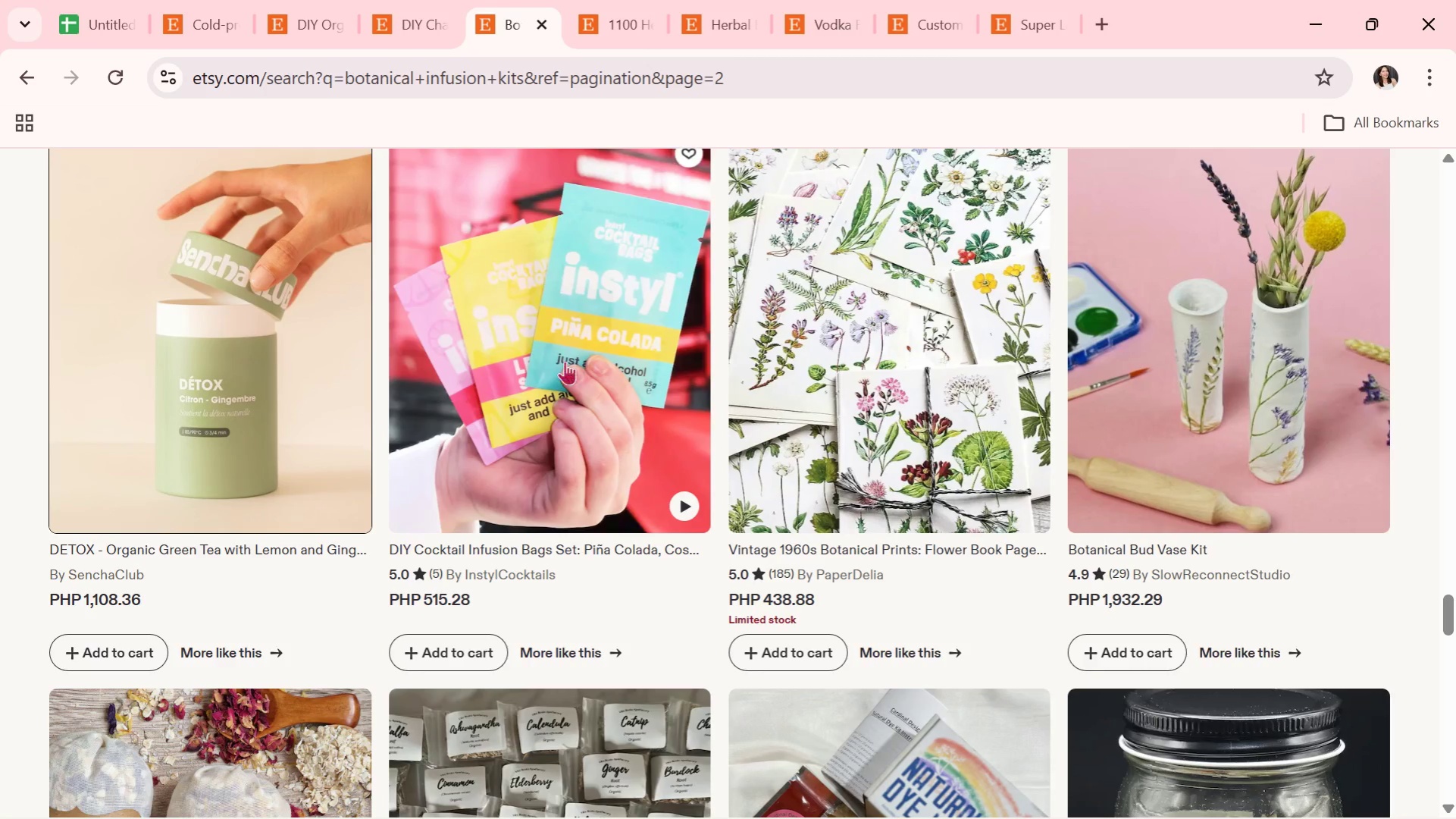 
scroll: coordinate [629, 462], scroll_direction: down, amount: 13.0
 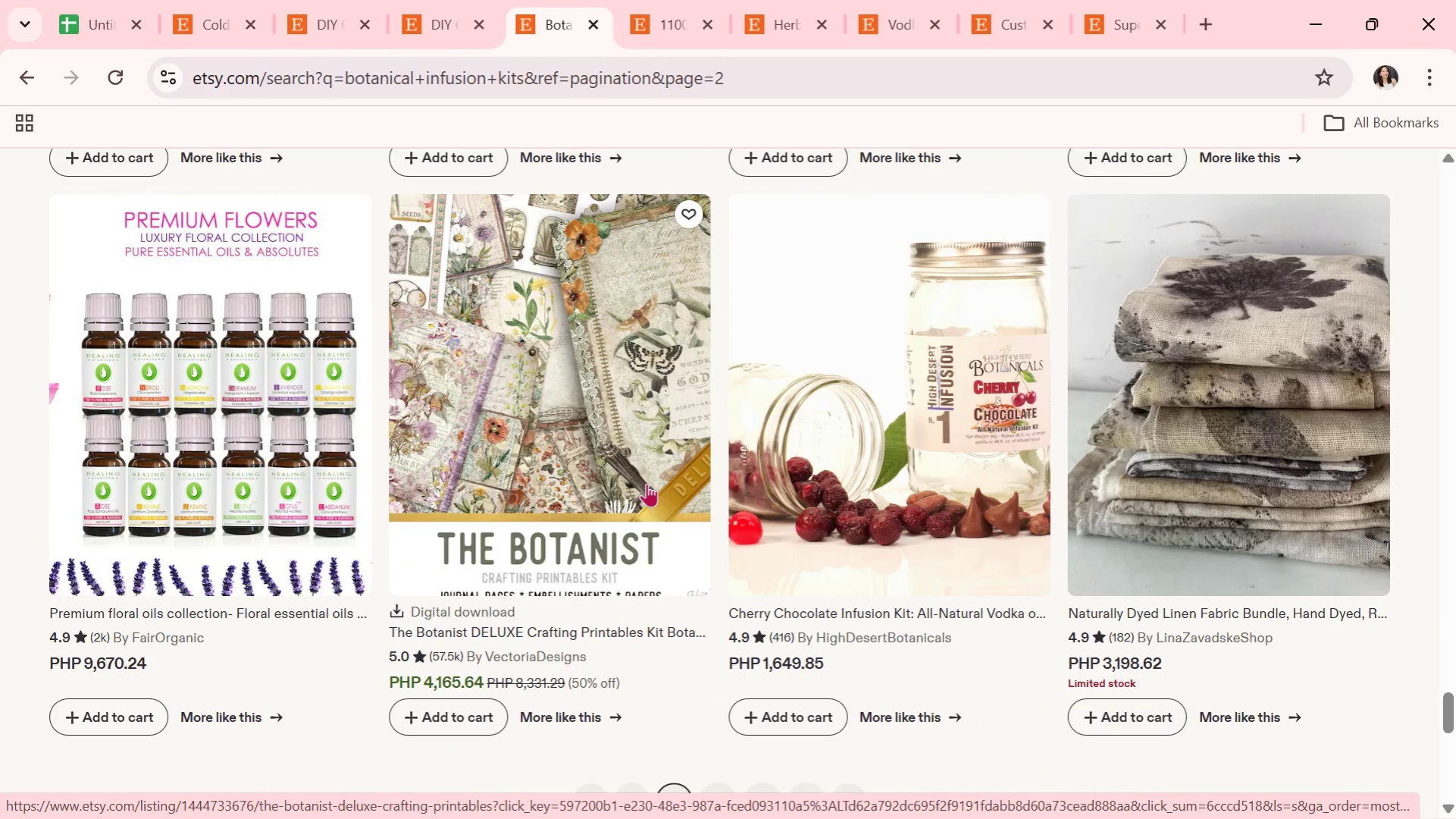 
scroll: coordinate [647, 483], scroll_direction: down, amount: 2.0
 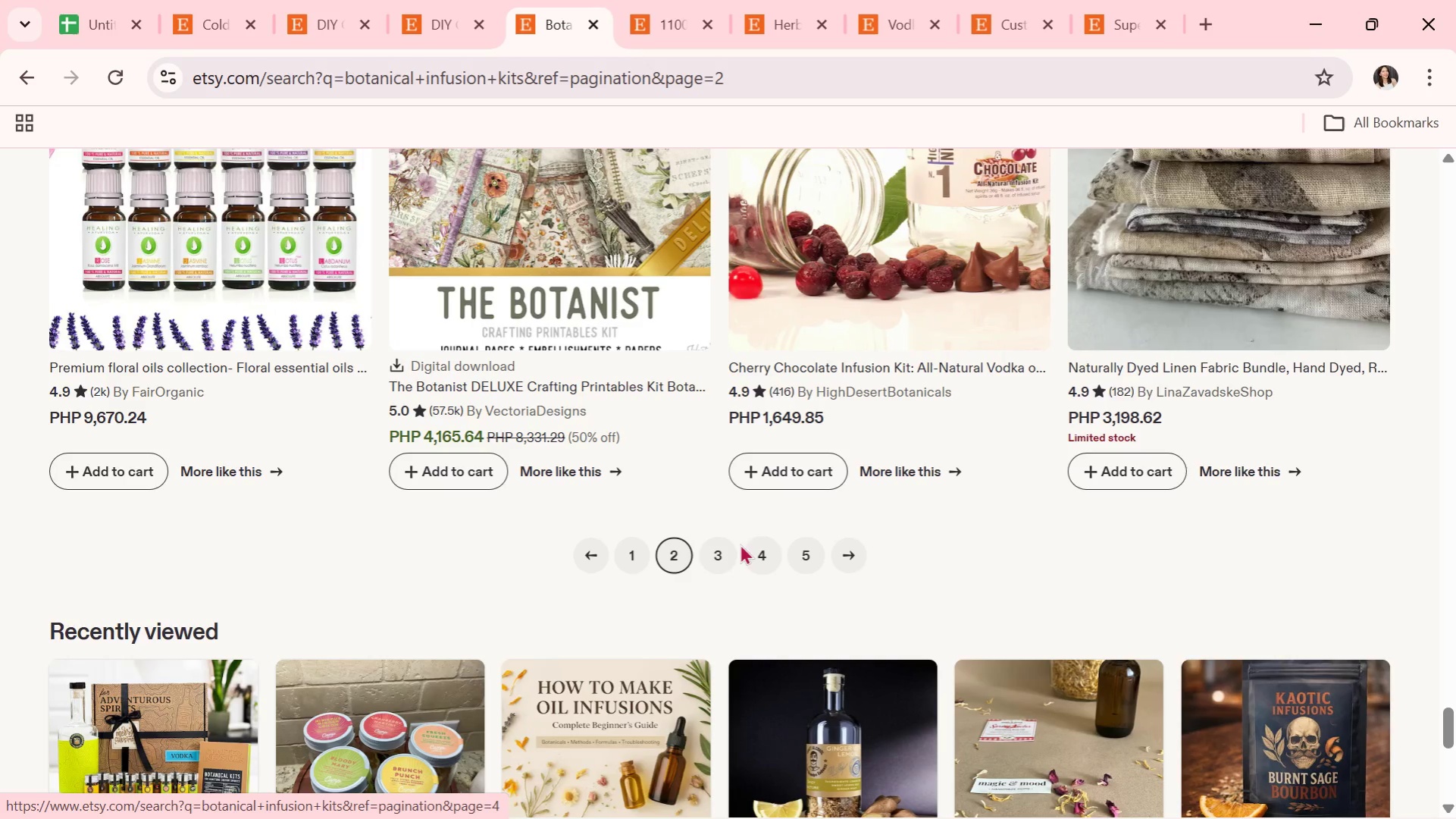 
left_click([725, 548])
 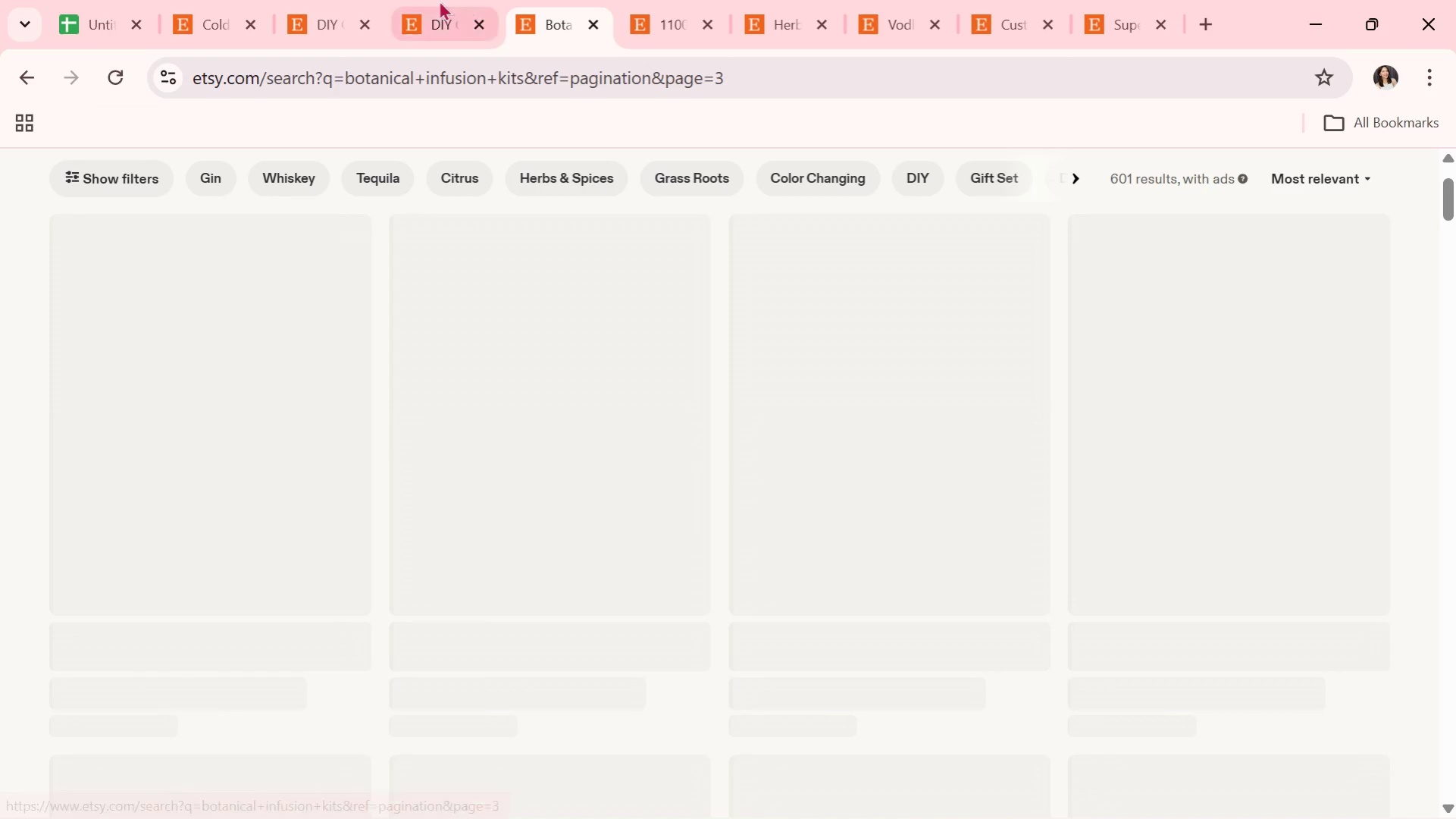 
left_click([394, 0])
 